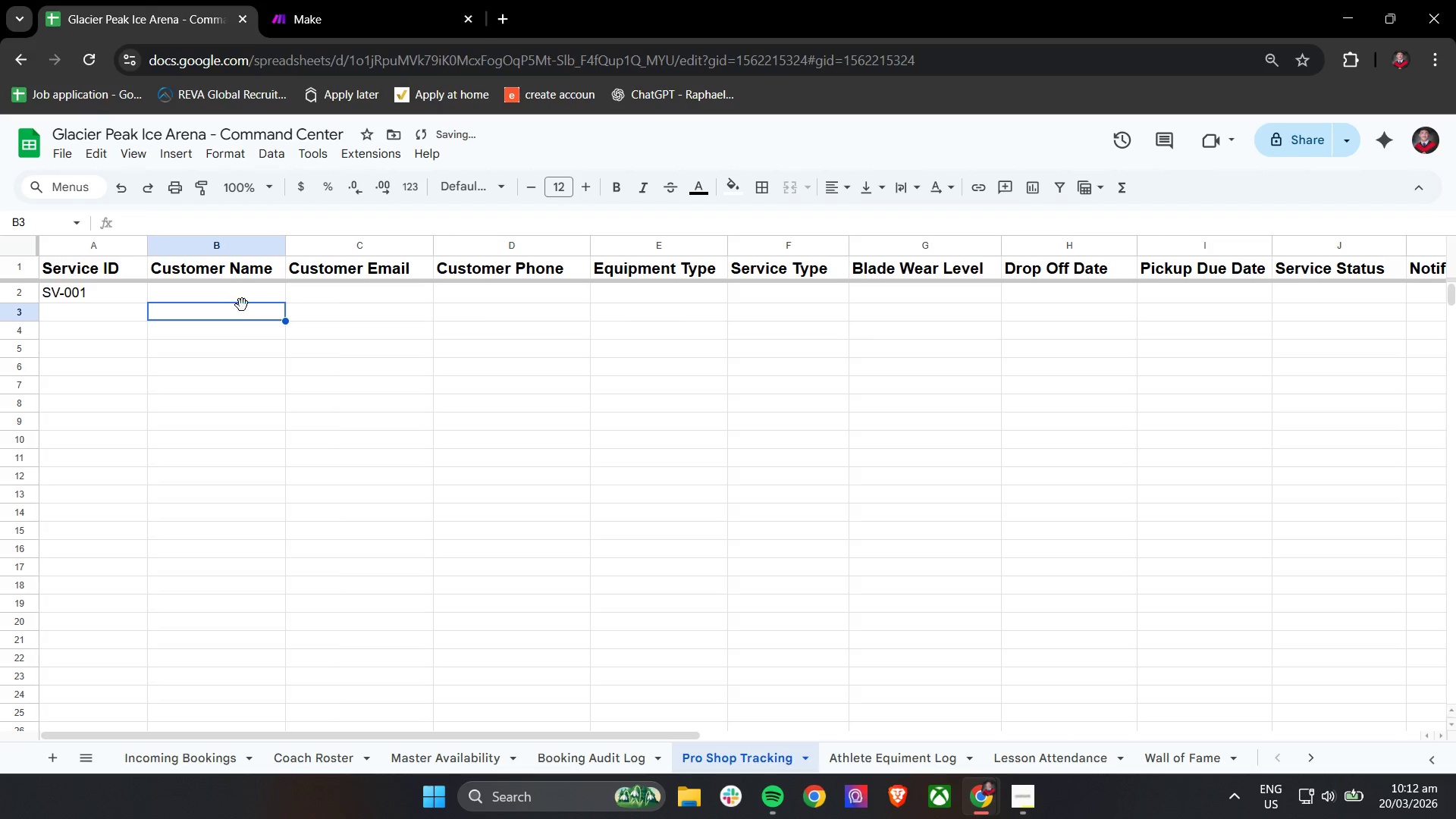 
double_click([249, 291])
 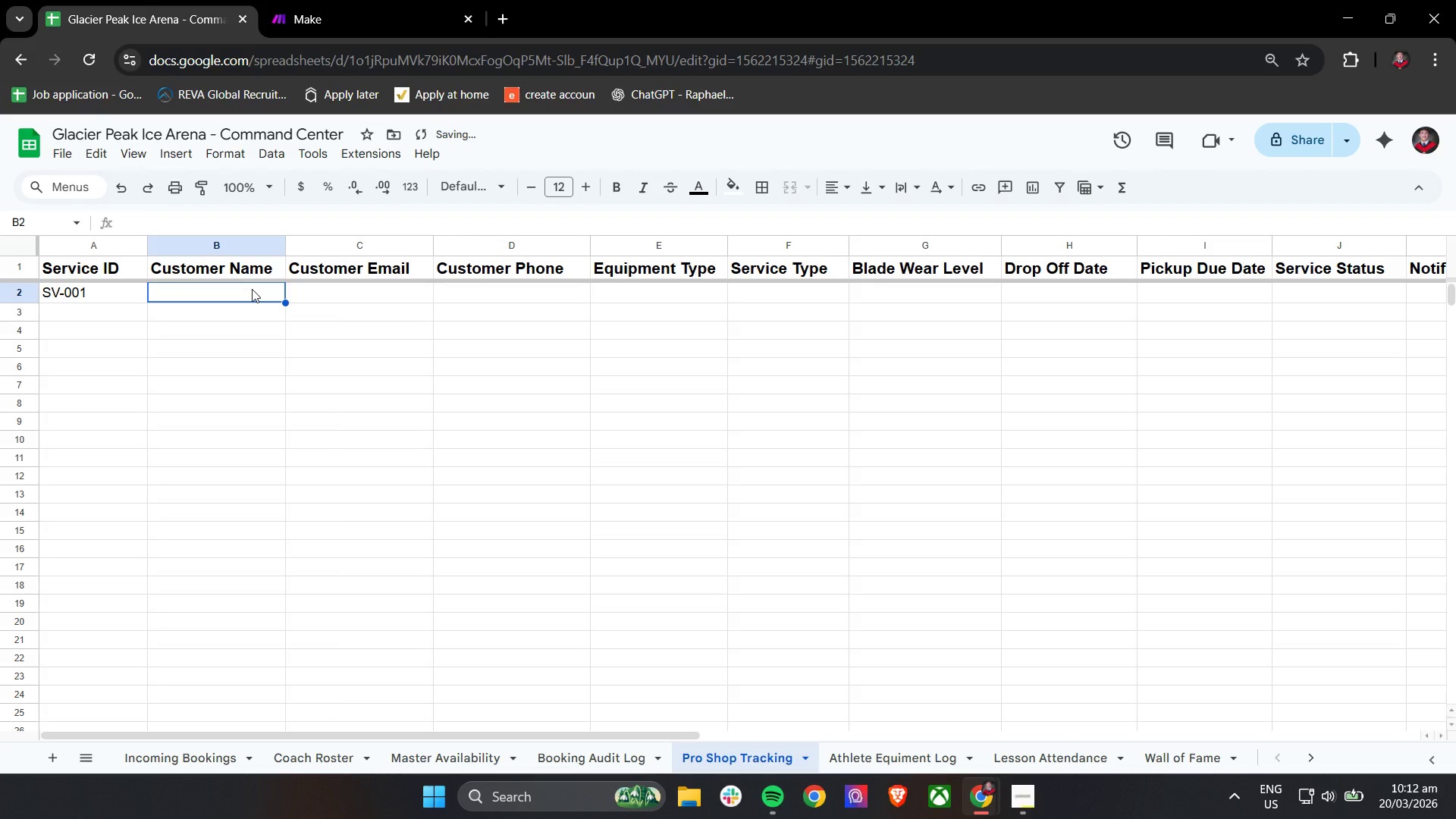 
type(John Cruz)
key(Tab)
type(jogh)
key(Backspace)
key(Backspace)
key(Backspace)
key(Backspace)
key(Backspace)
key(Backspace)
type(johnemail.co)
key(Backspace)
key(Backspace)
key(Backspace)
key(Backspace)
key(Backspace)
key(Backspace)
key(Backspace)
key(Backspace)
type(@m)
key(Backspace)
type(email,co)
key(Backspace)
key(Backspace)
key(Backspace)
type(.com)
key(Tab)
type(.)
key(Backspace)
type(09171234567)
key(Tab)
 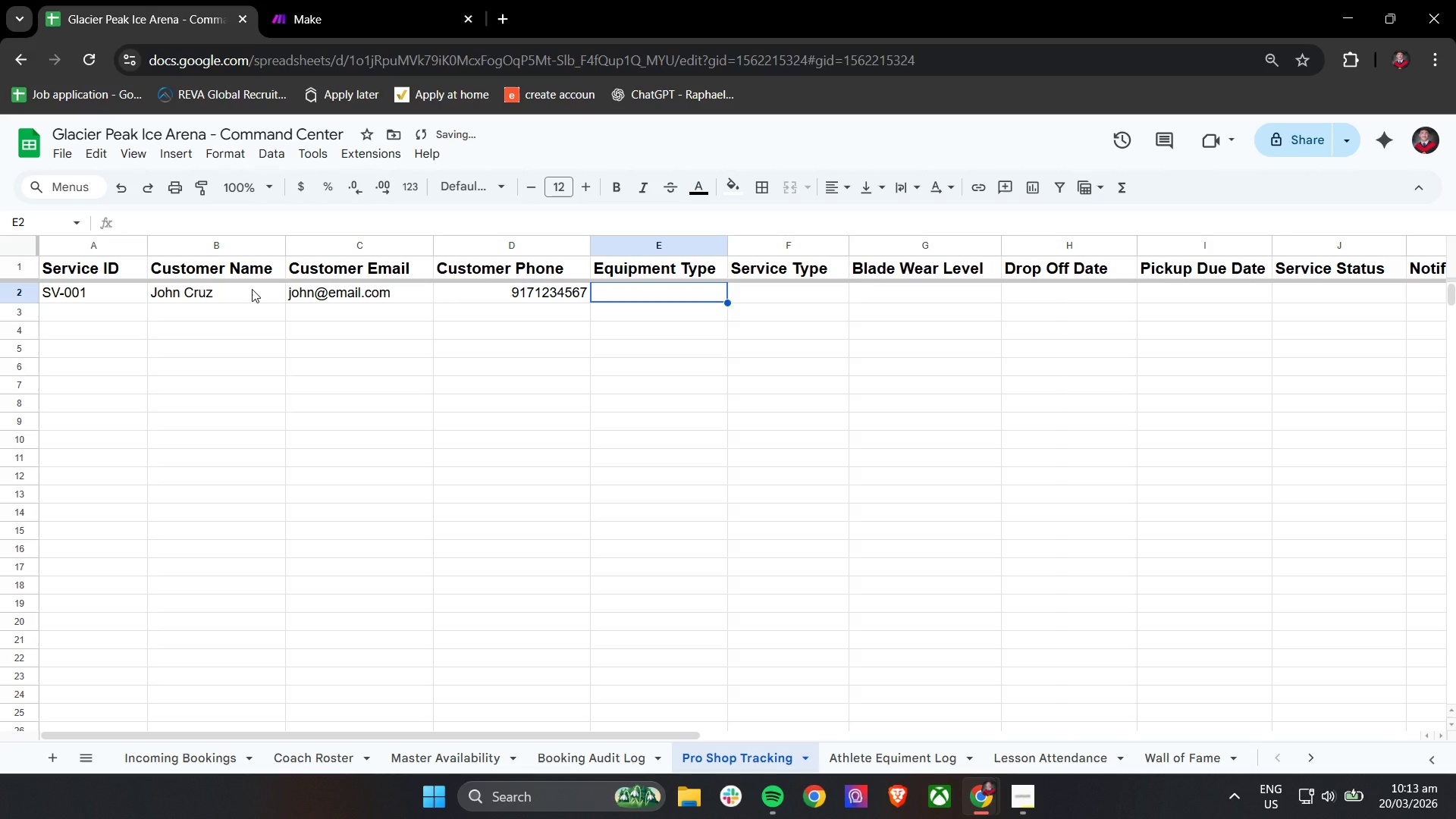 
key(Control+A)
 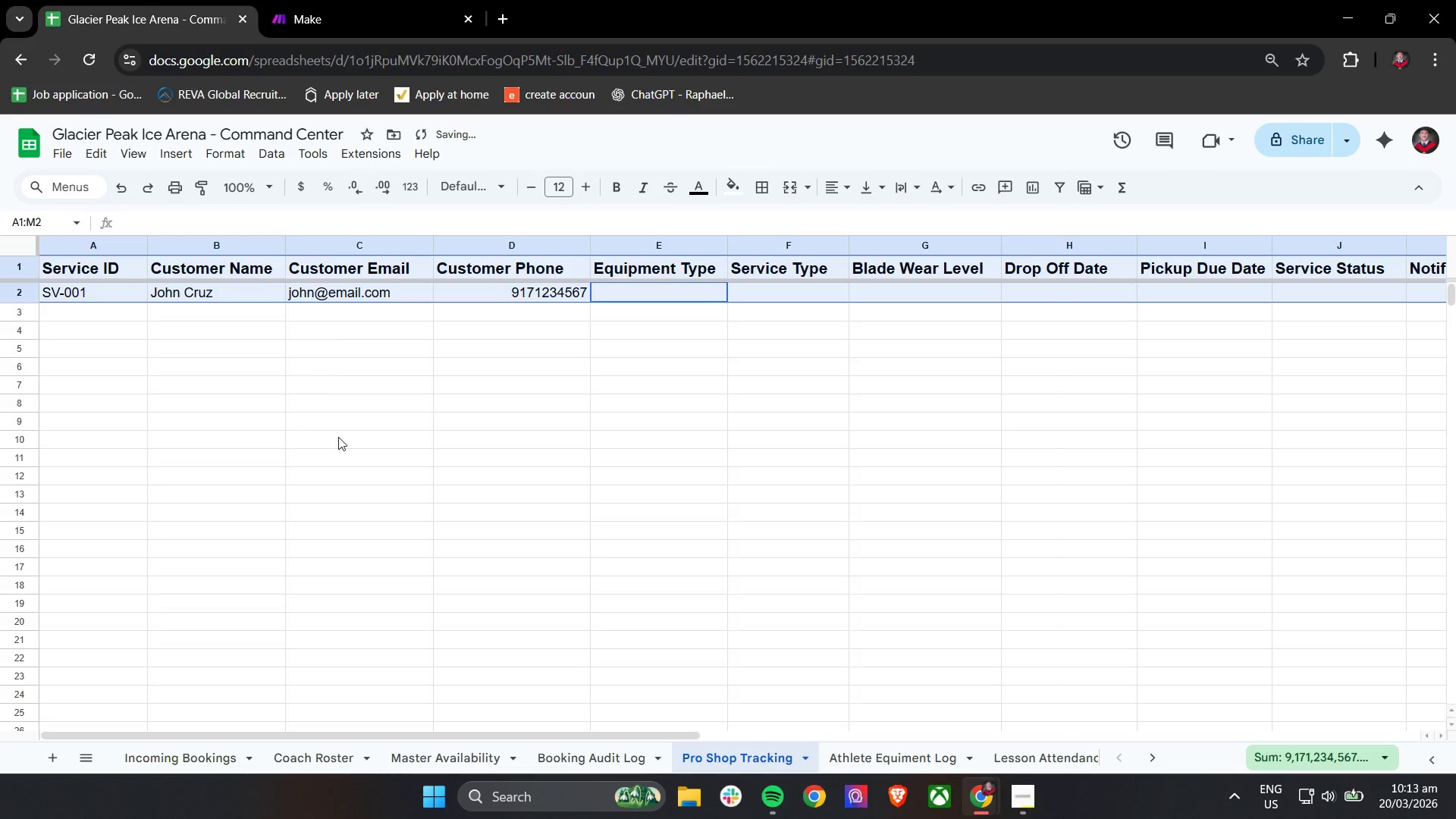 
key(Control+A)
 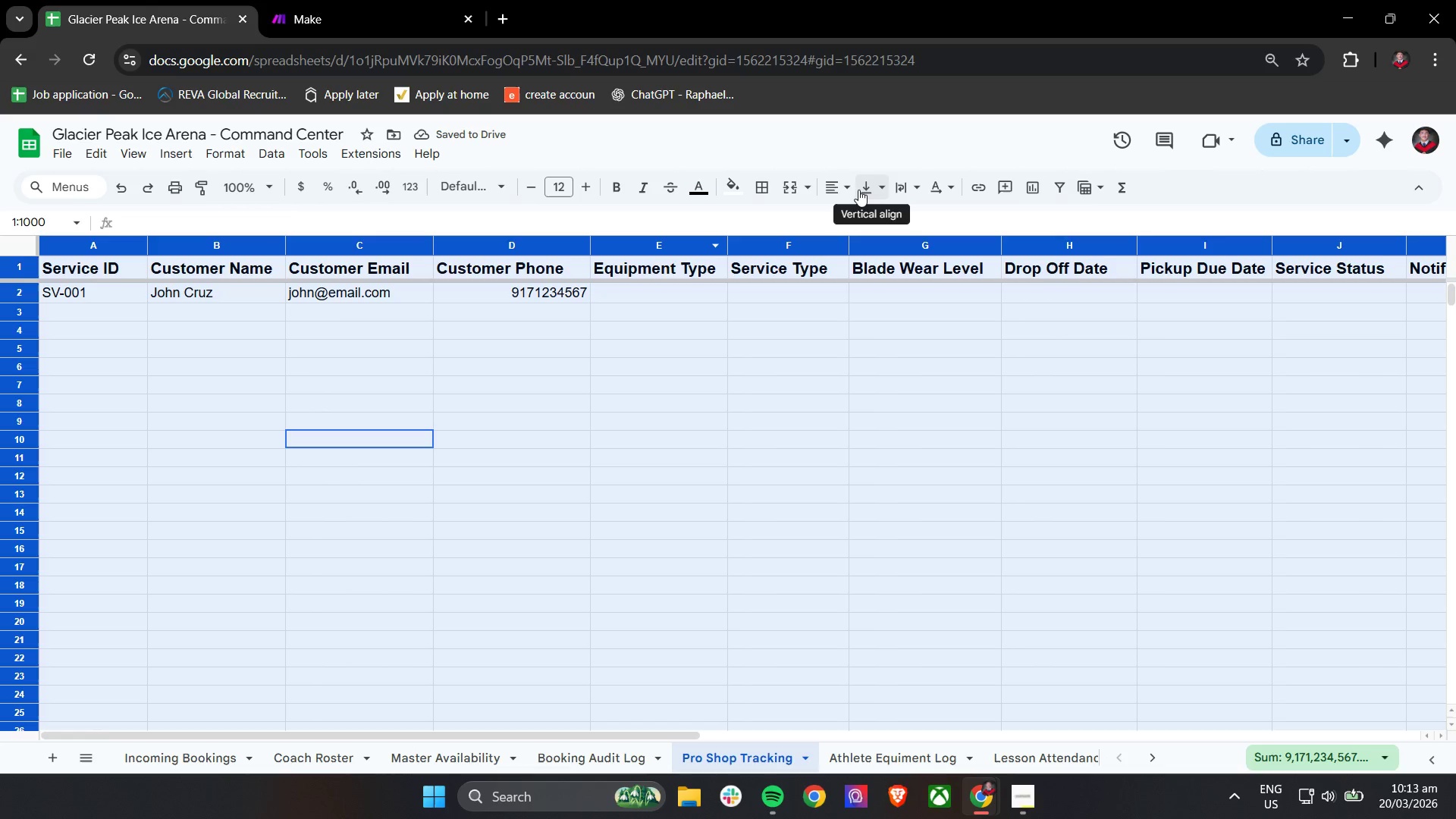 
left_click([847, 186])
 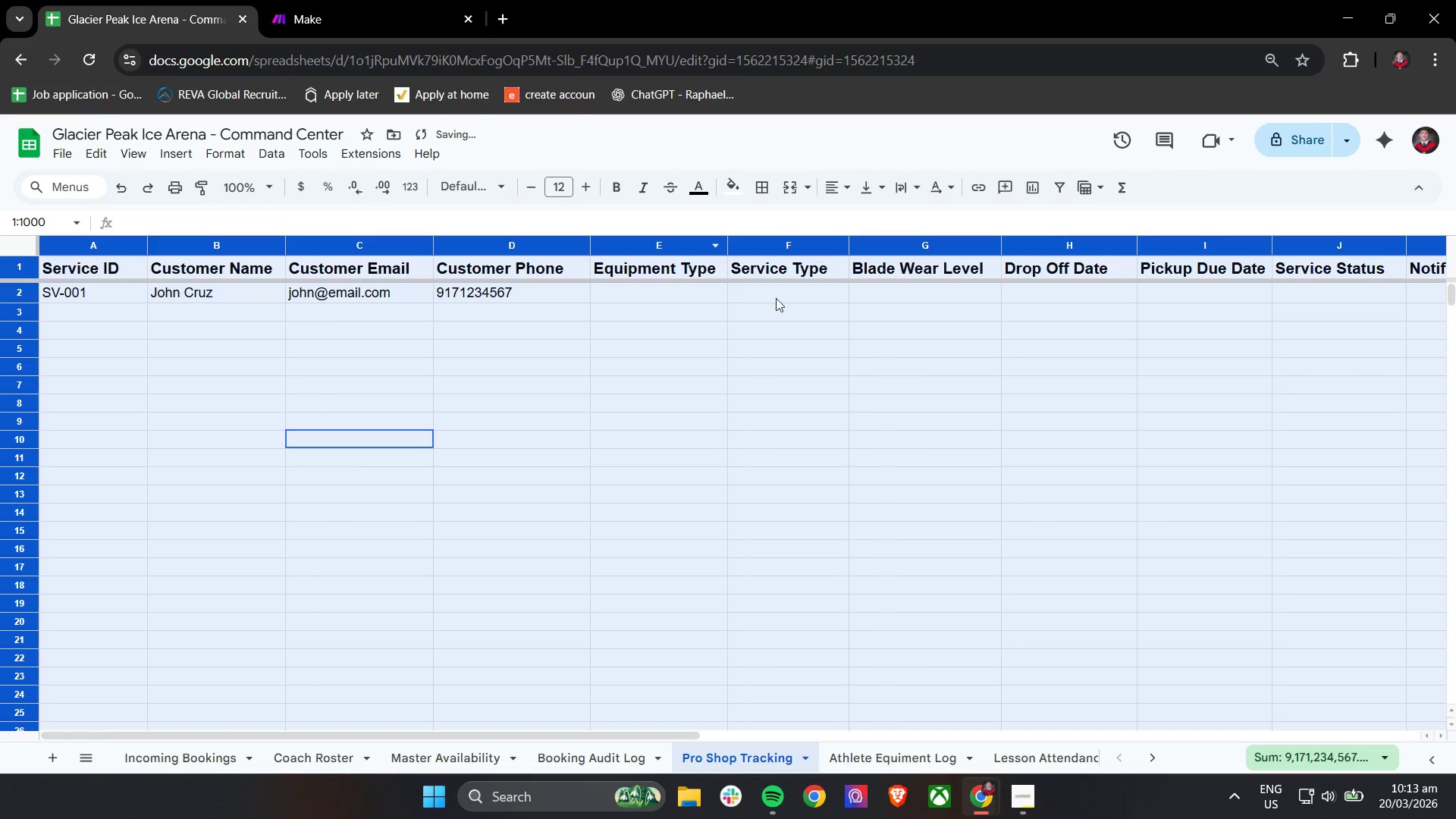 
double_click([689, 394])
 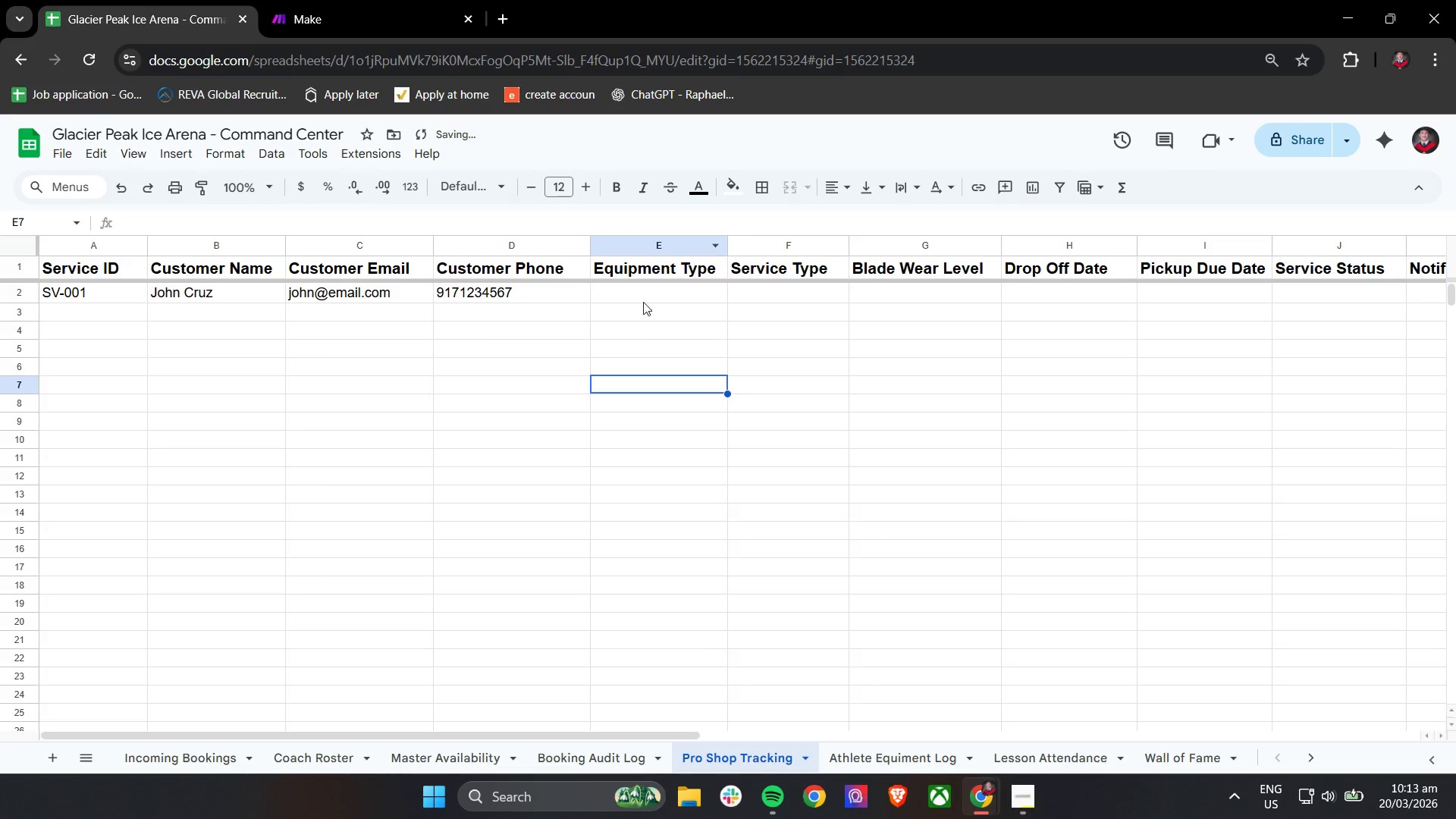 
left_click([658, 294])
 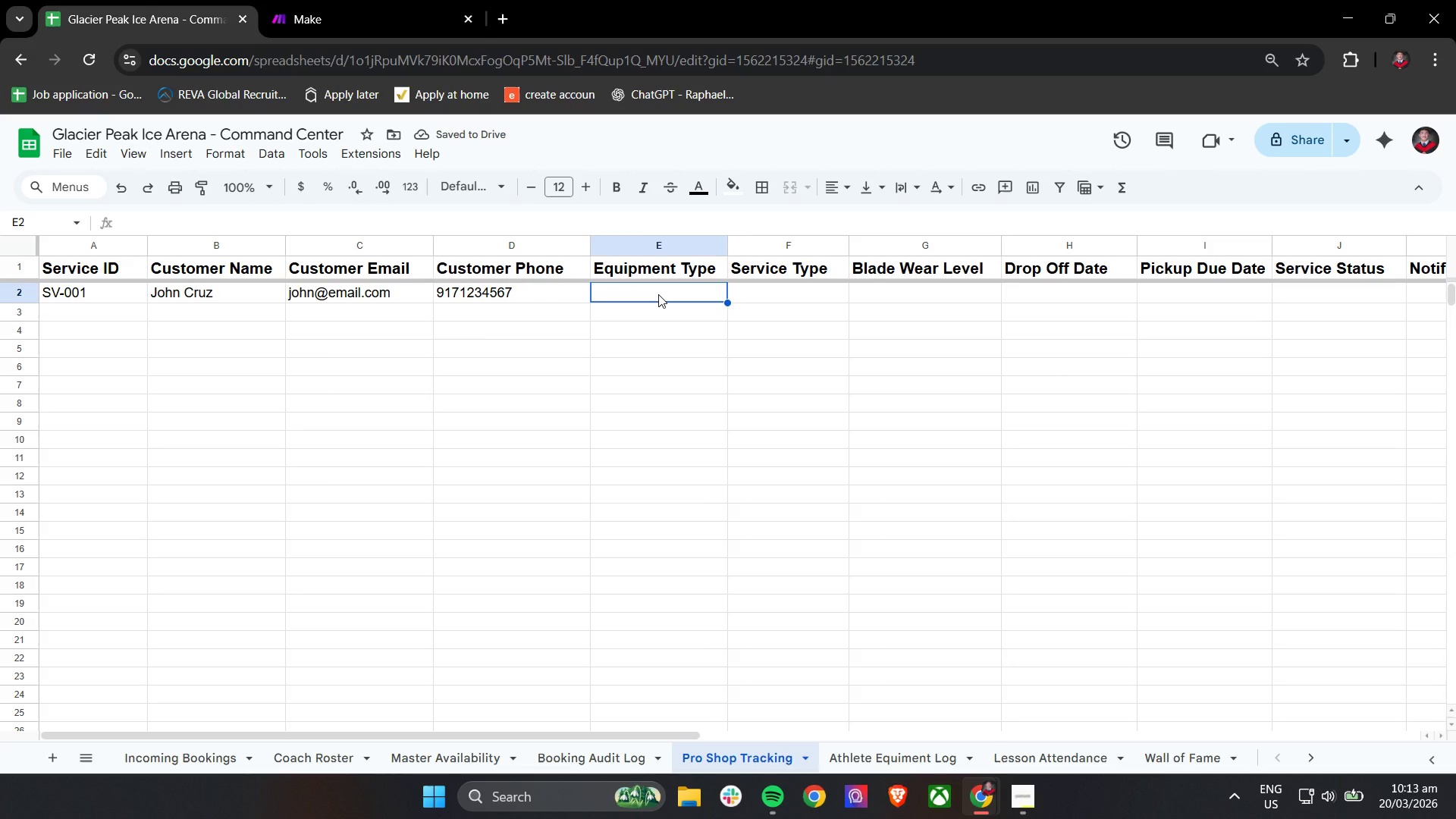 
type(Ice Skates)
key(Tab)
type(Sharpening)
key(Tab)
type(Medium)
key(Tab)
 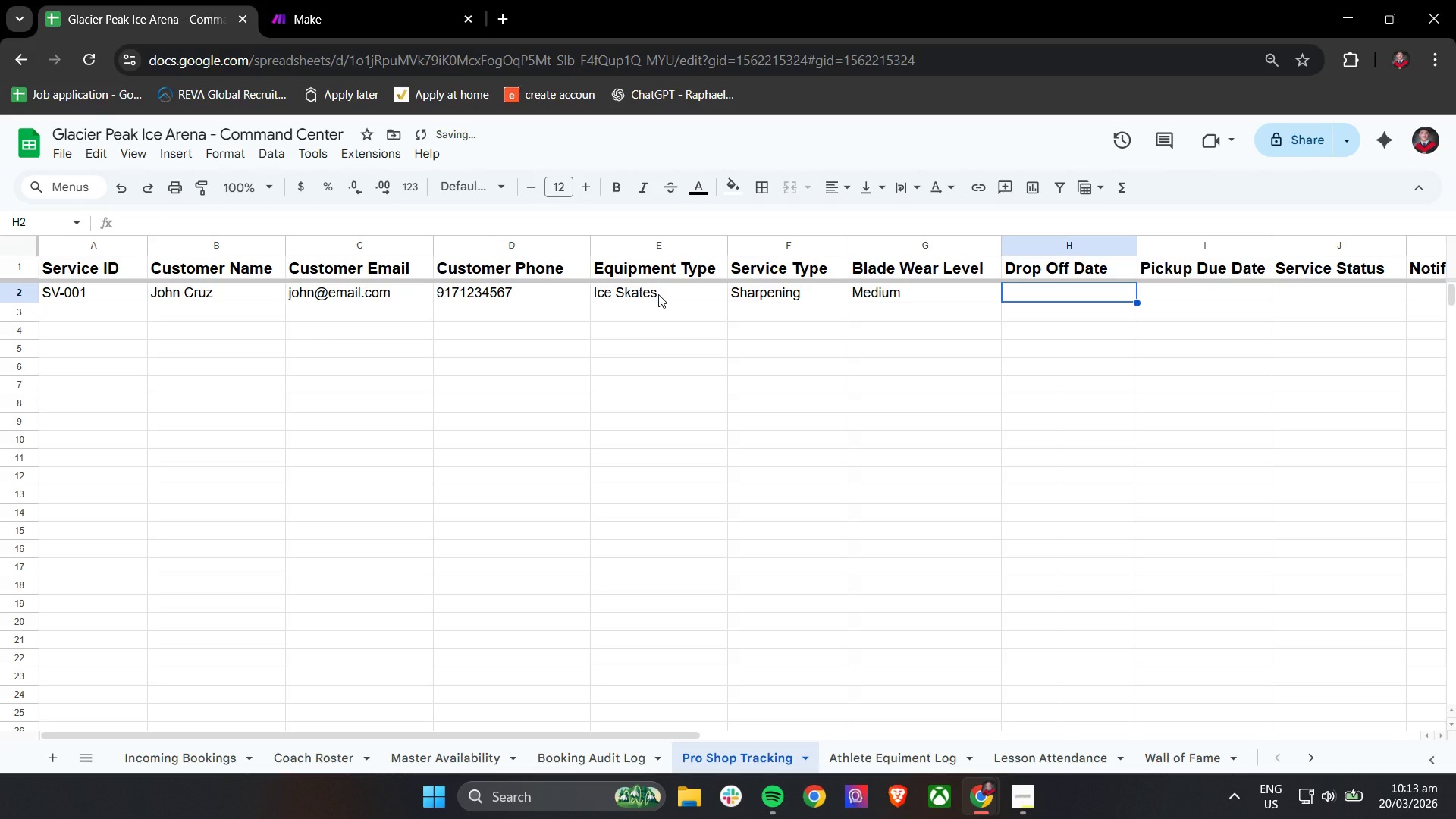 
wait(7.62)
 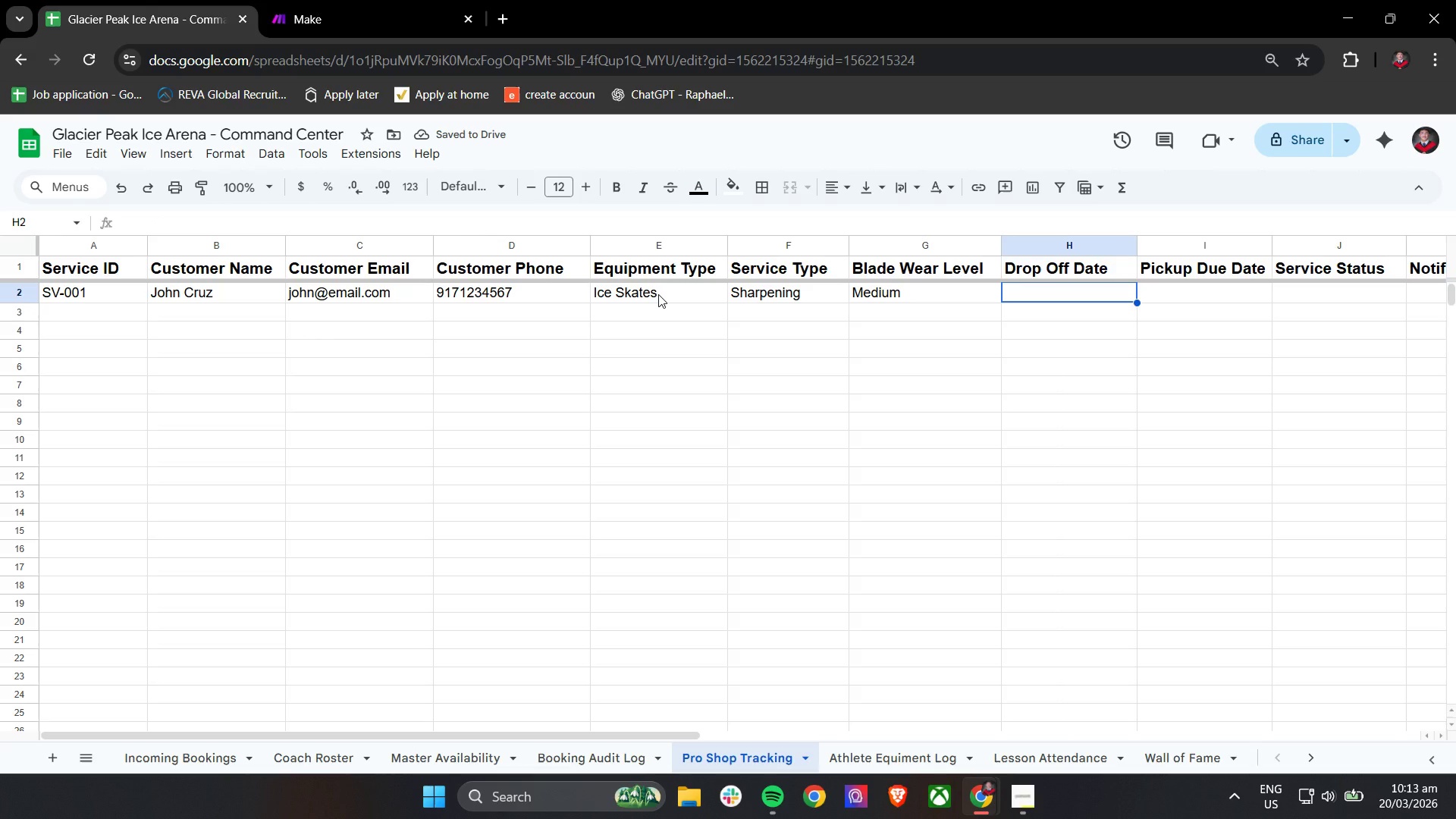 
type(2026-03-20)
key(Tab)
type(2026-03-22)
key(Tab)
type(Ready for Pick-up)
key(Backspace)
key(Backspace)
key(Backspace)
type(up)
key(Tab)
type(Not Sent)
key(Tab)
key(Tab)
 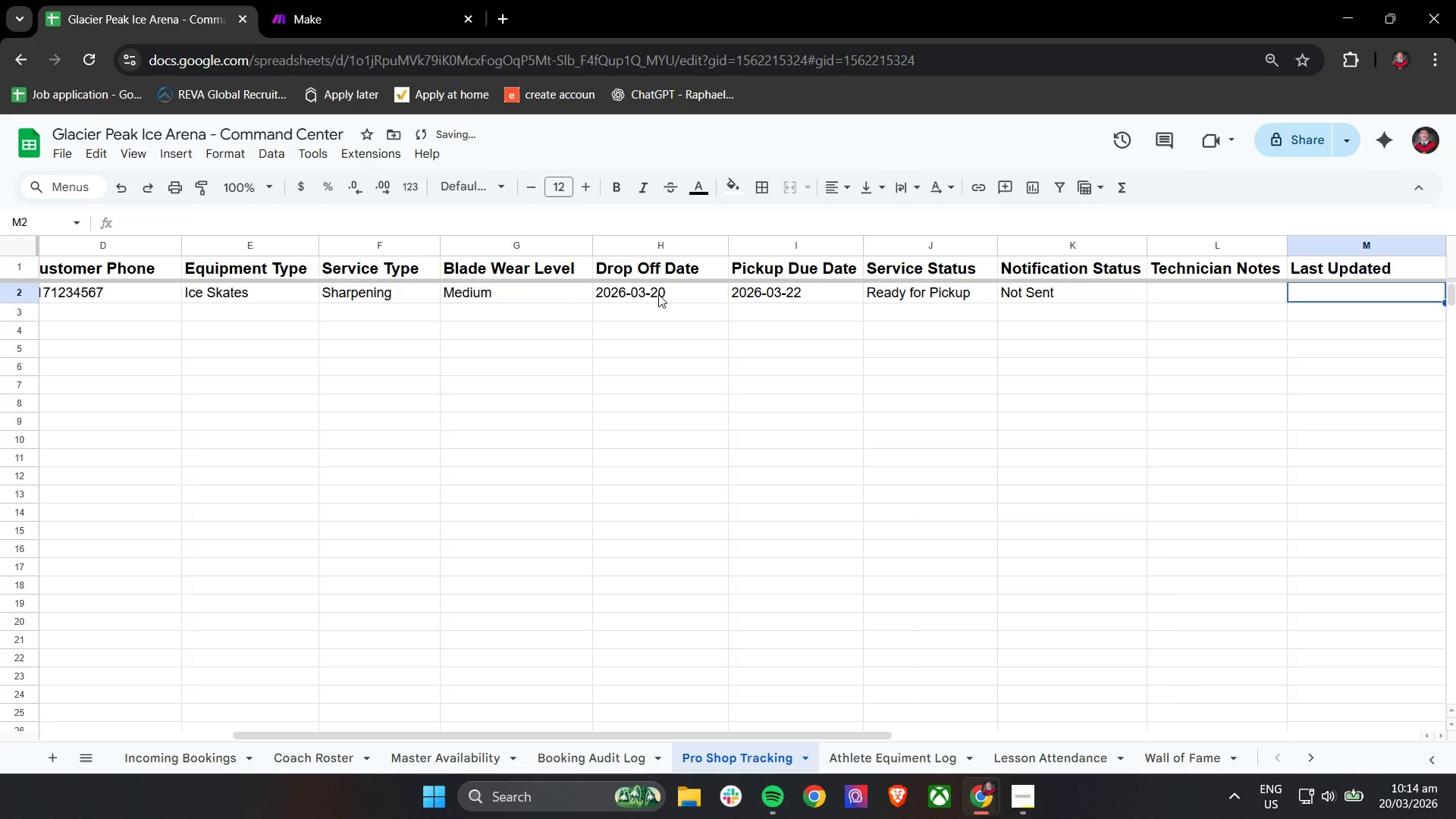 
wait(27.78)
 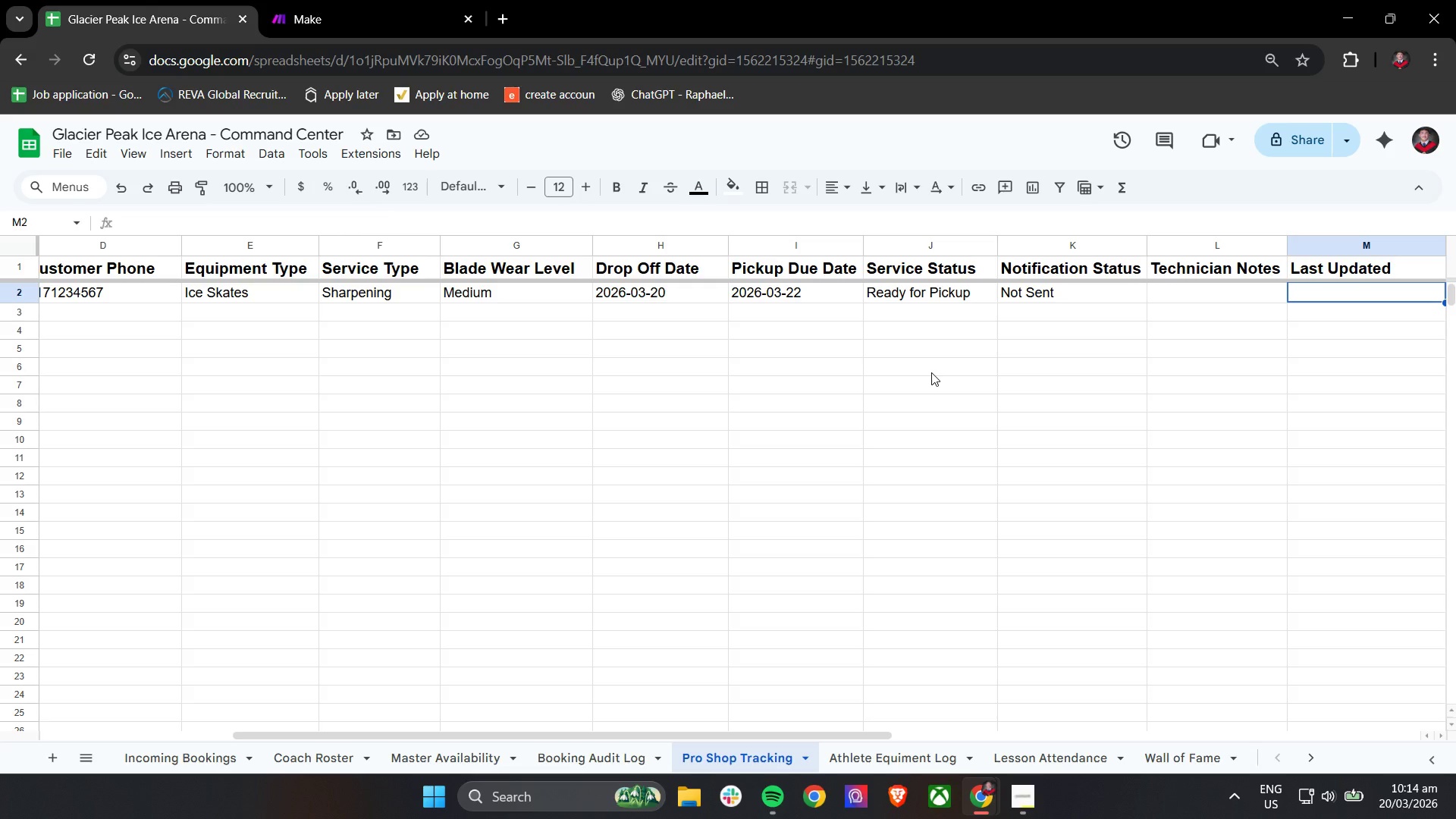 
key(Shift+ShiftLeft)
 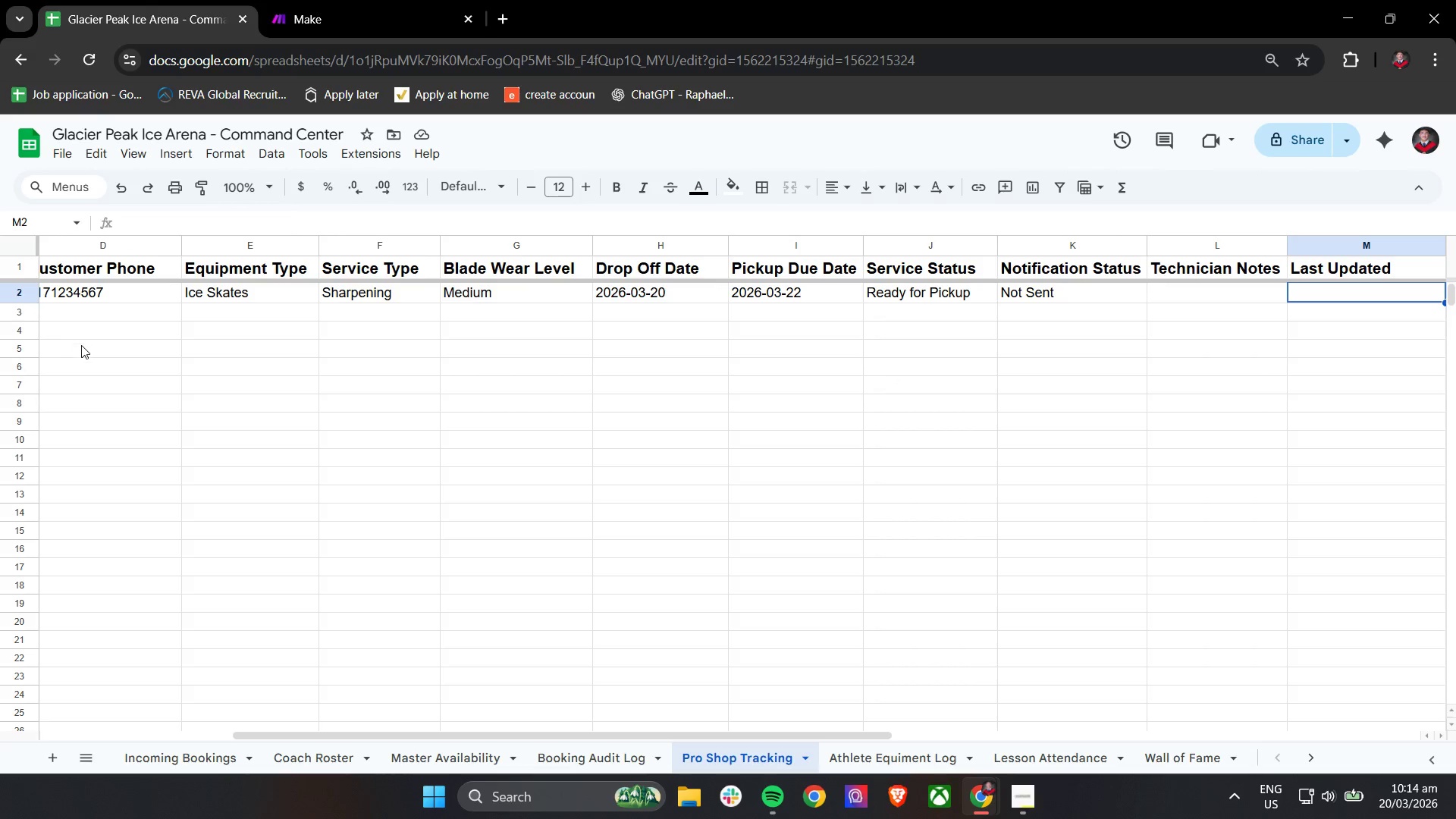 
hold_key(key=ShiftLeft, duration=1.0)
 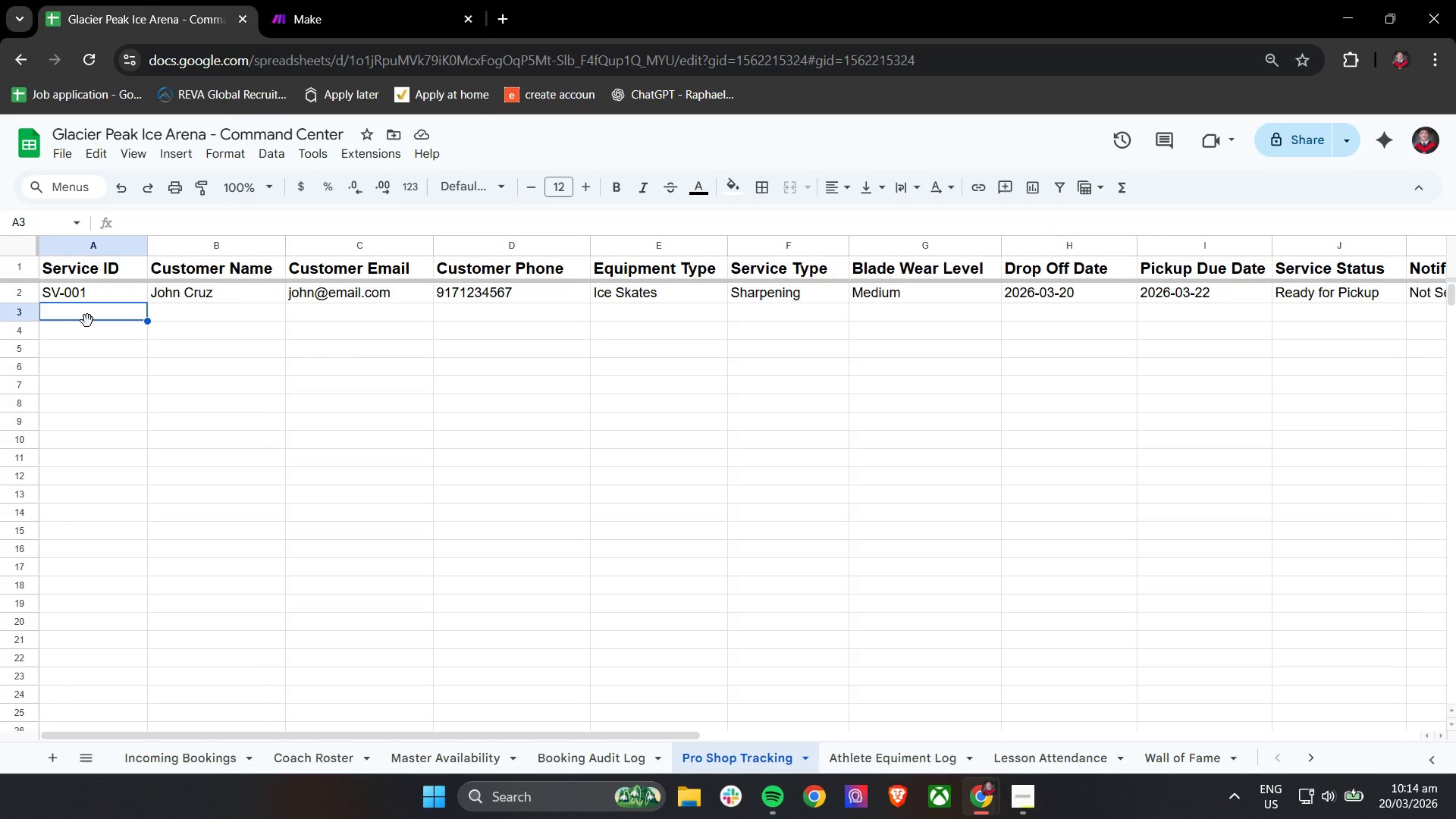 
left_click([86, 322])
 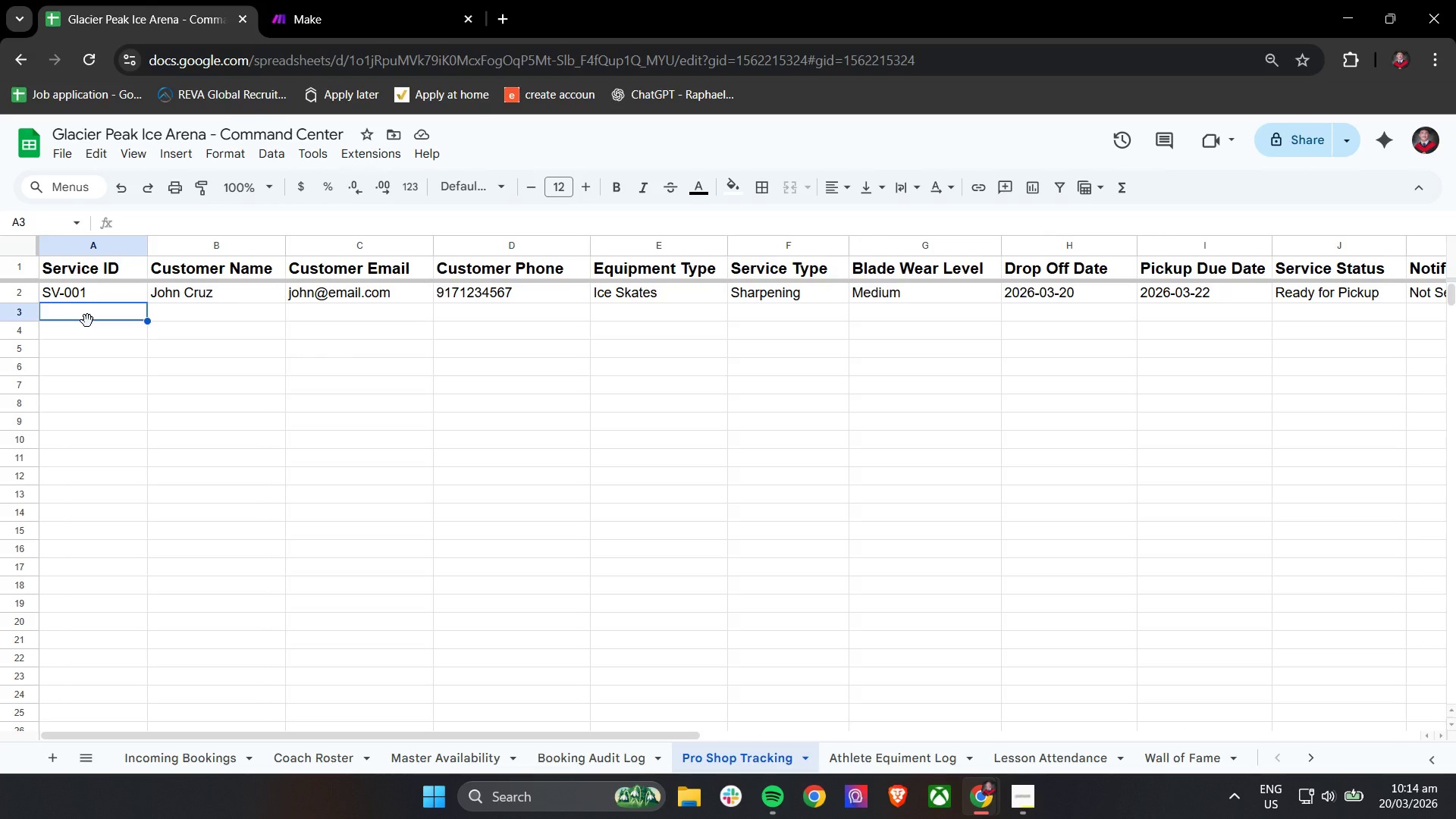 
scroll: coordinate [86, 343], scroll_direction: up, amount: 11.0
 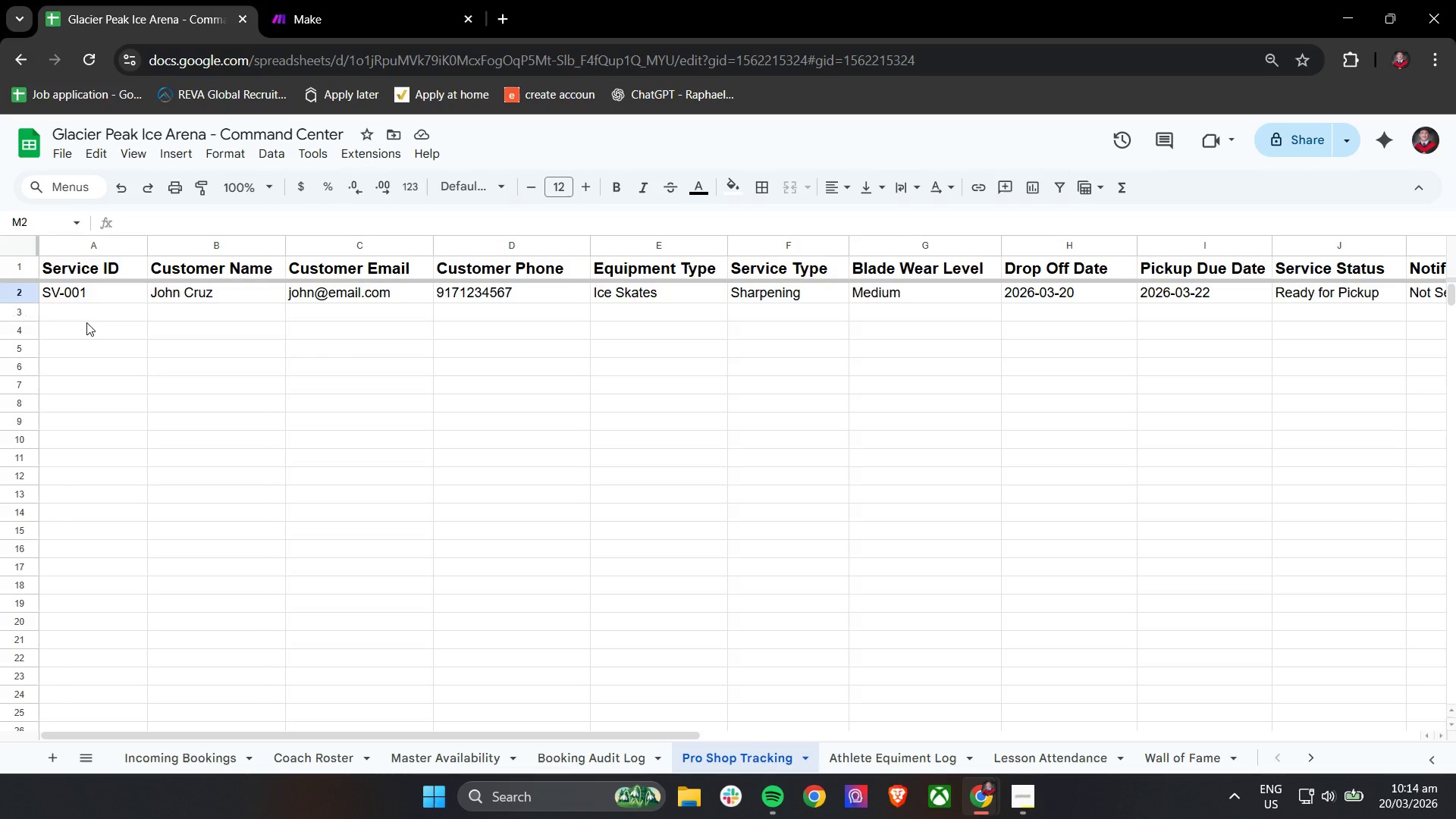 
hold_key(key=ShiftLeft, duration=1.42)
 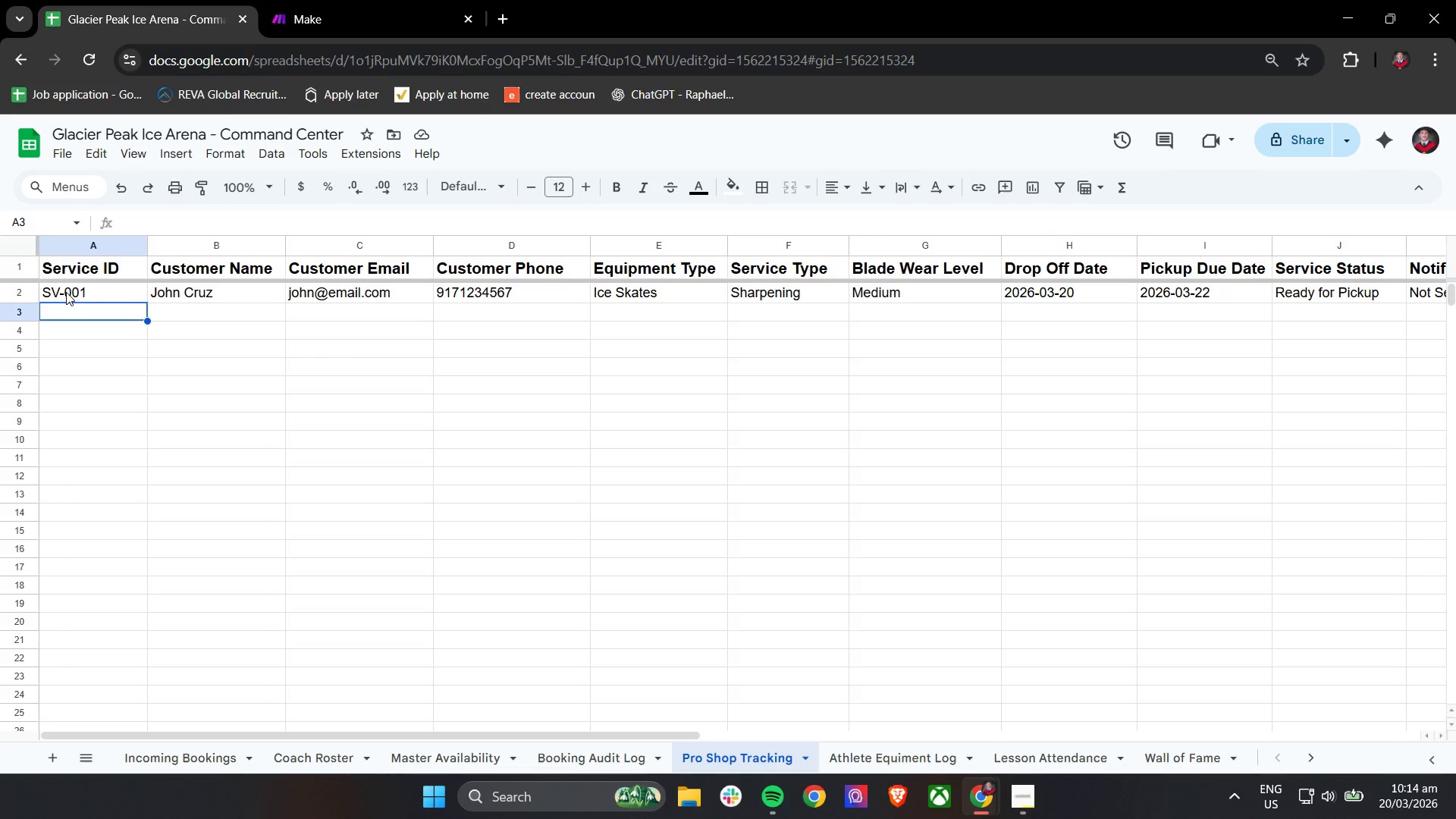 
double_click([61, 290])
 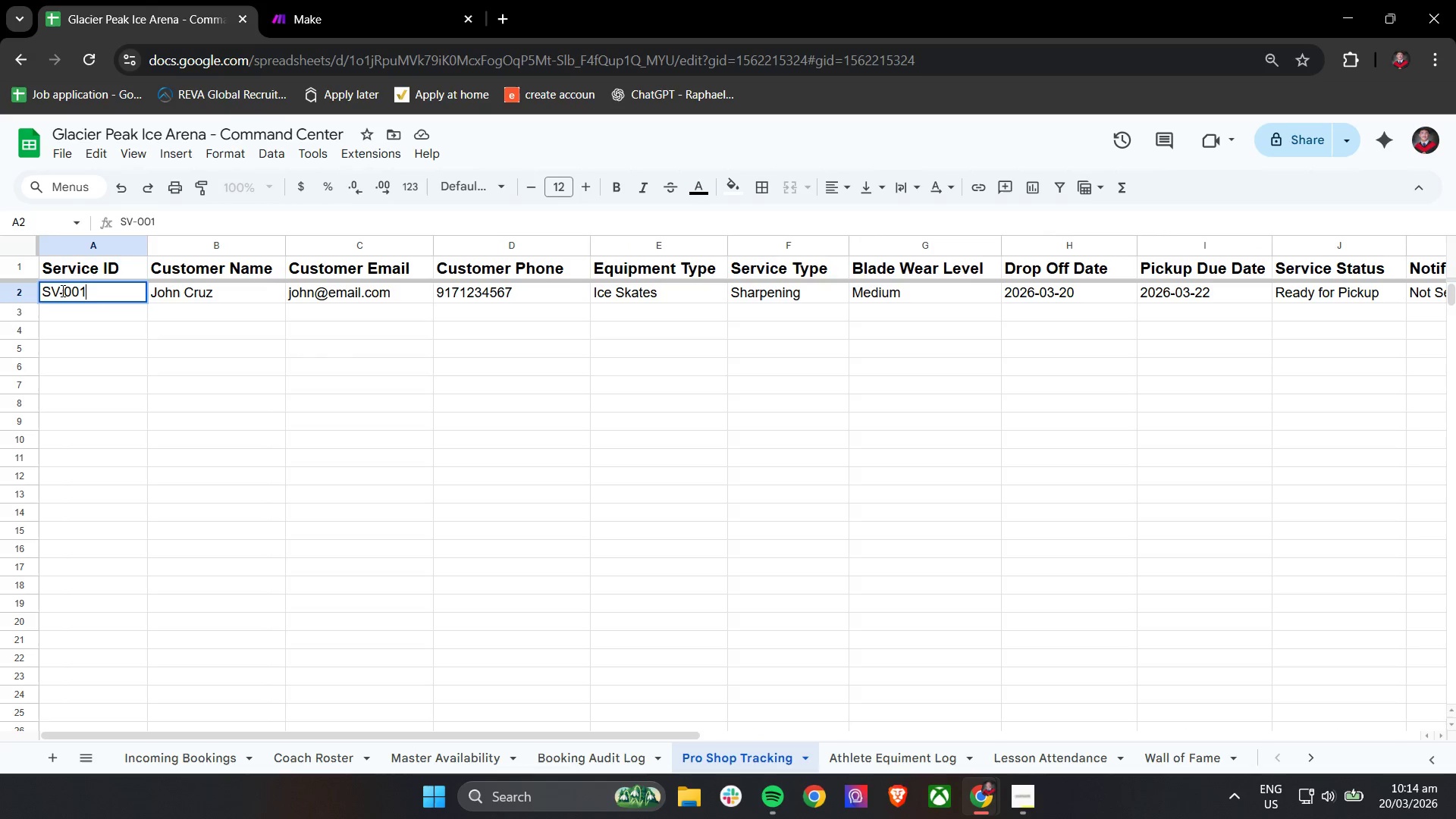 
left_click([61, 290])
 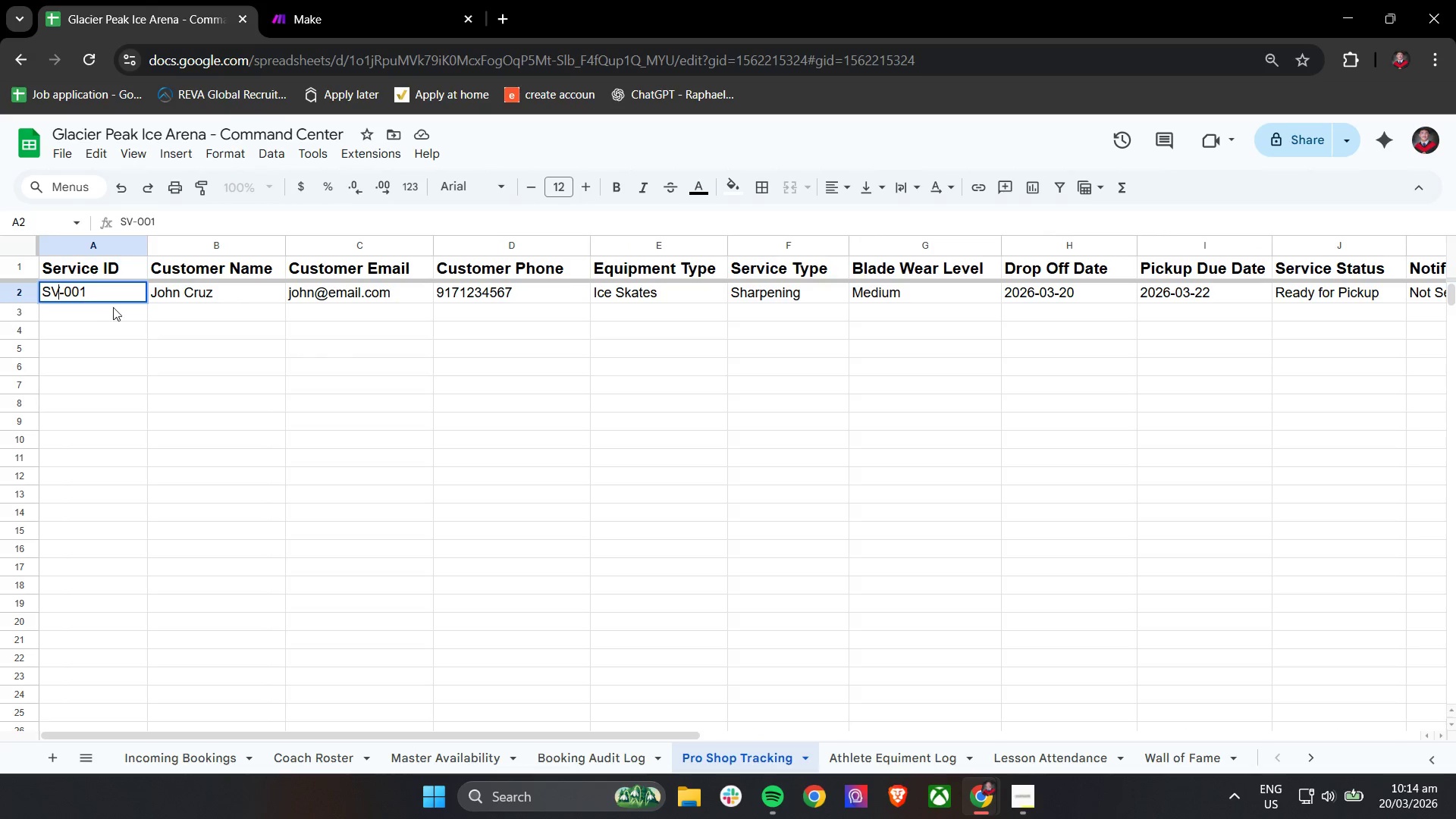 
key(Shift+C)
 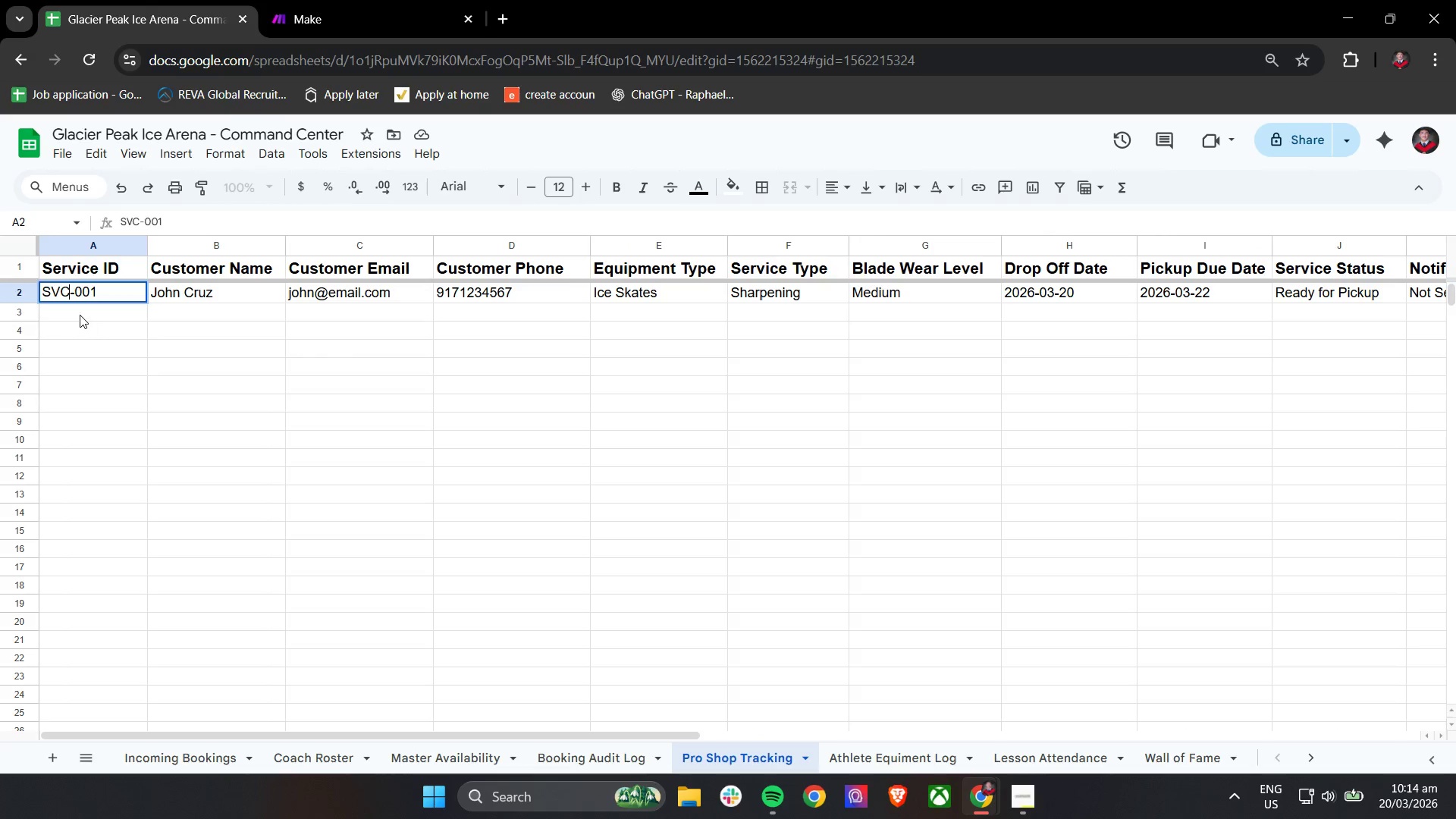 
left_click([80, 315])
 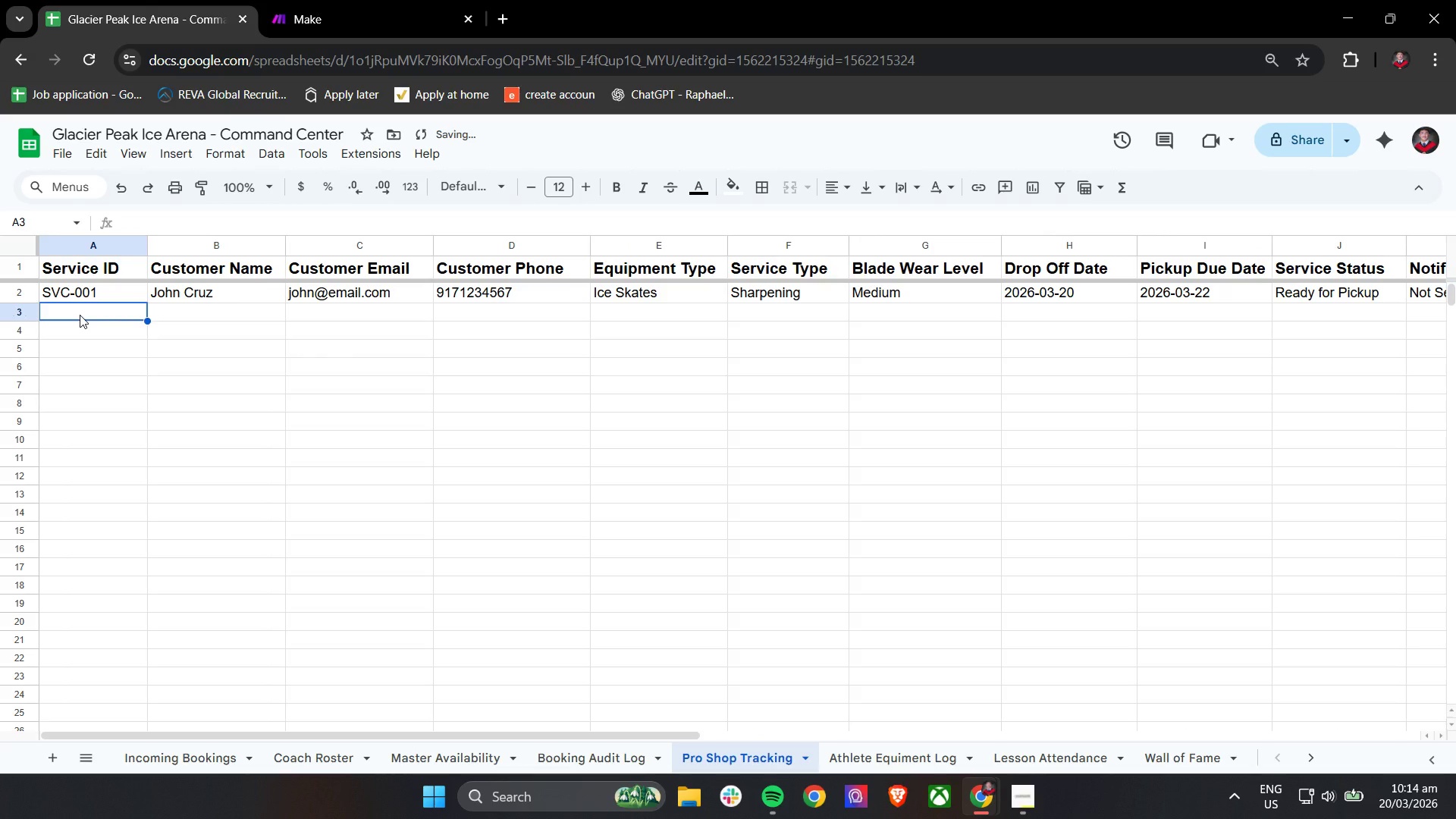 
type(SC)
key(Backspace)
type(VC-002)
key(Tab)
type(Maria Sano)
key(Backspace)
type(tos )
key(Tab)
 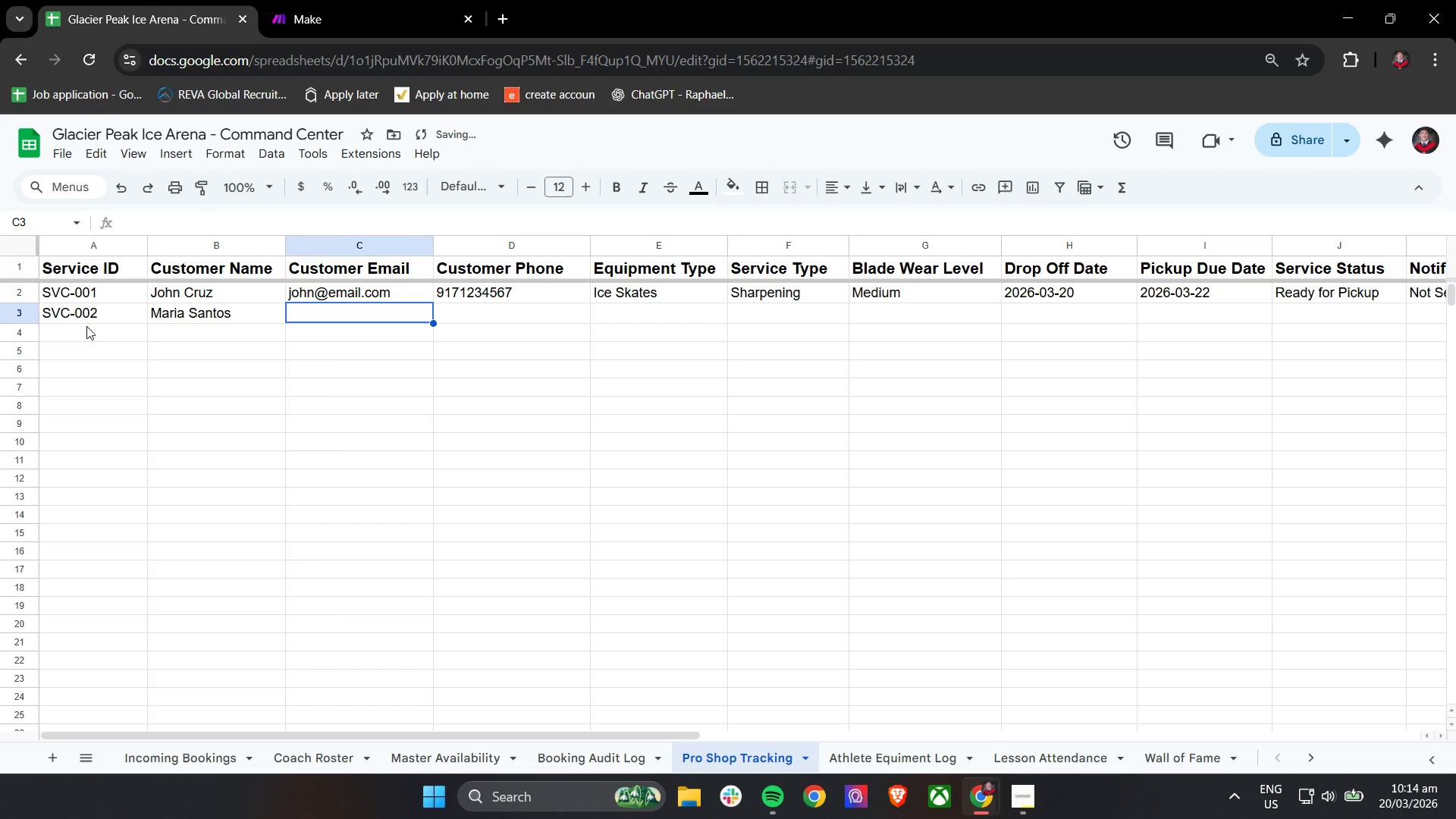 
double_click([245, 312])
 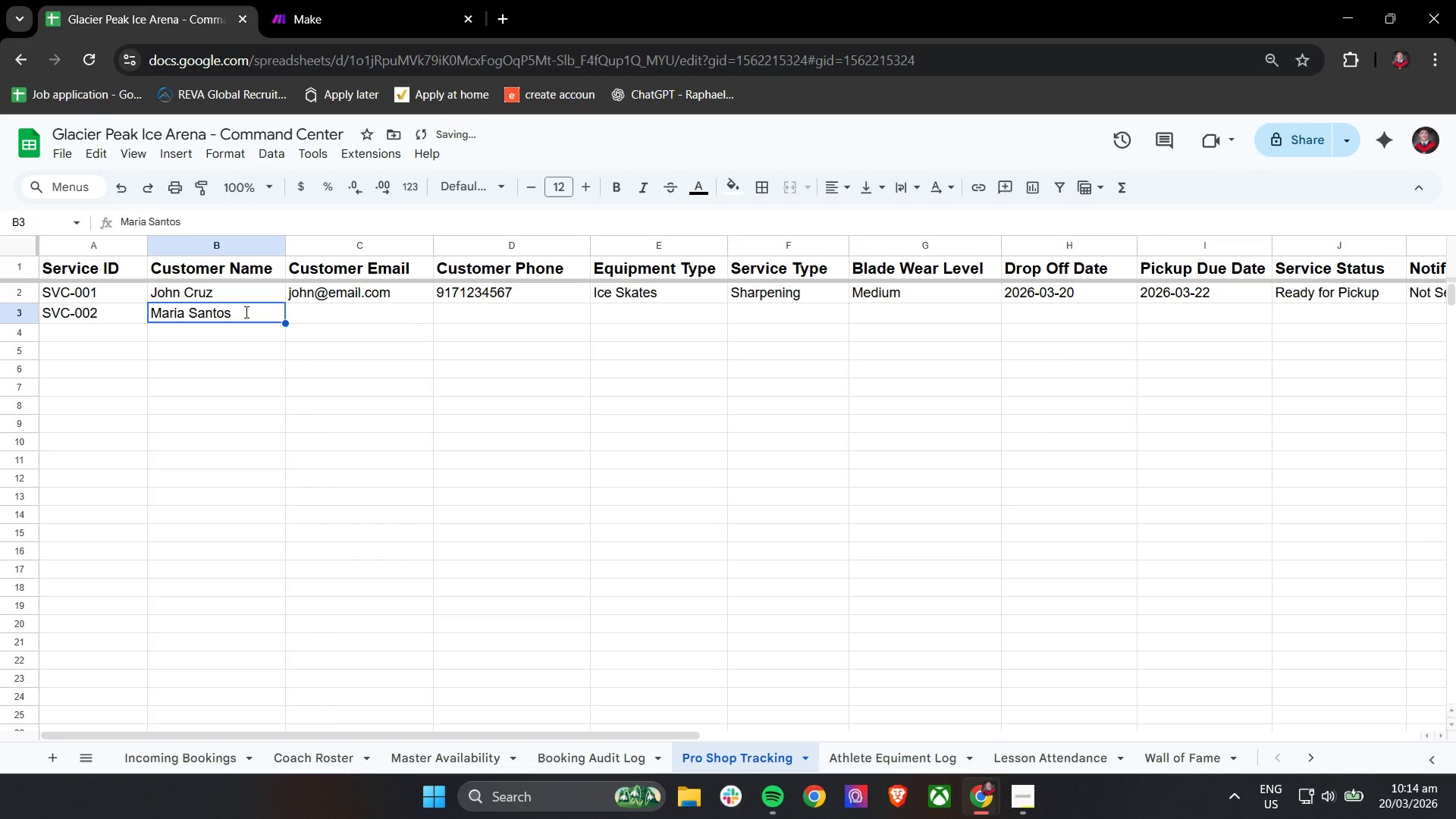 
triple_click([245, 312])
 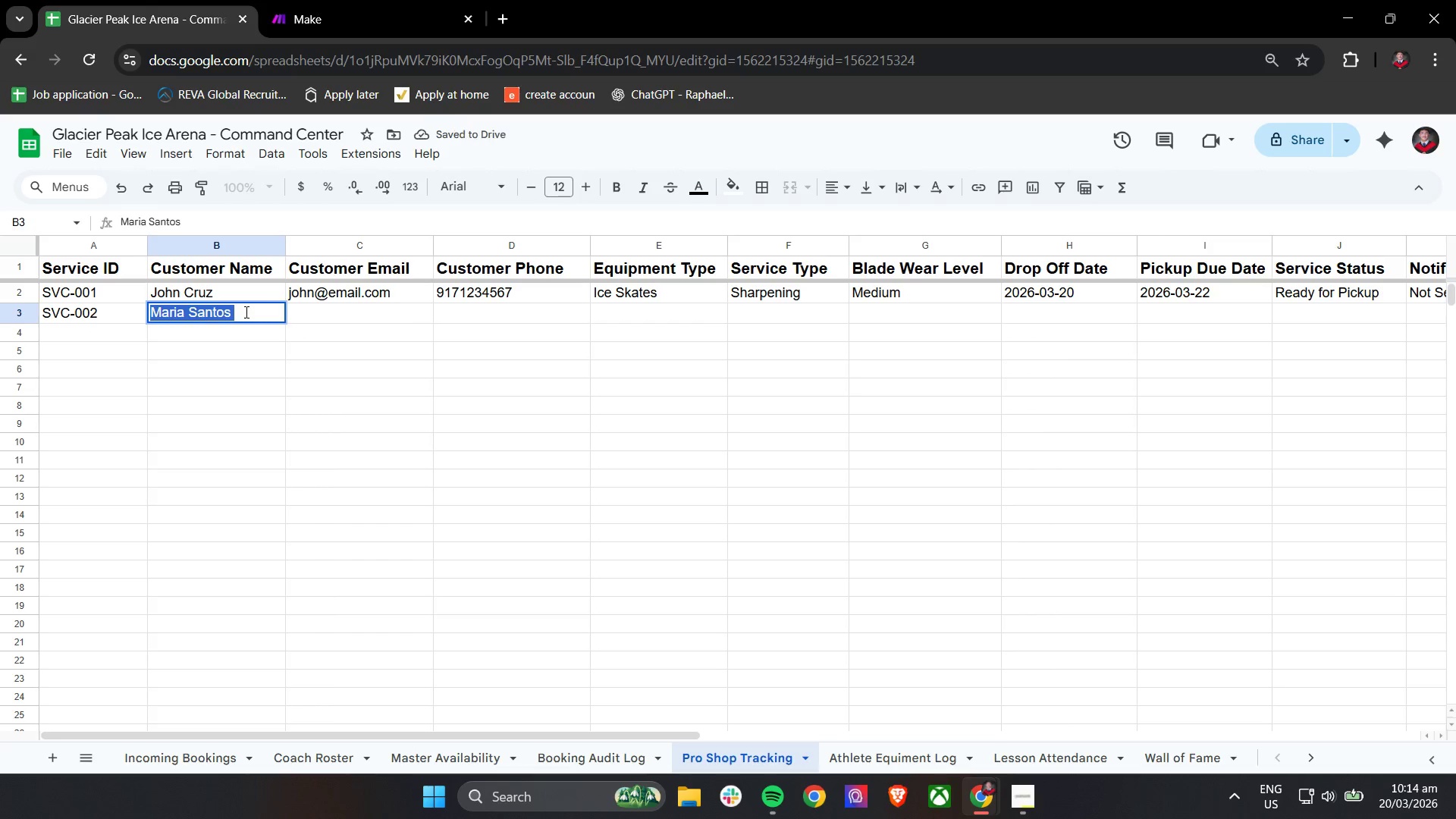 
triple_click([245, 312])
 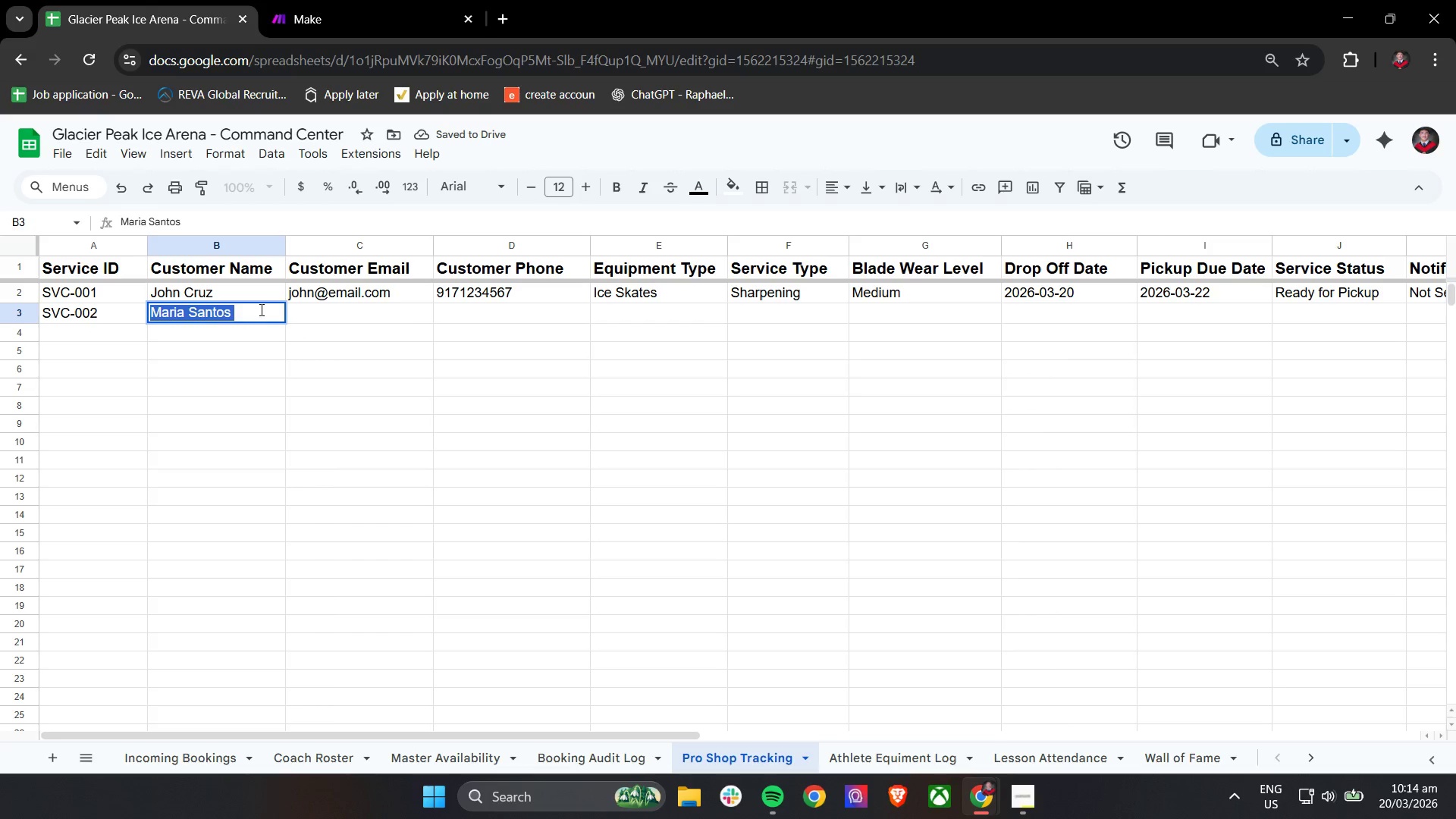 
triple_click([260, 309])
 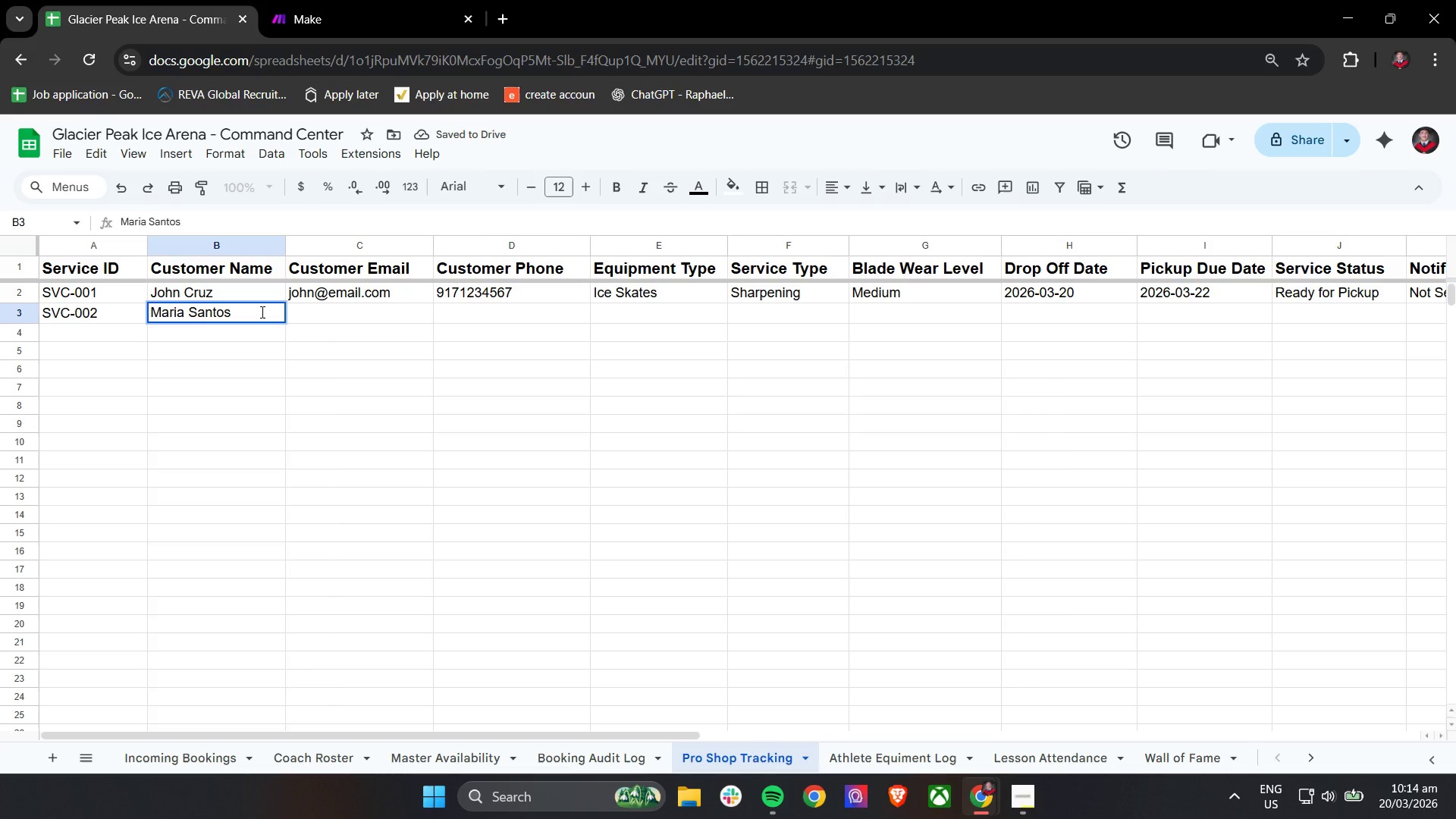 
key(Backspace)
 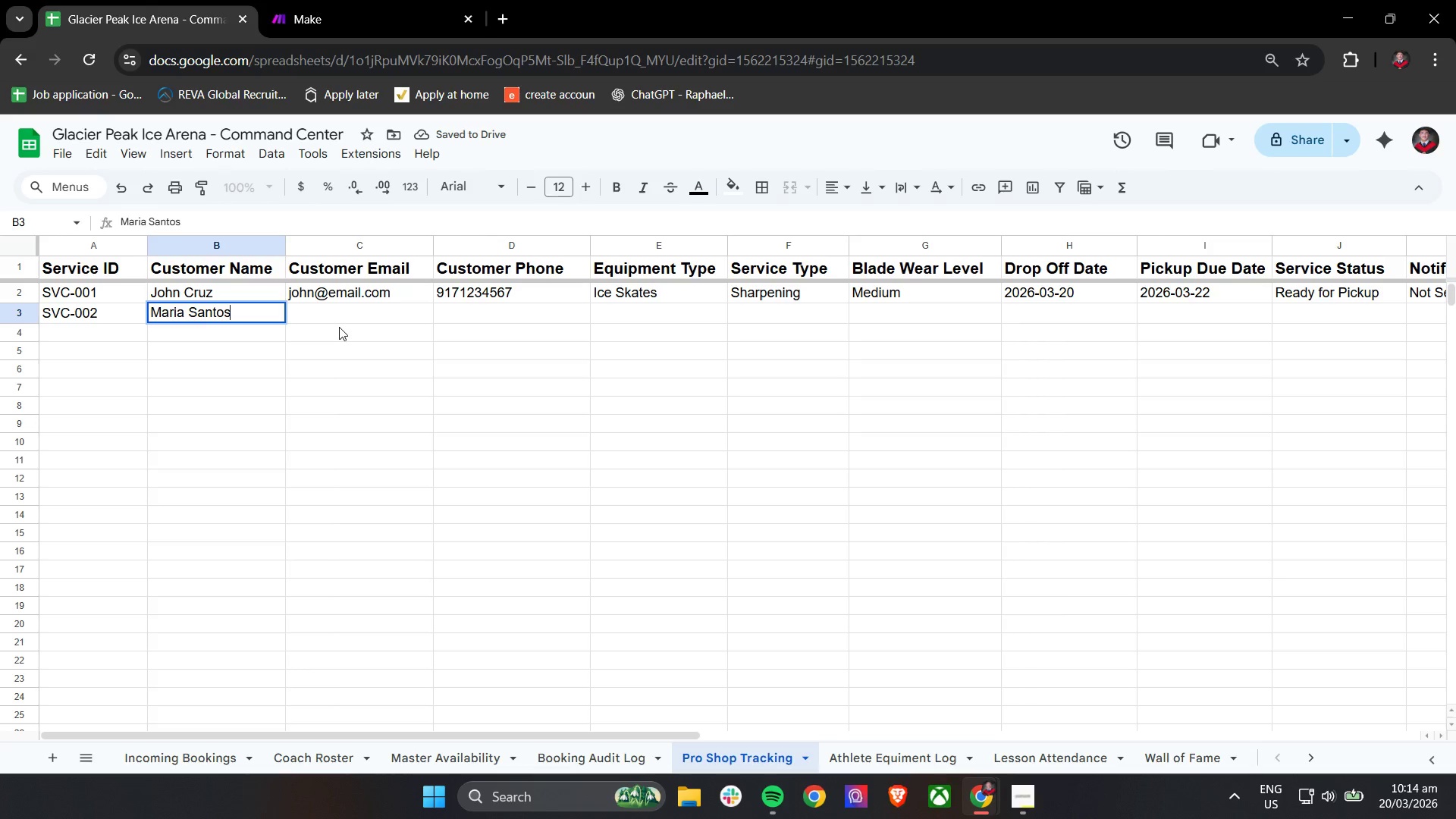 
left_click([339, 314])
 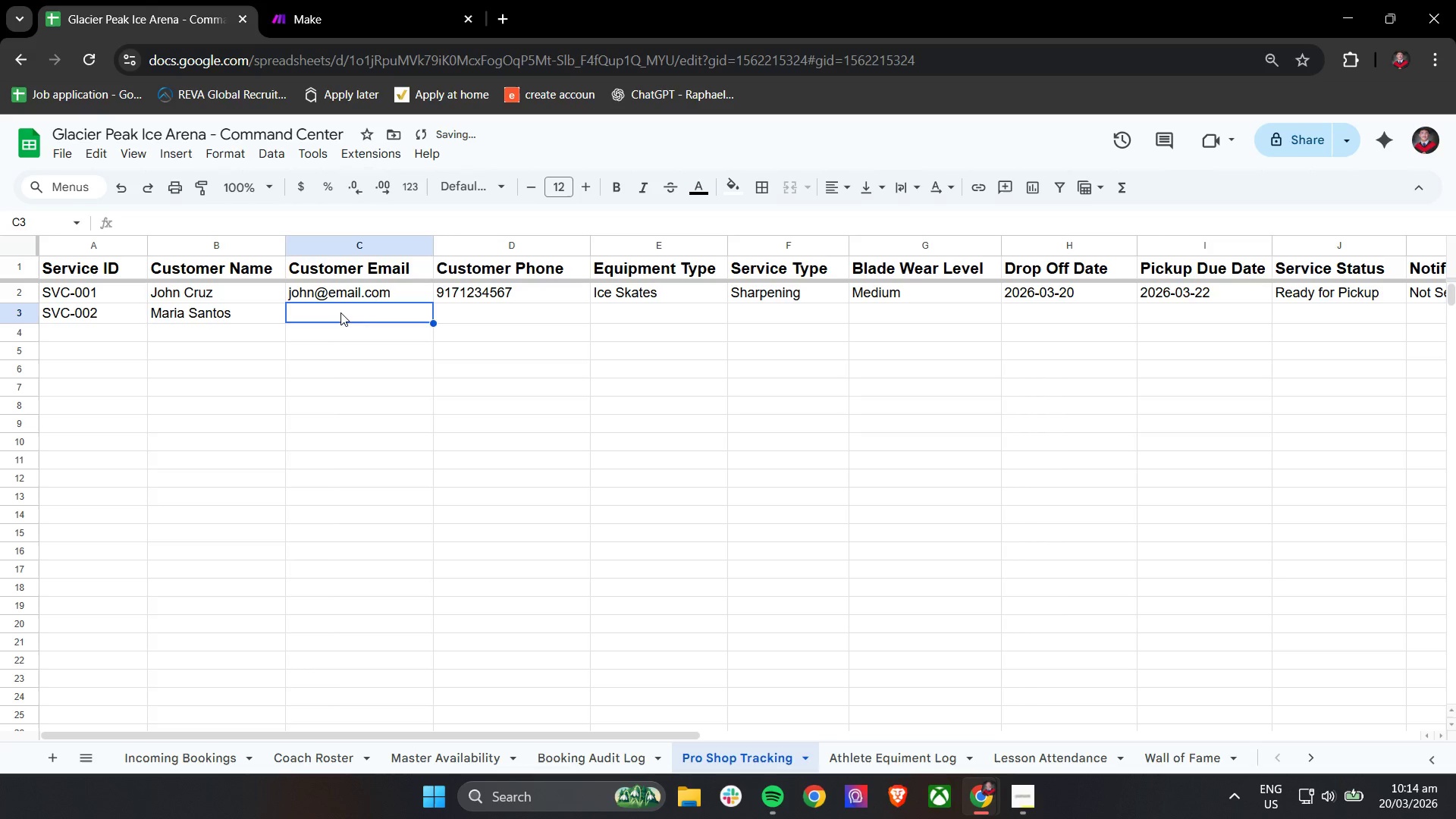 
type(maria@email.com)
key(Tab)
key(Tab)
 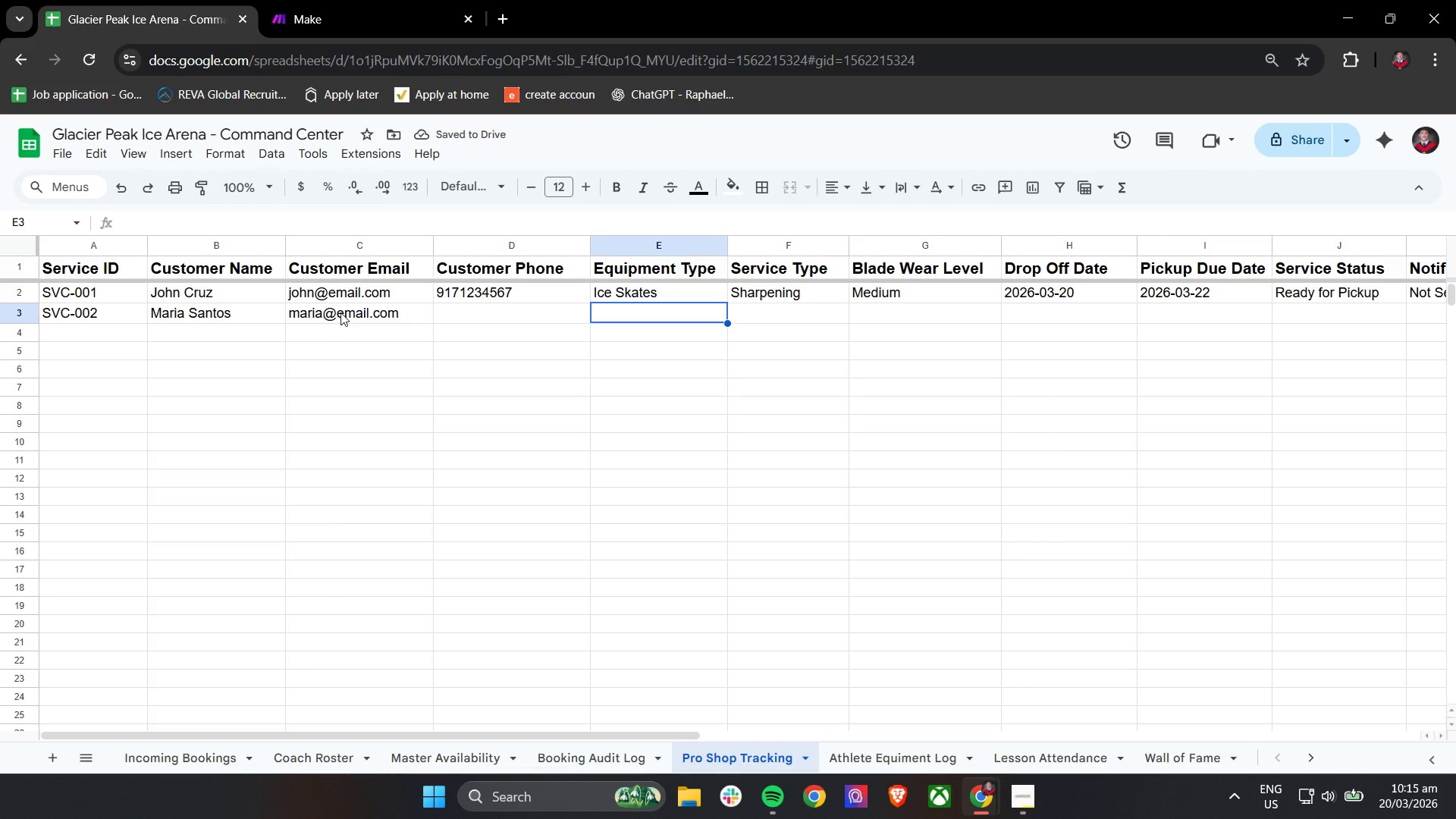 
type(Ice)
key(Tab)
type(Shar)
key(Tab)
type(High)
key(Tab)
type(2026-03-20)
key(Tab)
type(2020)
key(Backspace)
type(6-03-23)
key(Tab)
type(In Progress)
key(Tab)
type(Not )
key(Tab)
key(Tab)
key(Tab)
 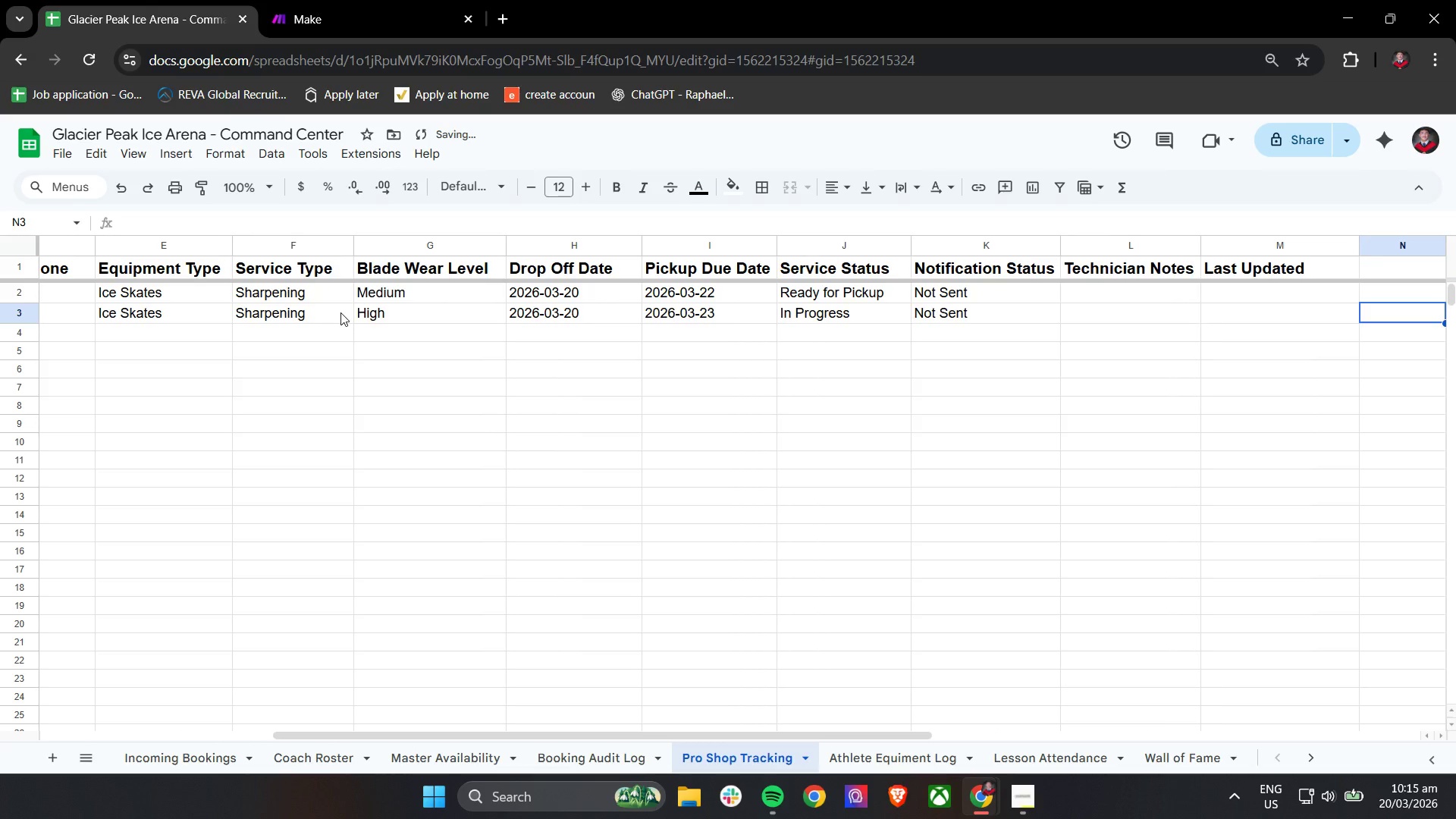 
hold_key(key=ShiftLeft, duration=0.89)
 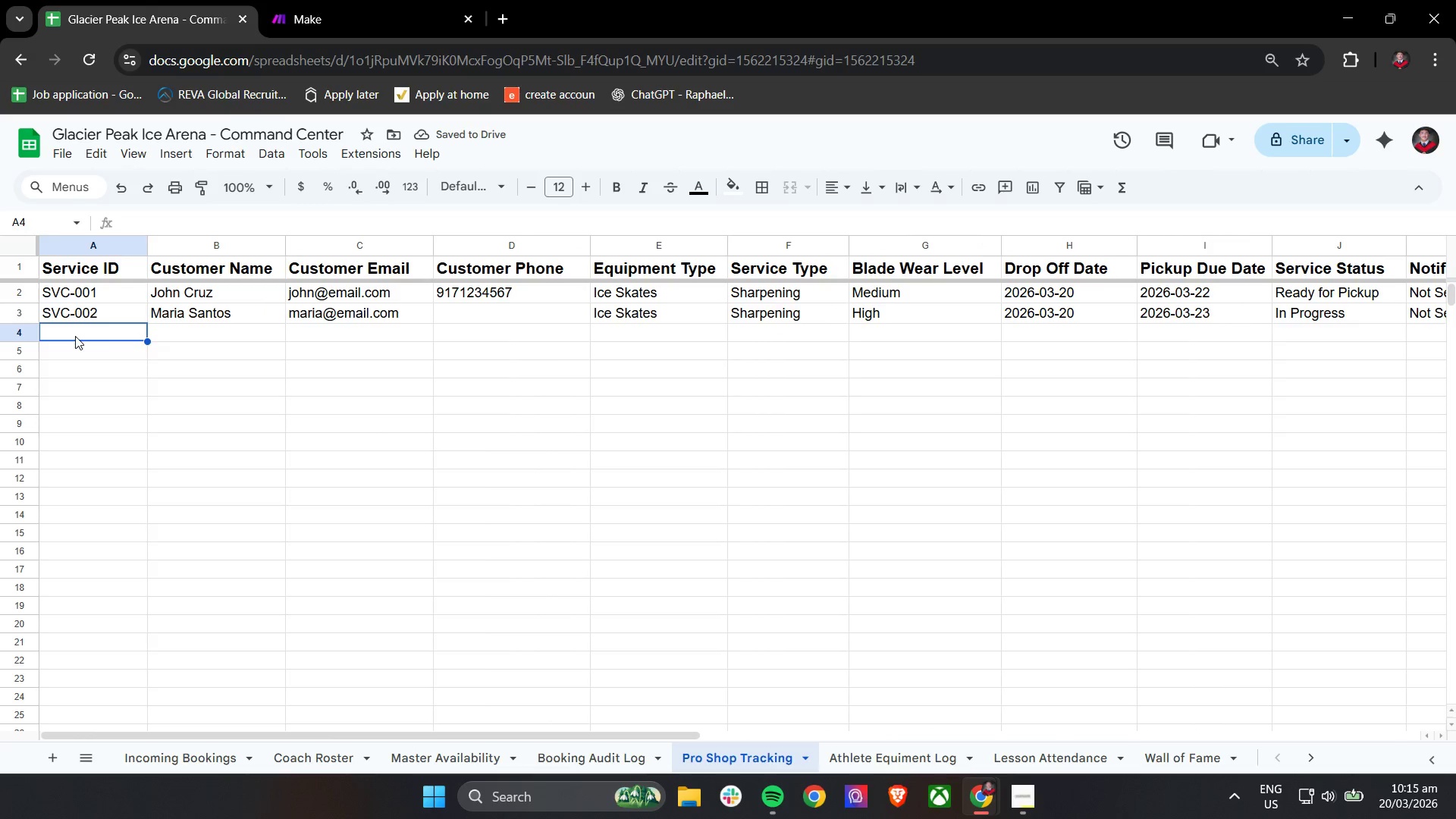 
left_click([75, 336])
 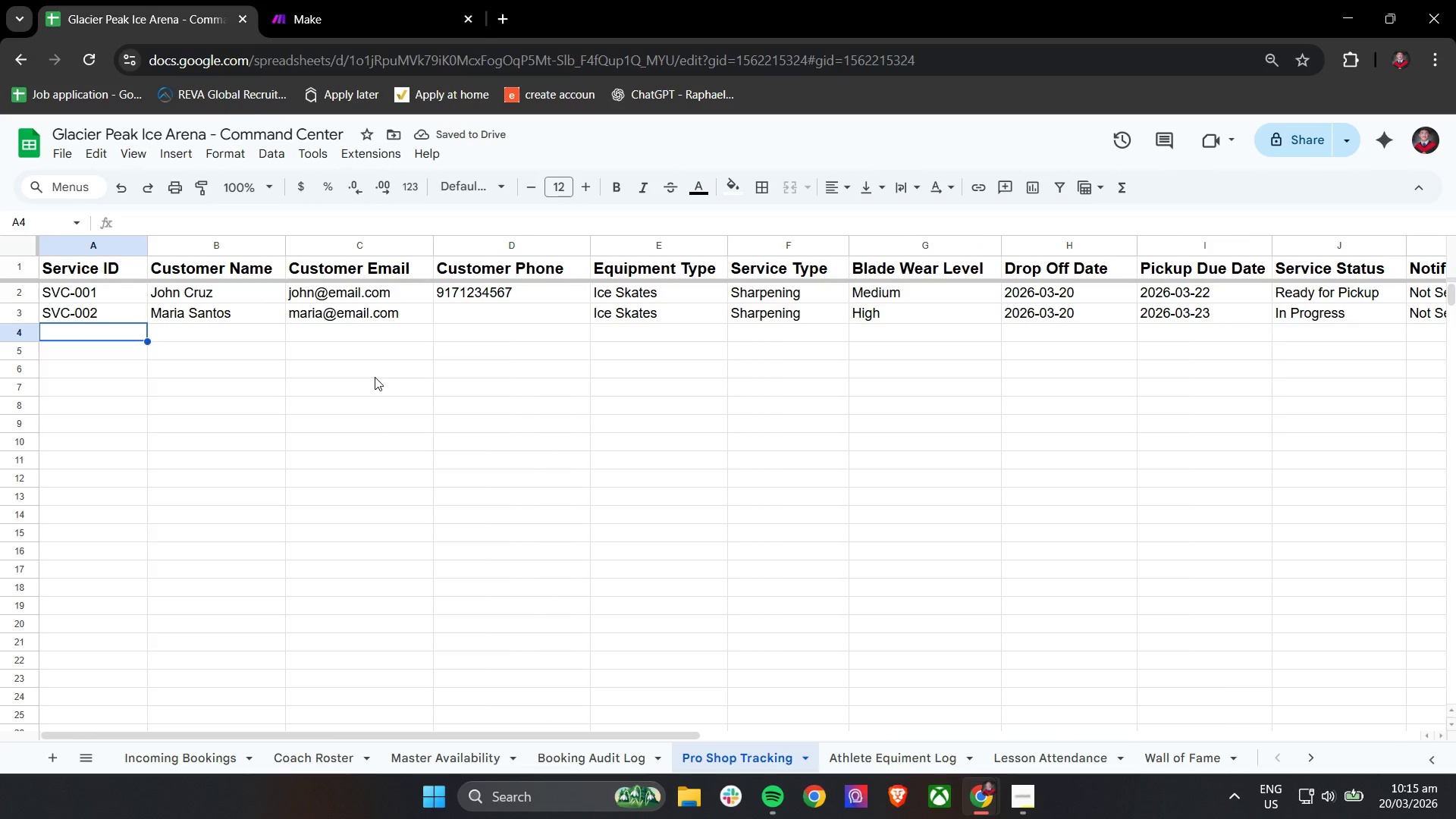 
scroll: coordinate [289, 375], scroll_direction: up, amount: 13.0
 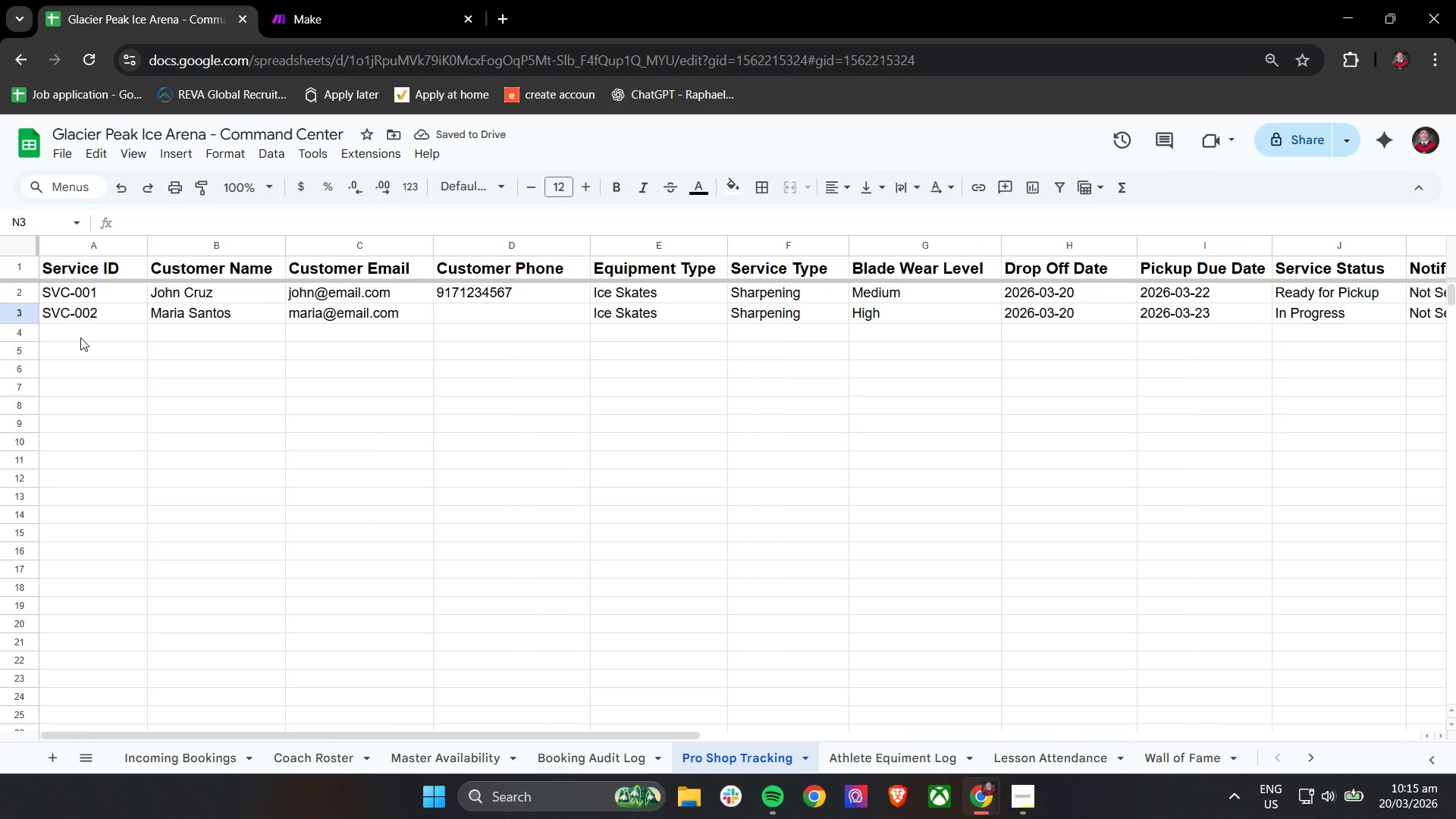 
type(SVC-003)
key(Tab)
type(Liam Reyes)
key(Tab)
type(liam2email.cok)
key(Backspace)
type(m)
key(Tab)
 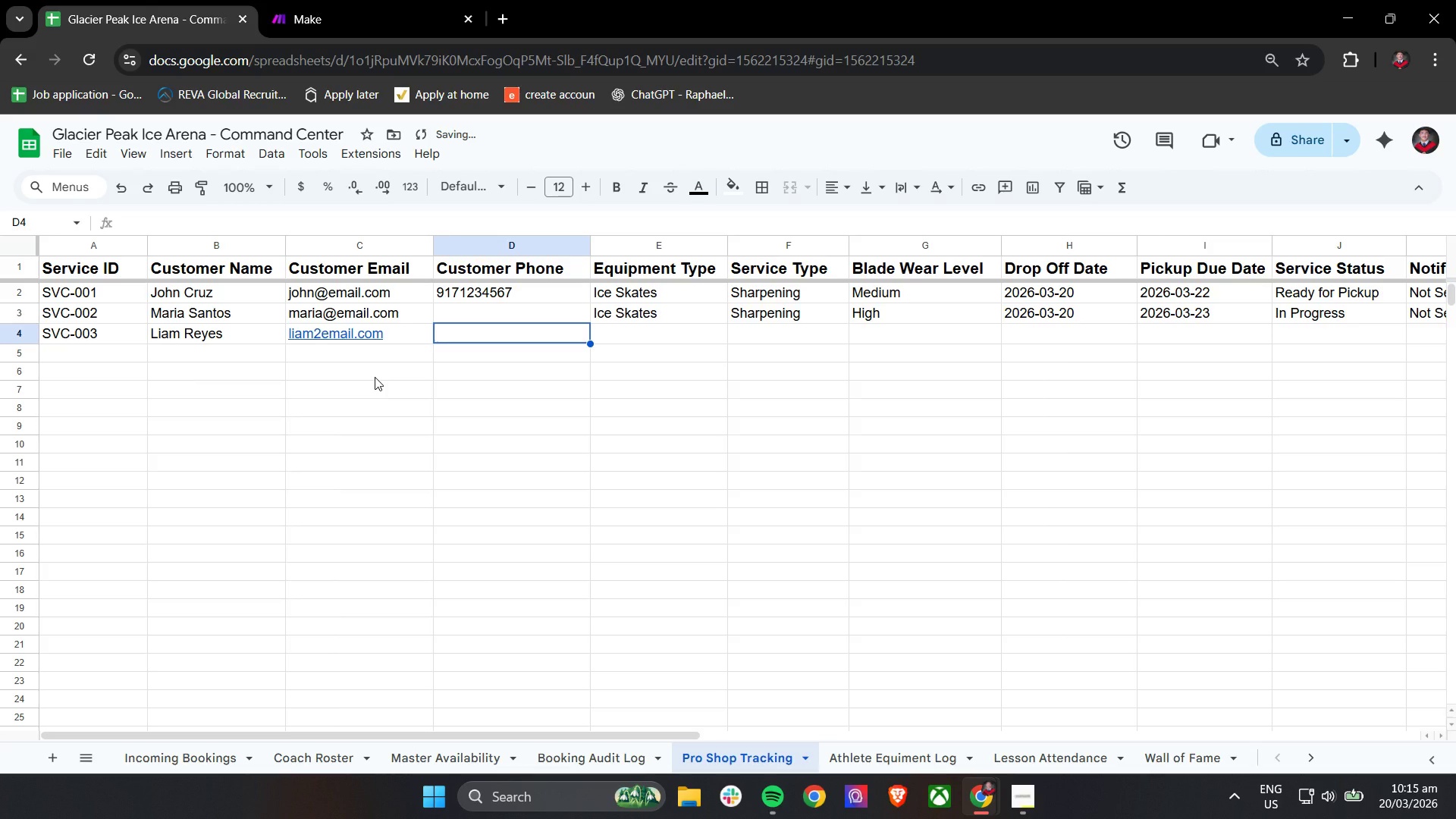 
double_click([357, 327])
 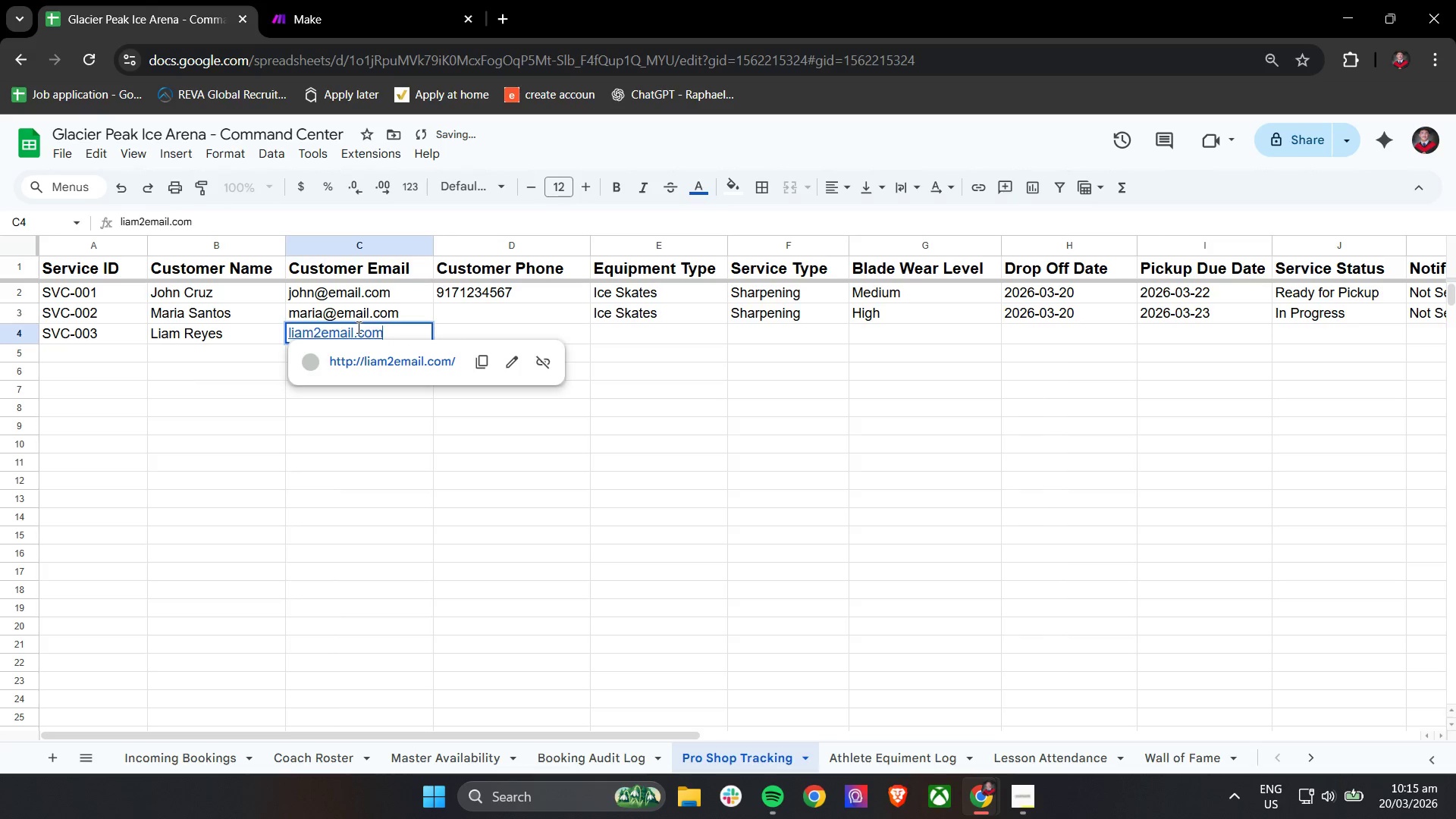 
triple_click([357, 327])
 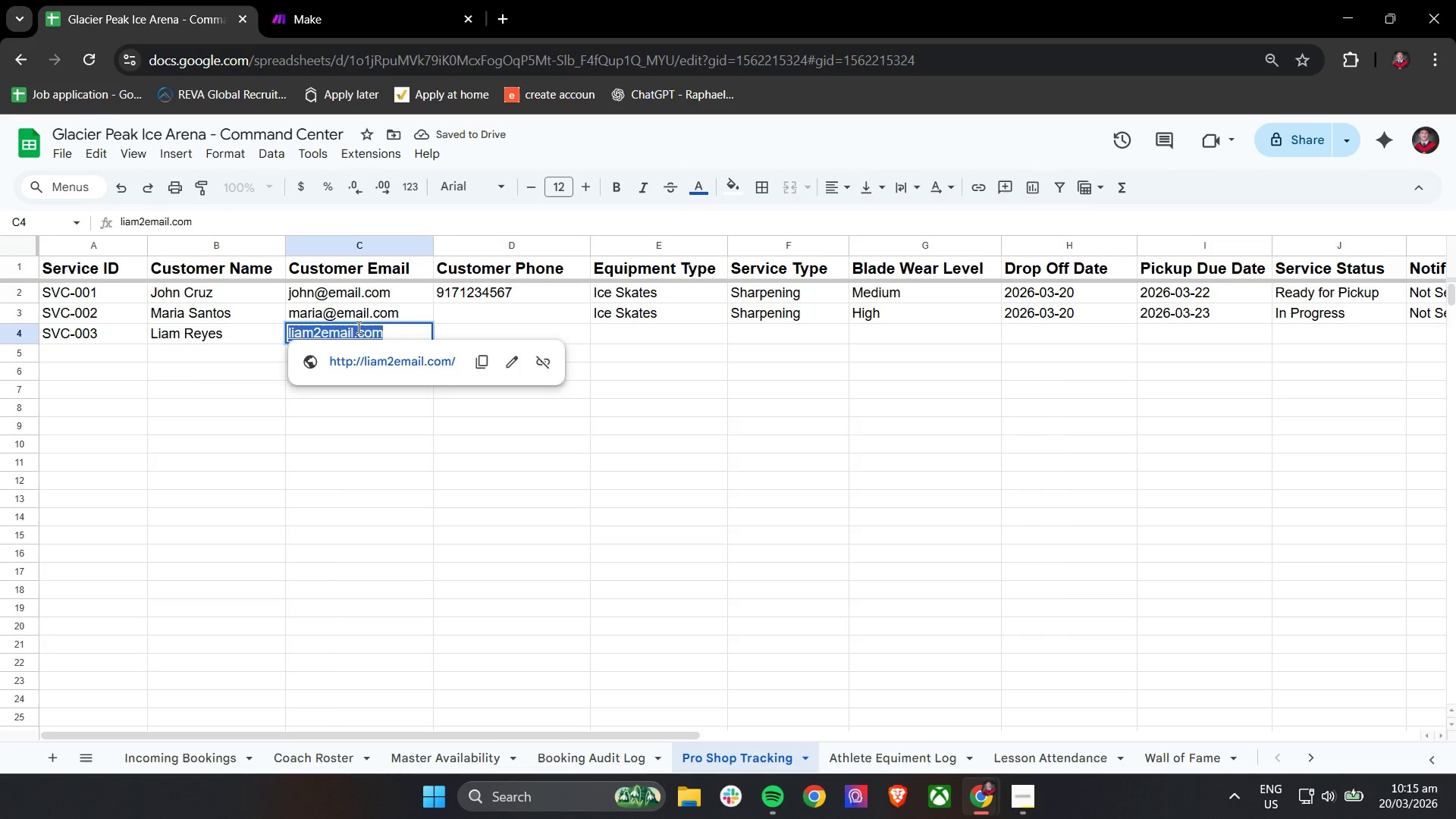 
triple_click([357, 327])
 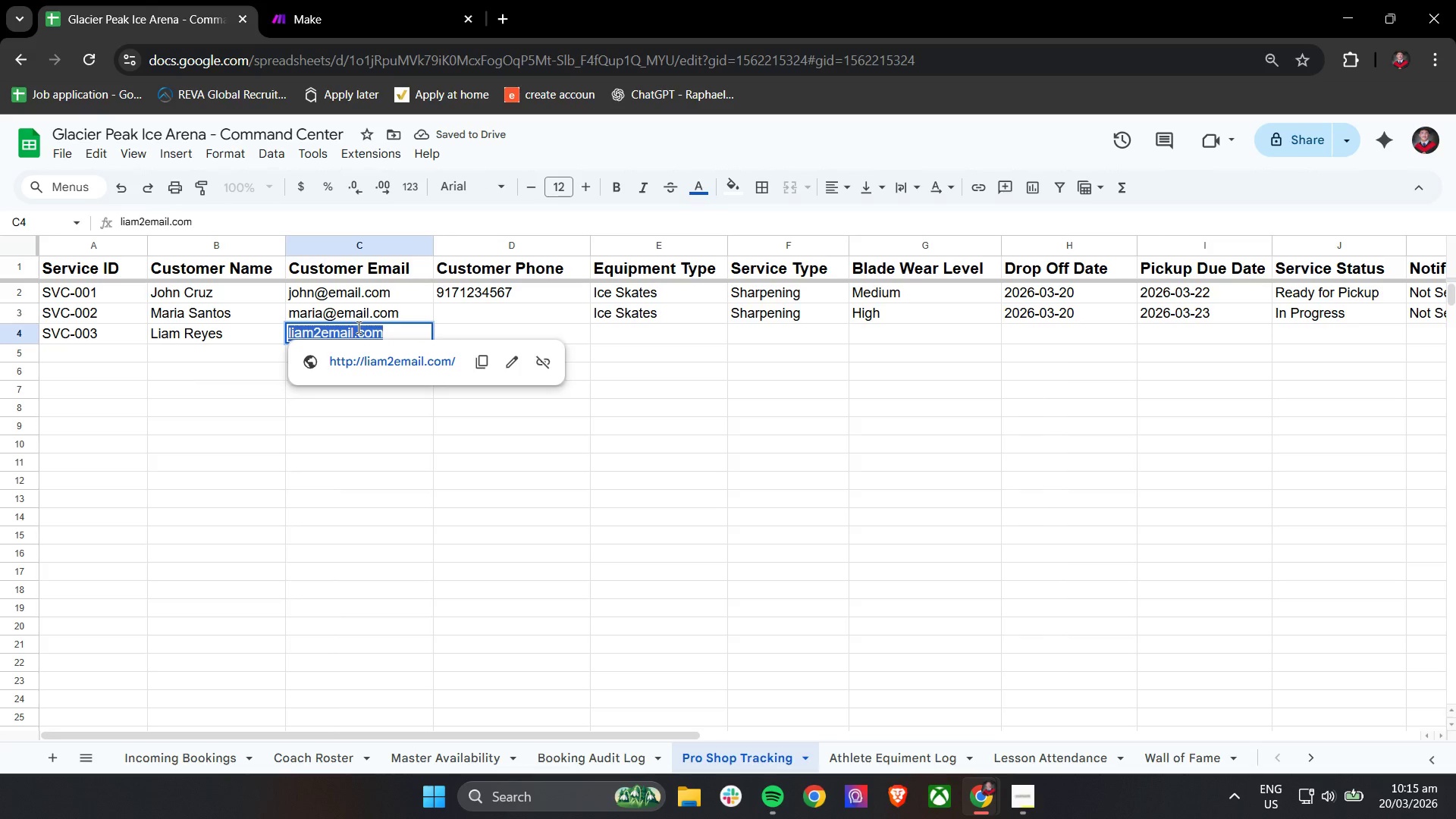 
key(Backspace)
 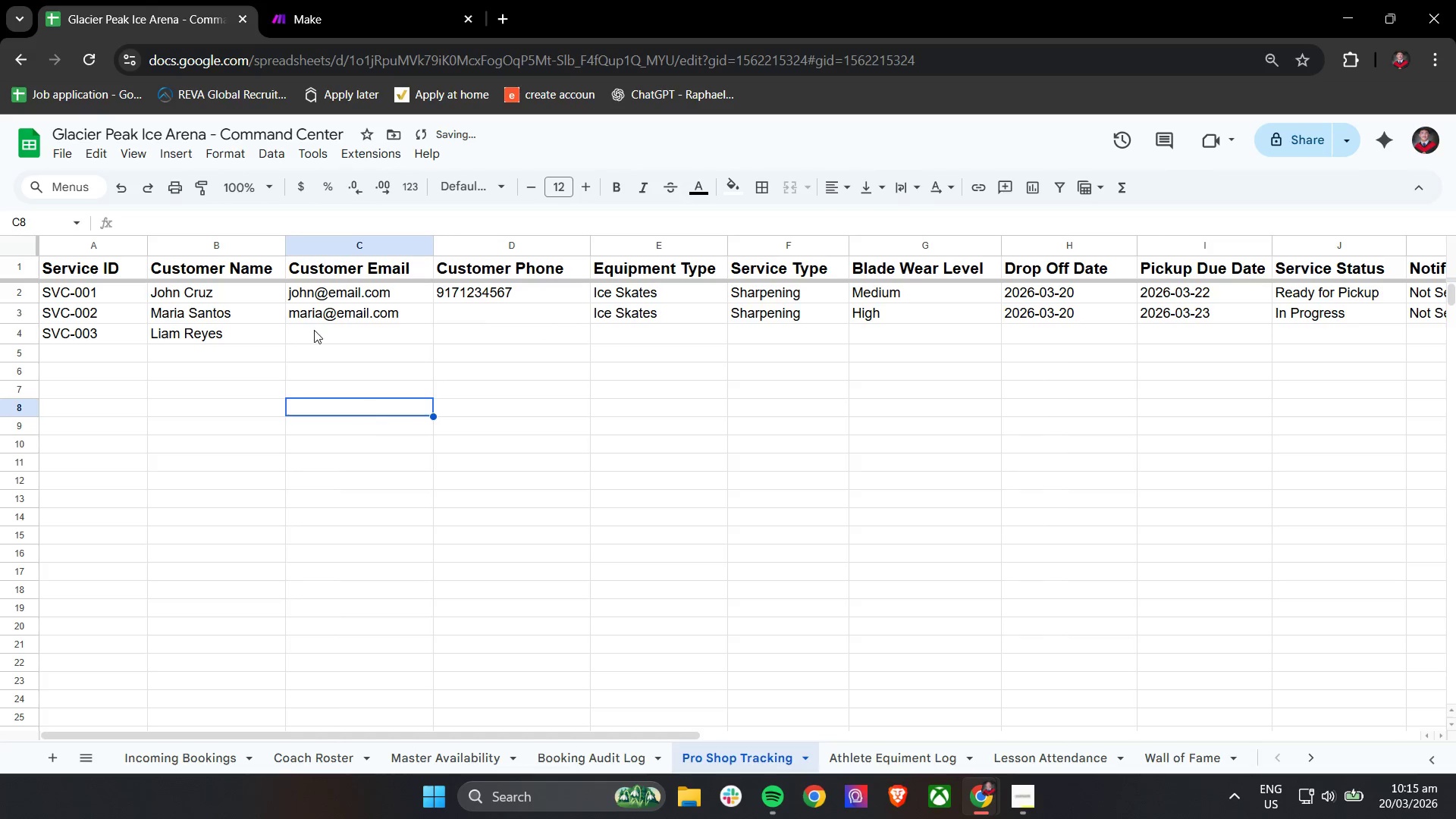 
double_click([309, 321])
 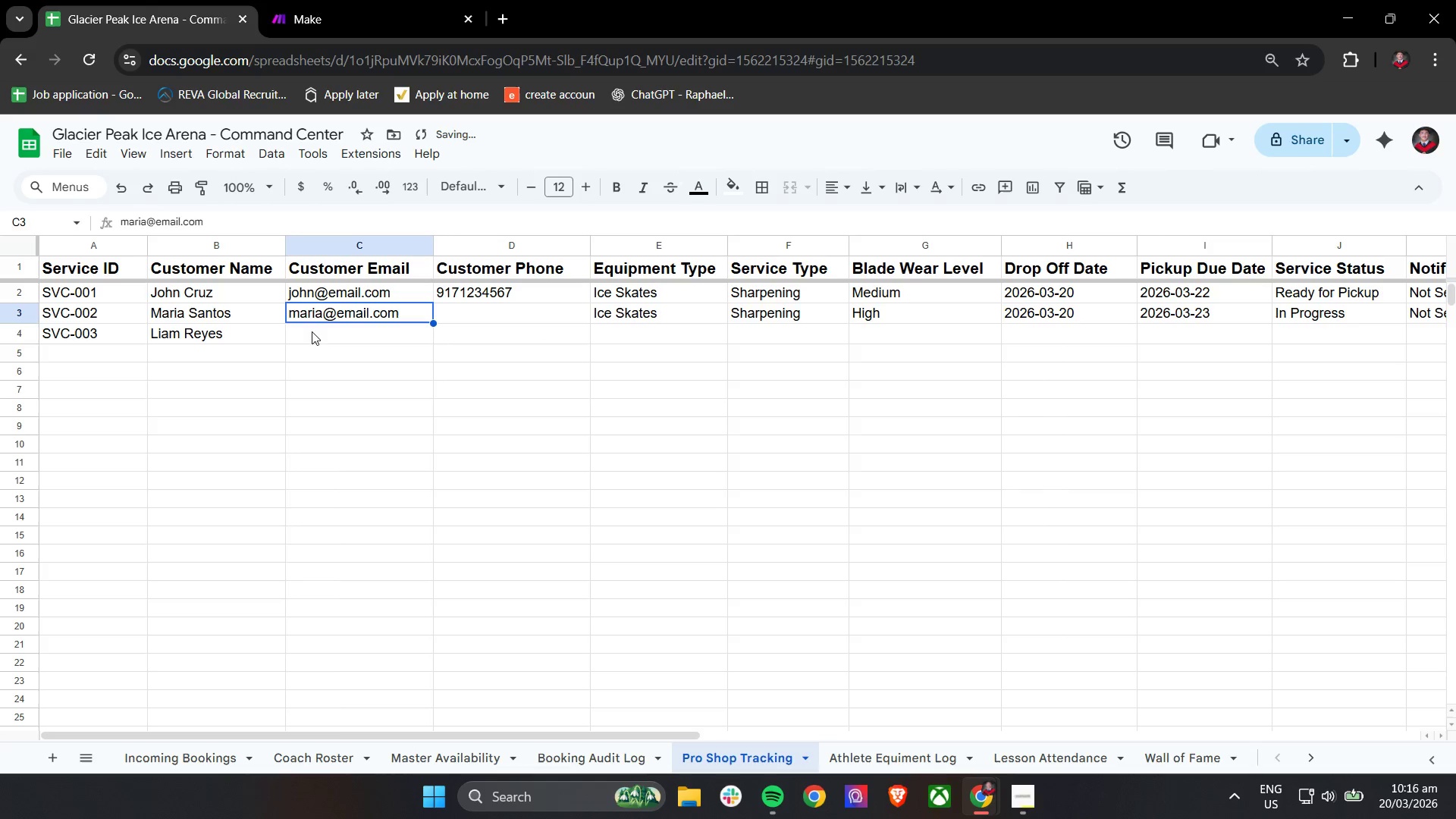 
triple_click([312, 334])
 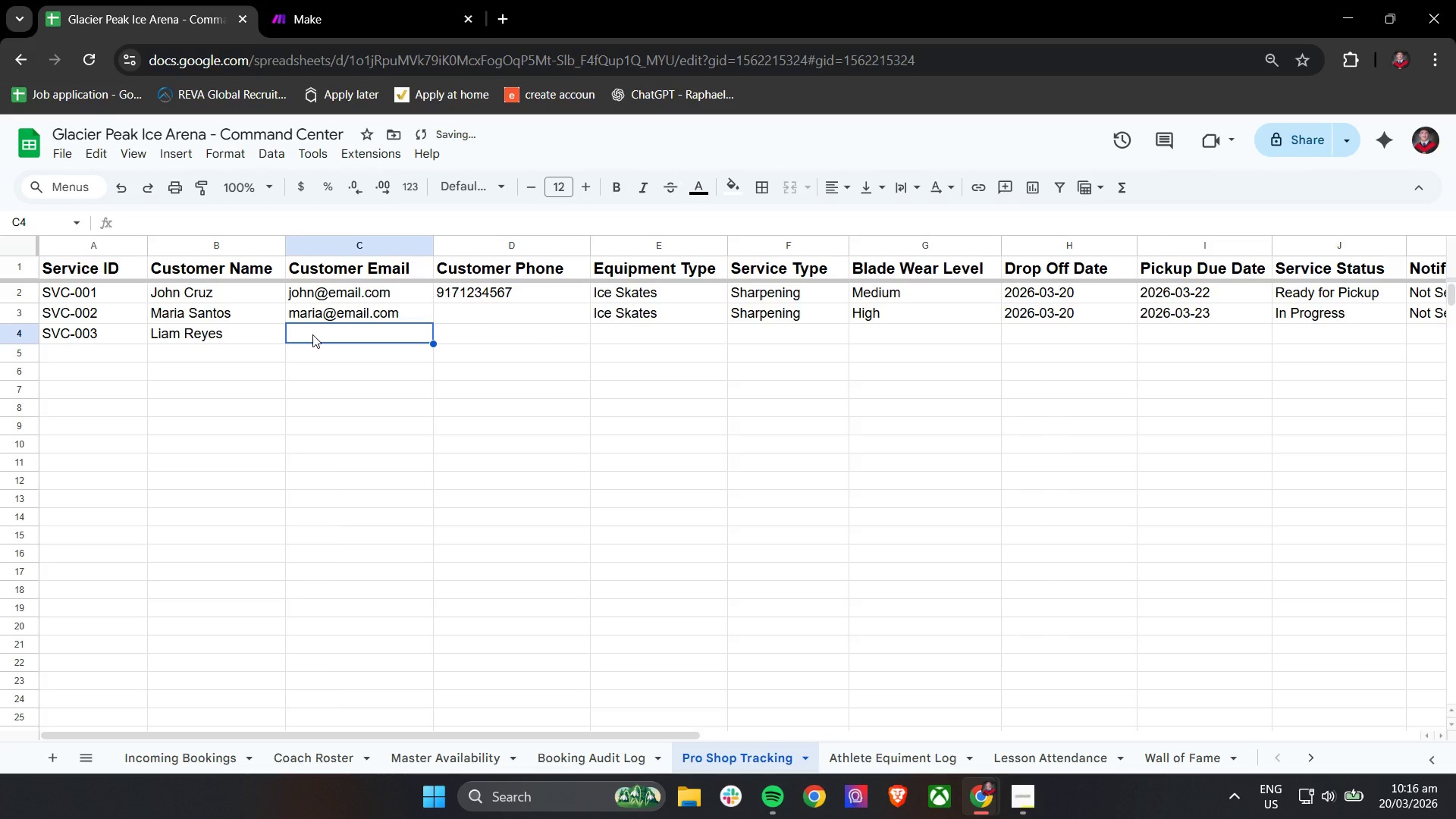 
type(L)
key(Backspace)
type(liam@email.com)
key(Tab)
type(09981234567)
key(Tab)
 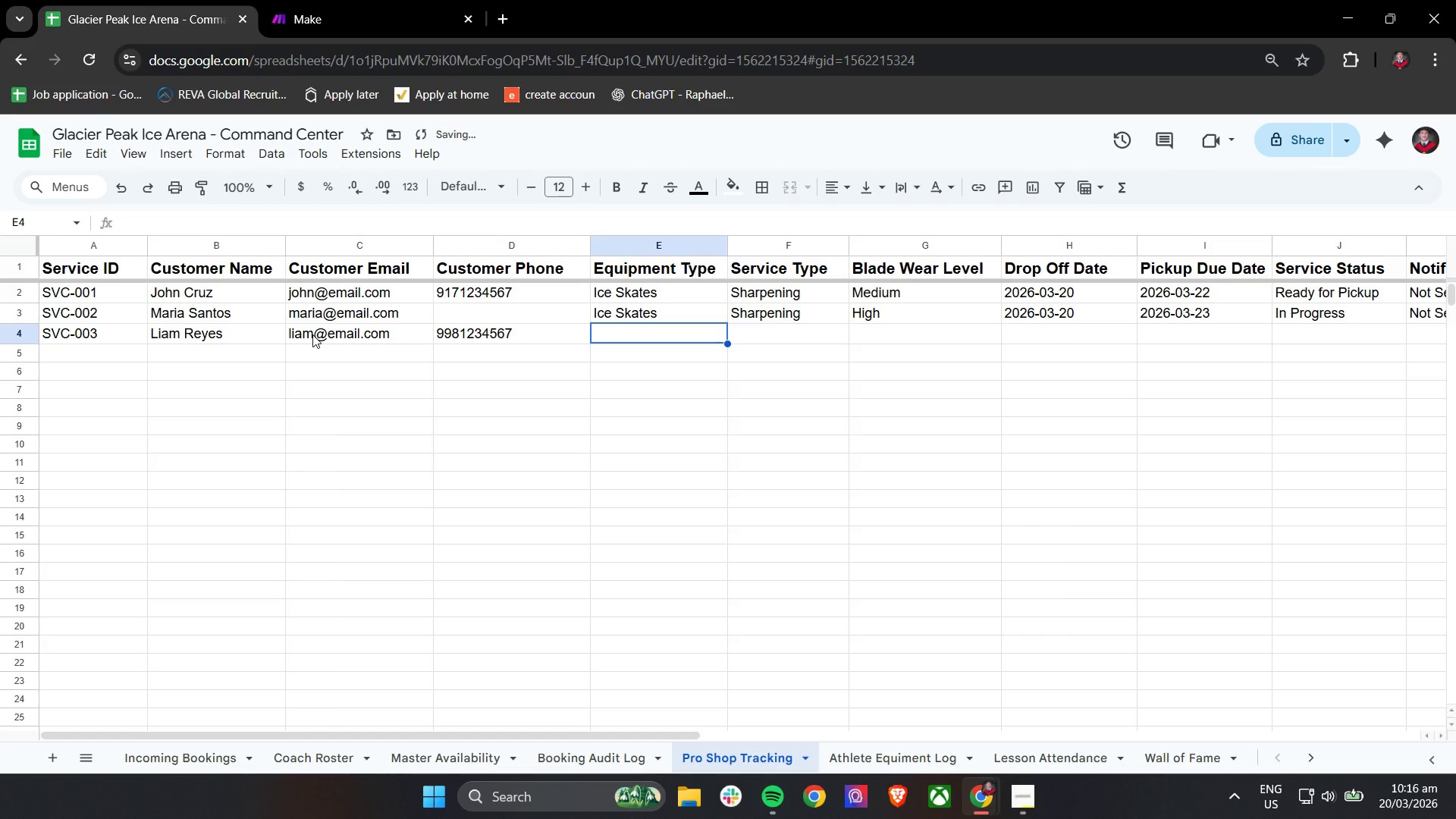 
left_click([511, 246])
 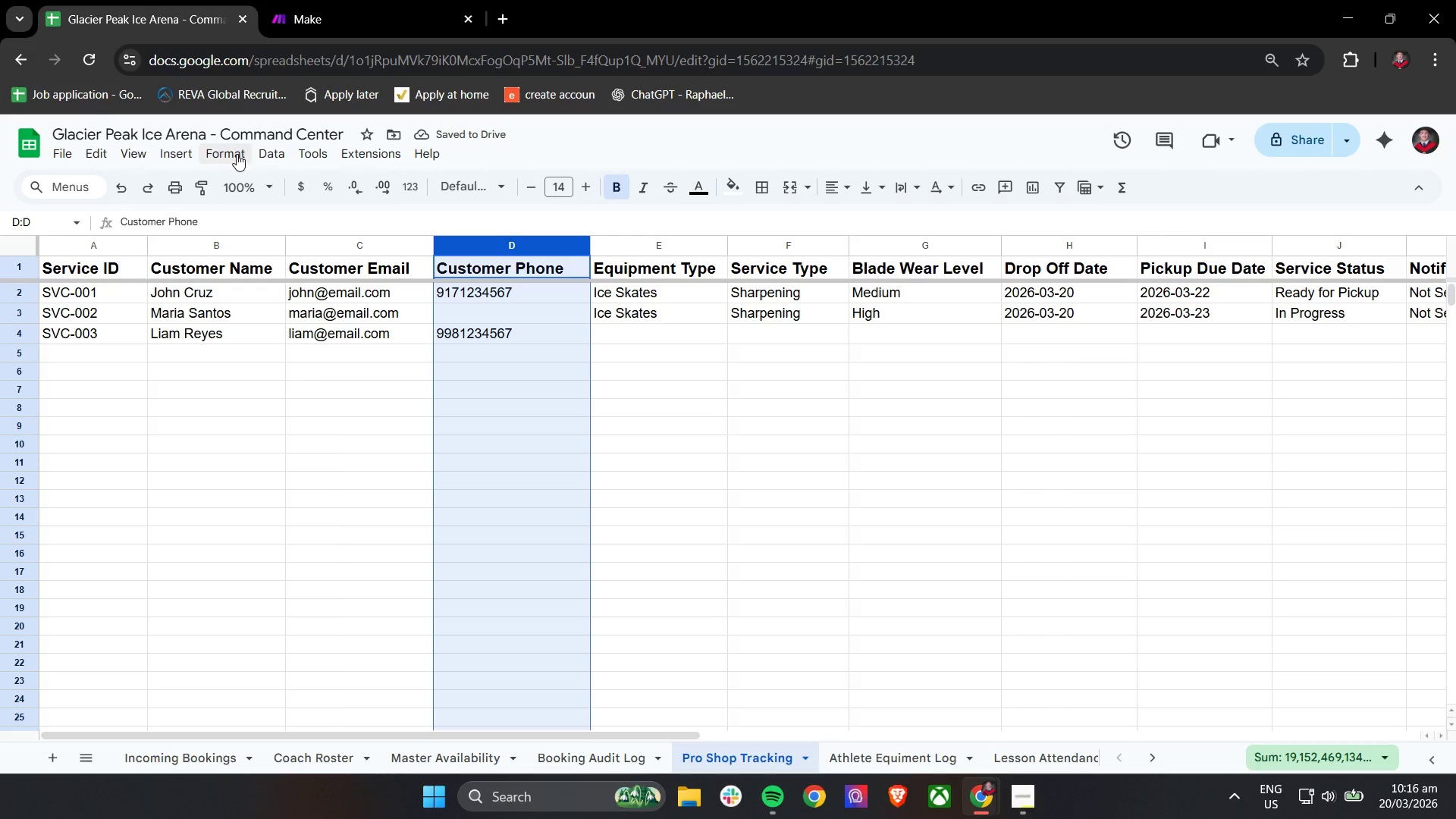 
left_click([237, 154])
 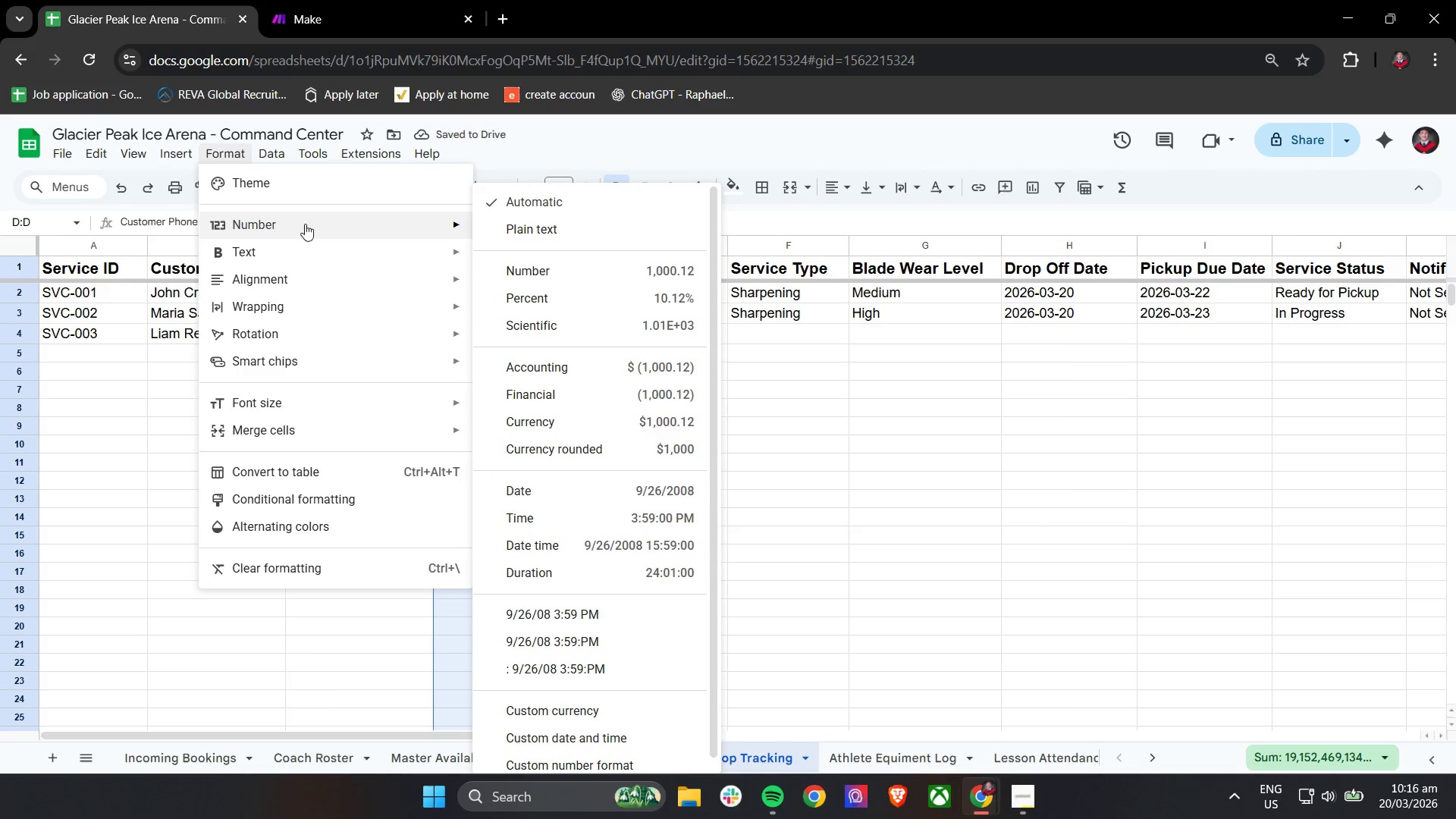 
left_click([517, 230])
 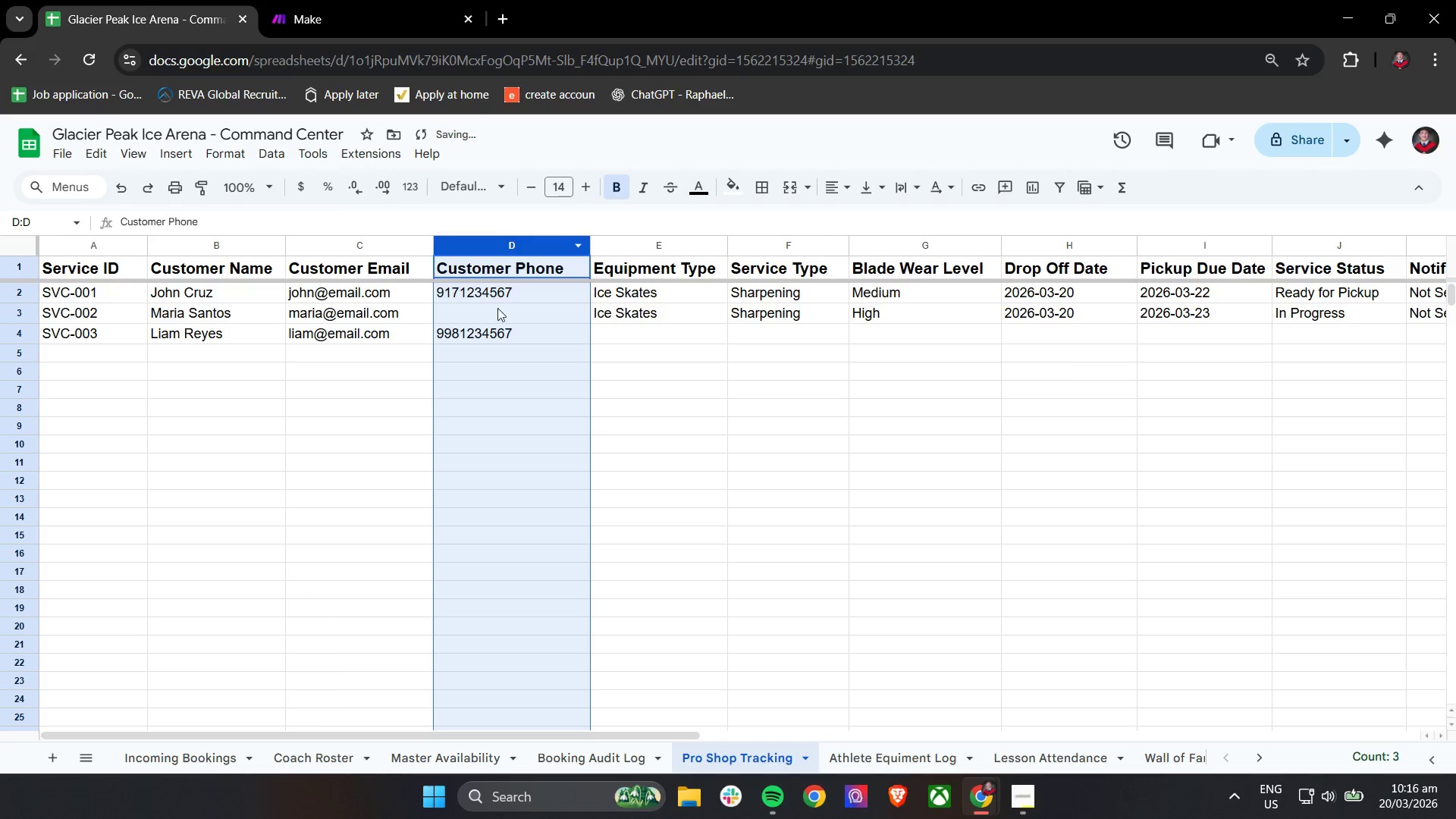 
left_click([492, 329])
 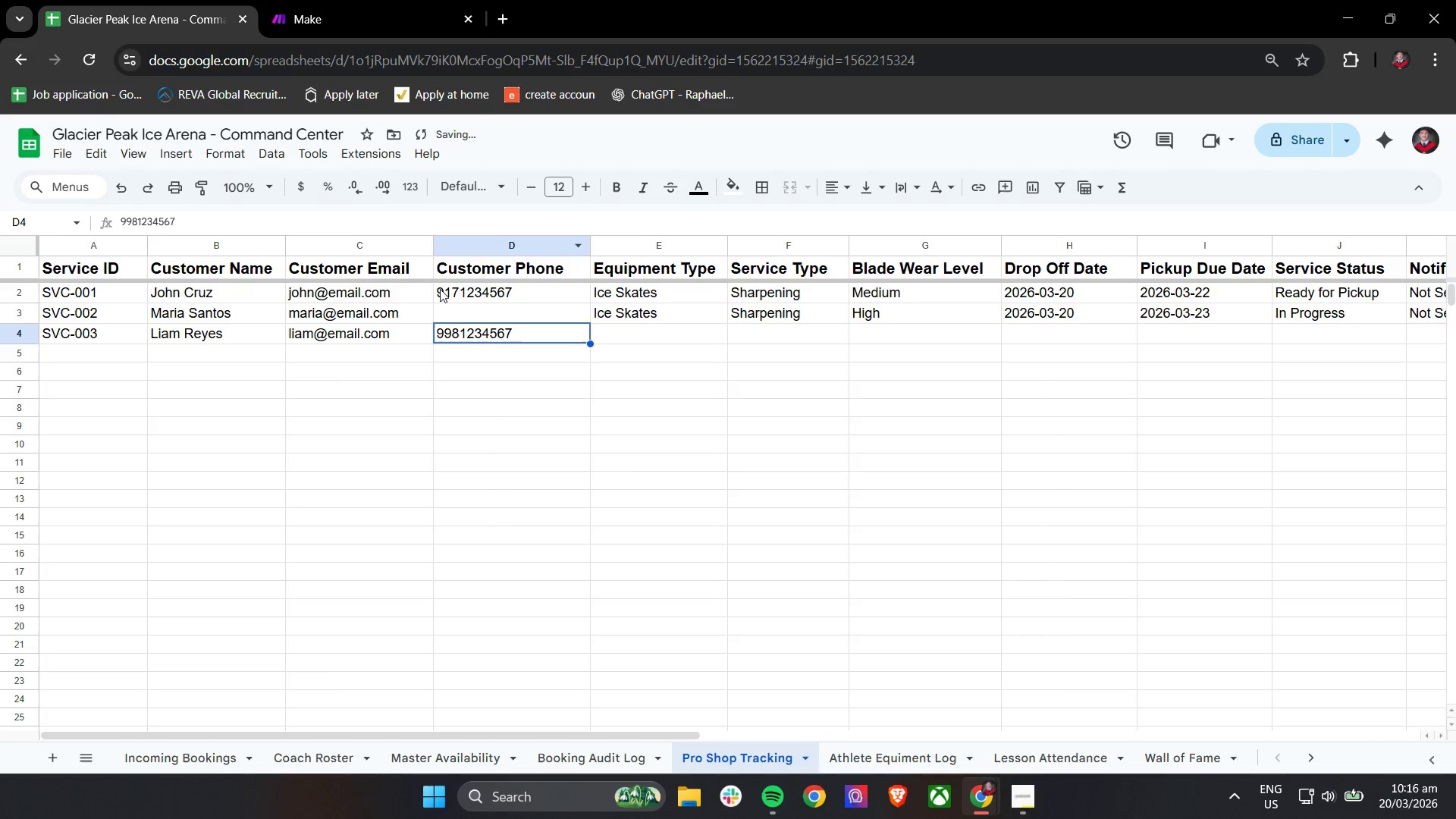 
double_click([440, 289])
 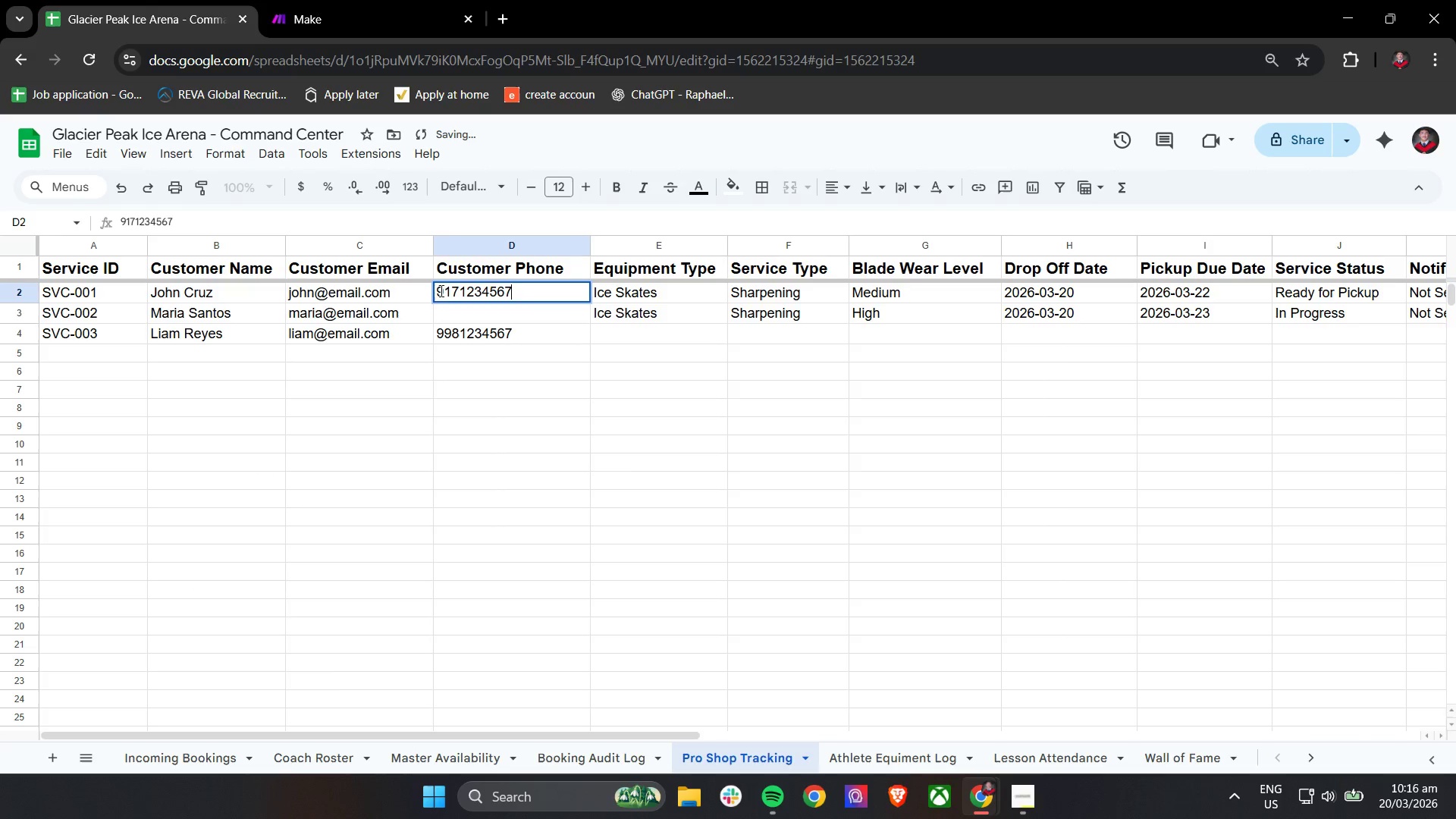 
triple_click([440, 290])
 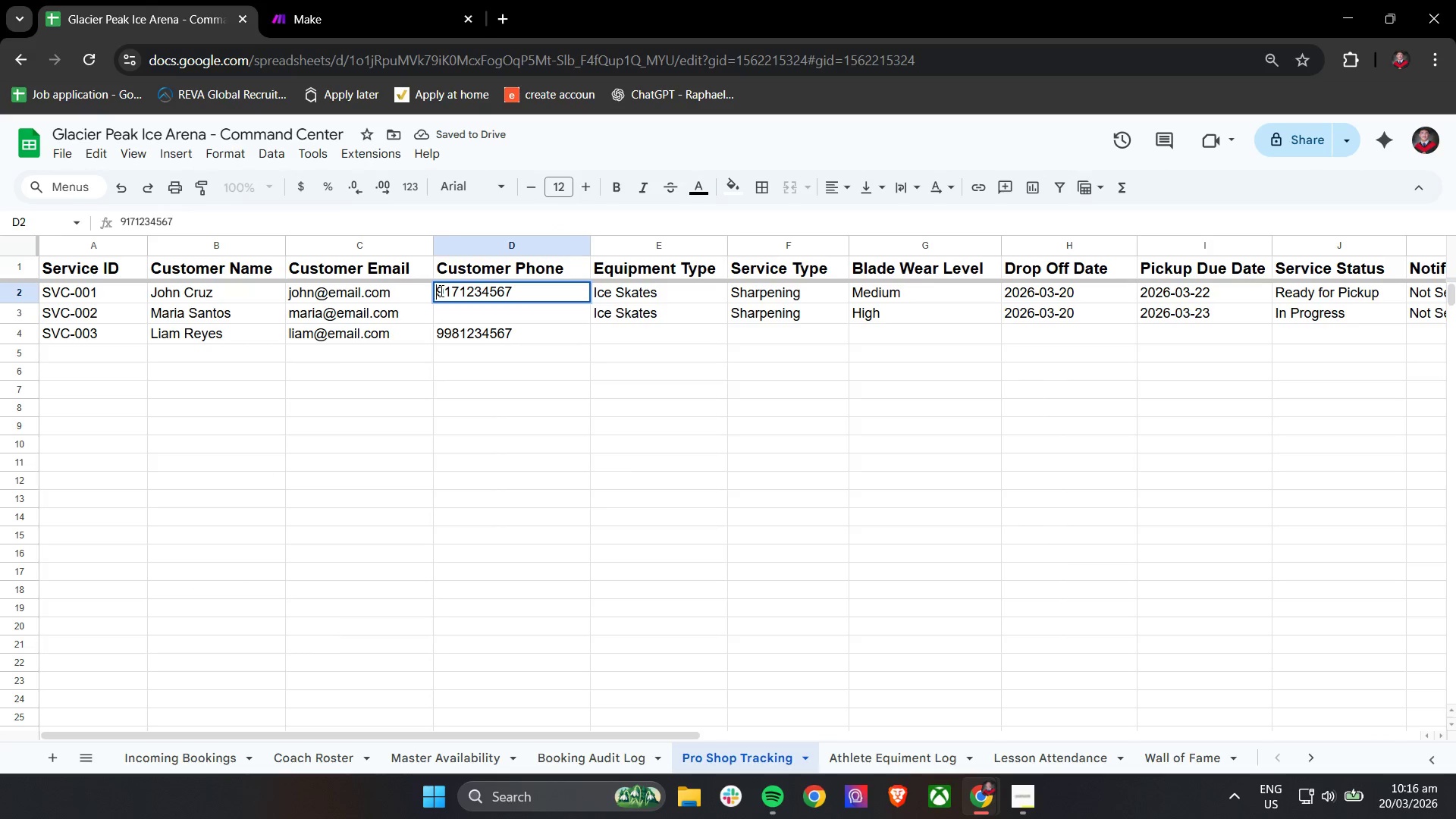 
key(0)
 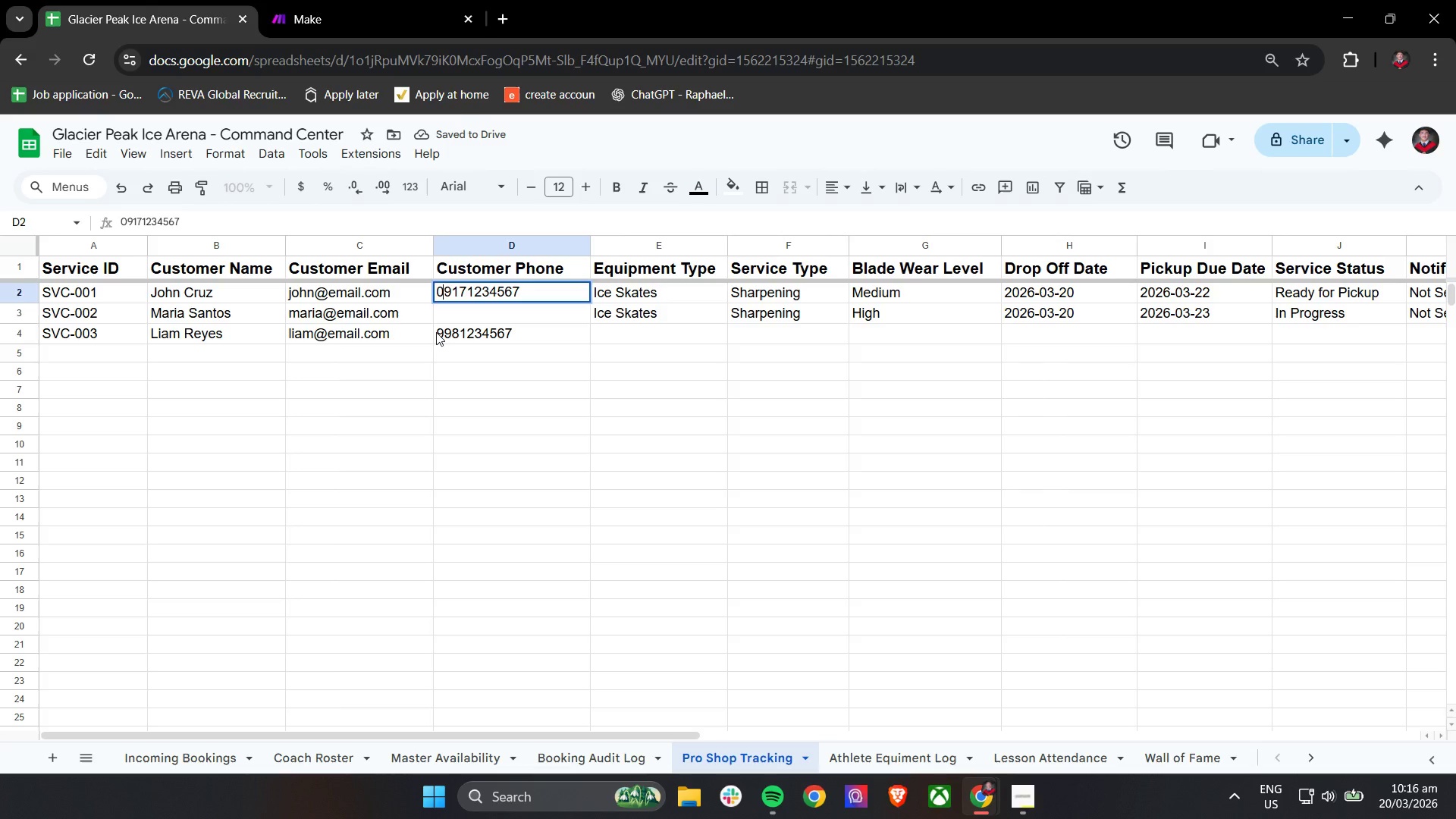 
left_click([436, 332])
 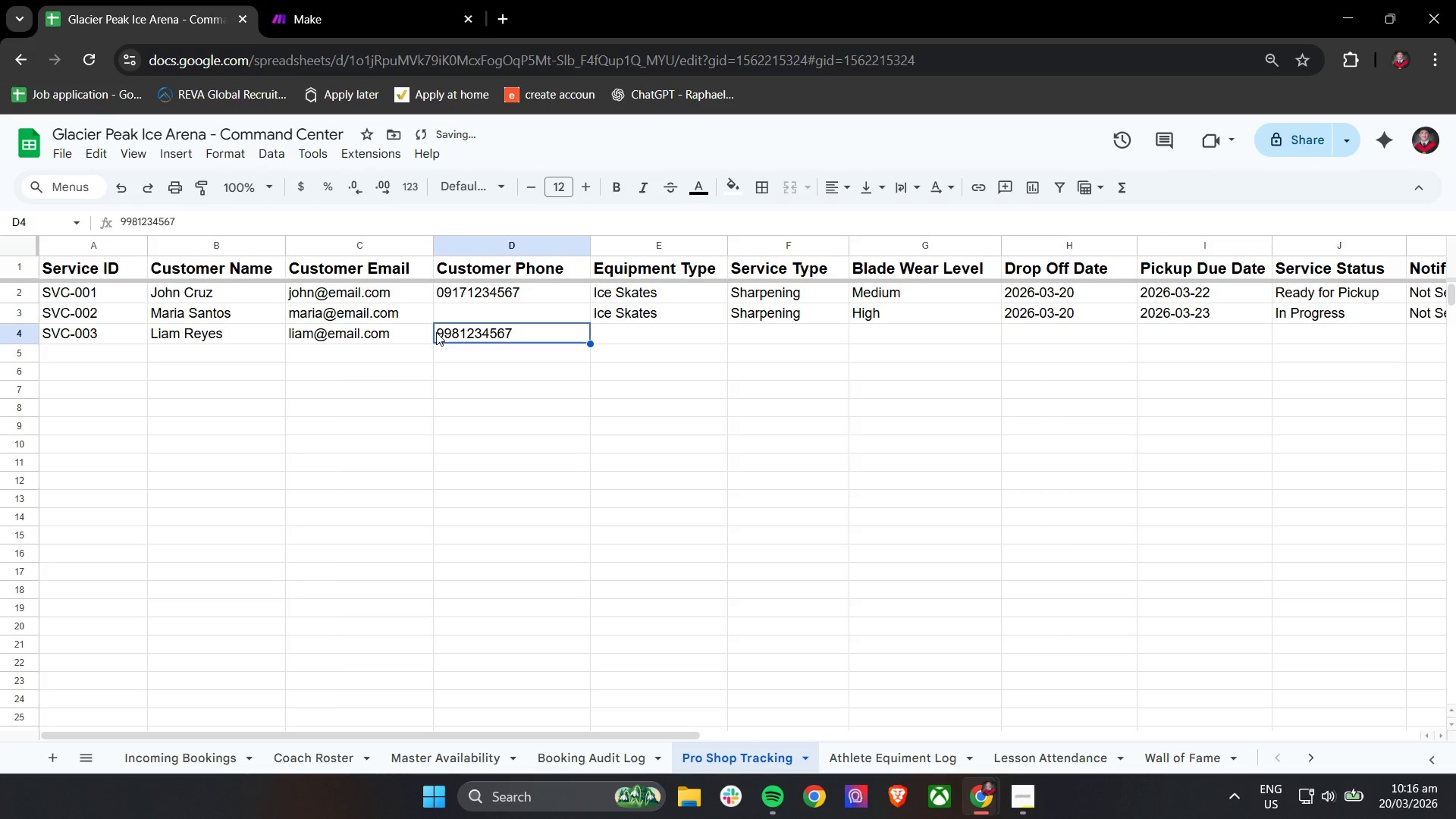 
double_click([436, 332])
 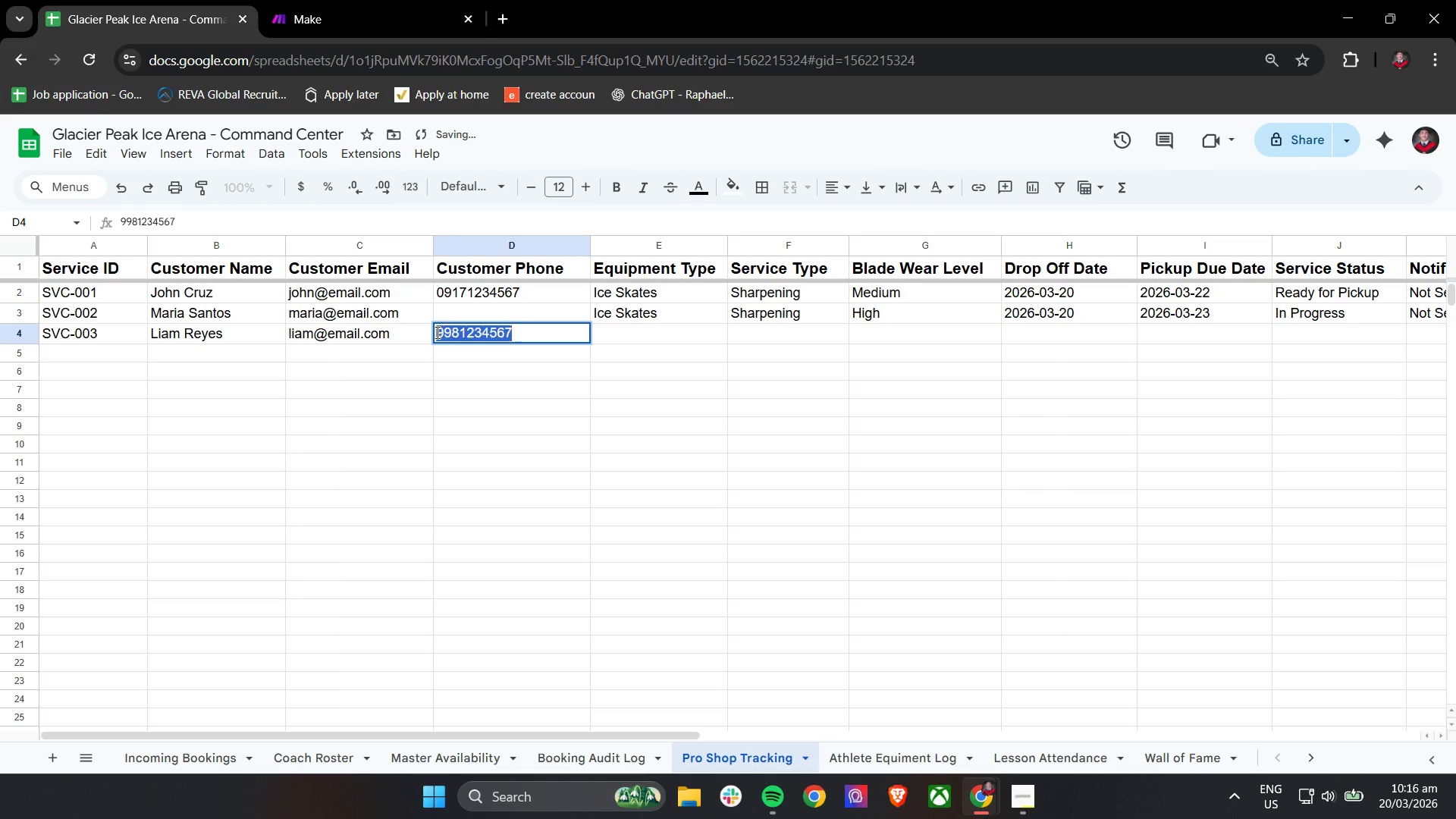 
triple_click([436, 332])
 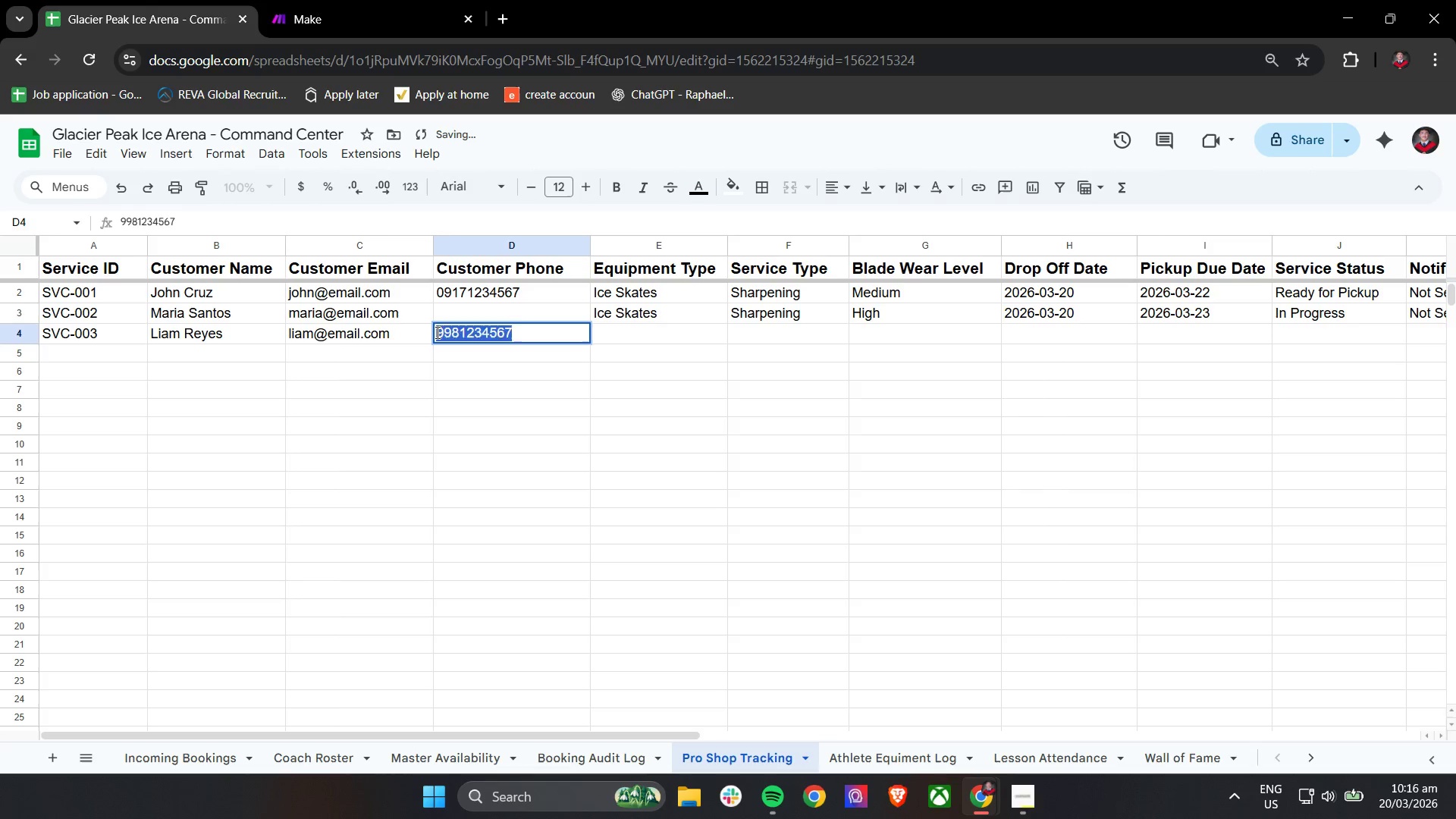 
key(0)
 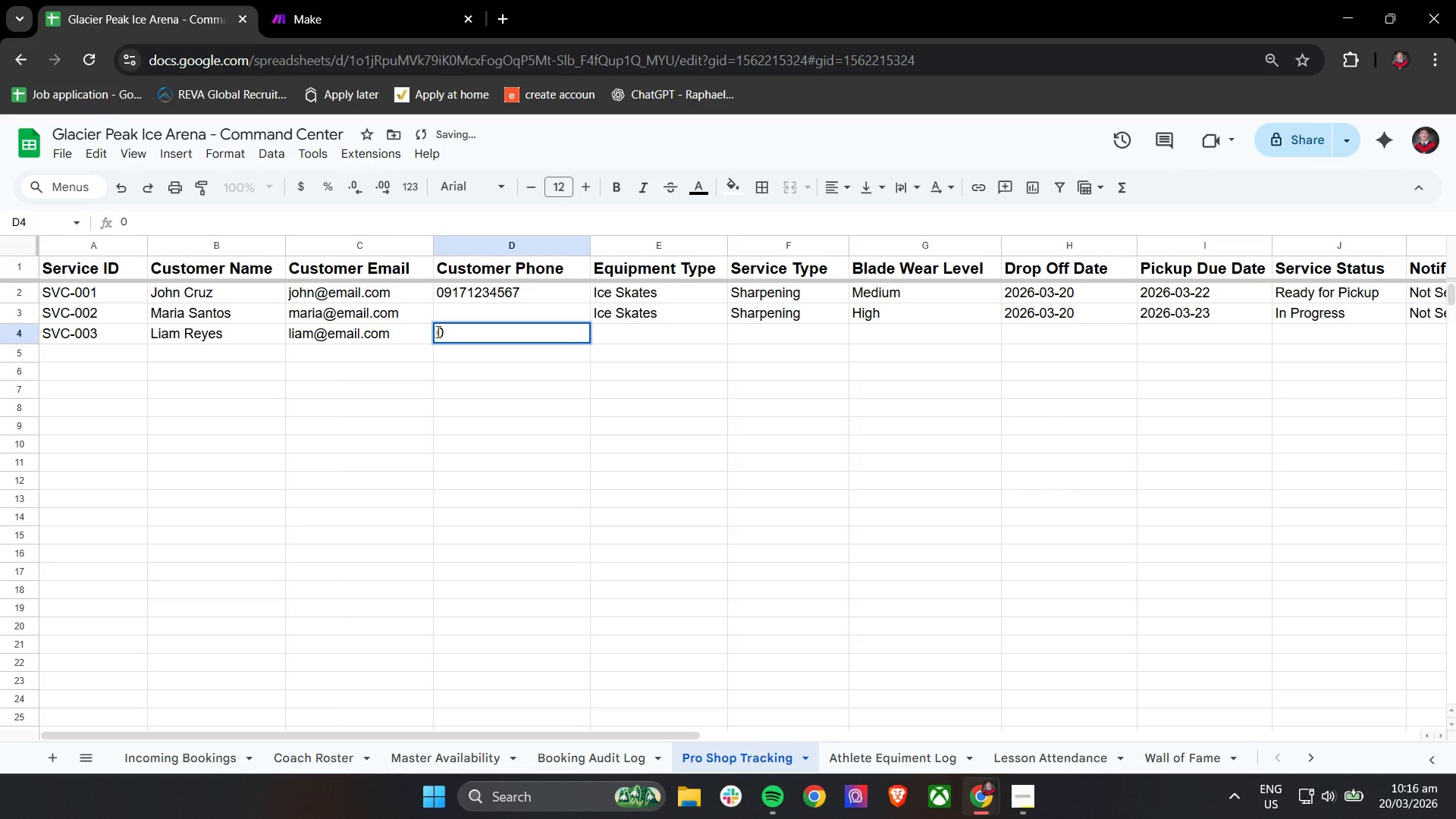 
key(Control+ControlLeft)
 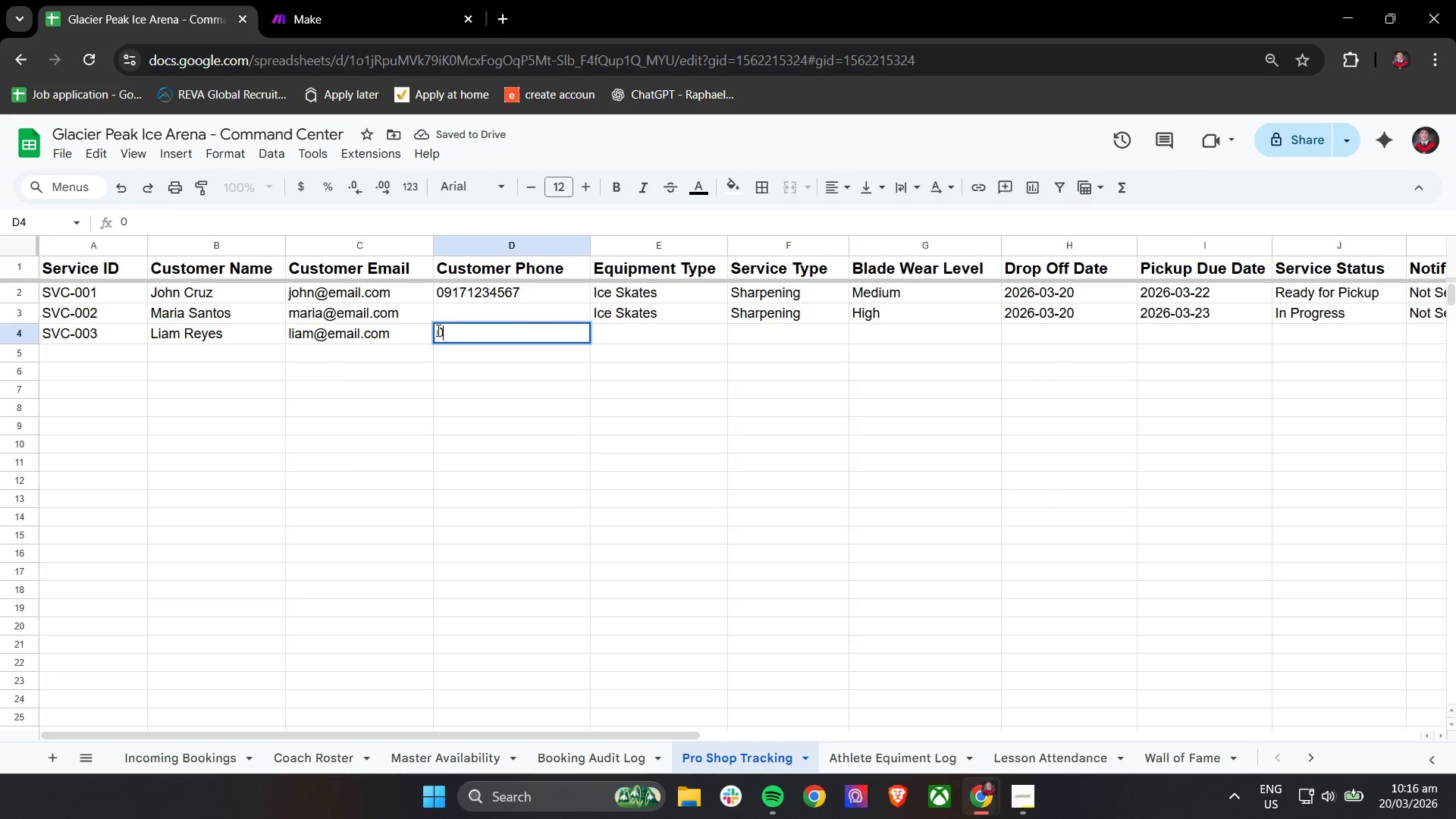 
key(Control+Z)
 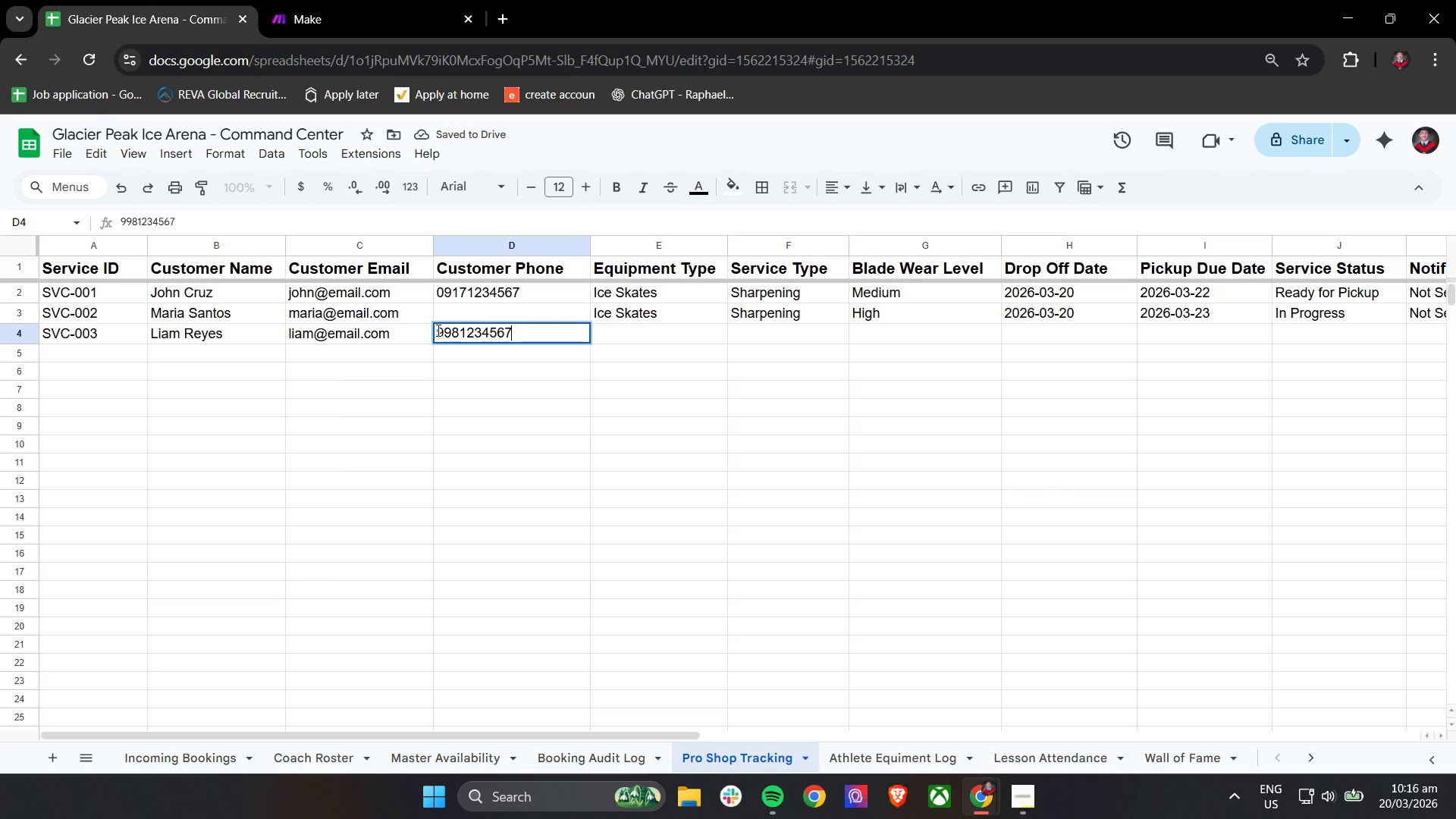 
left_click([437, 330])
 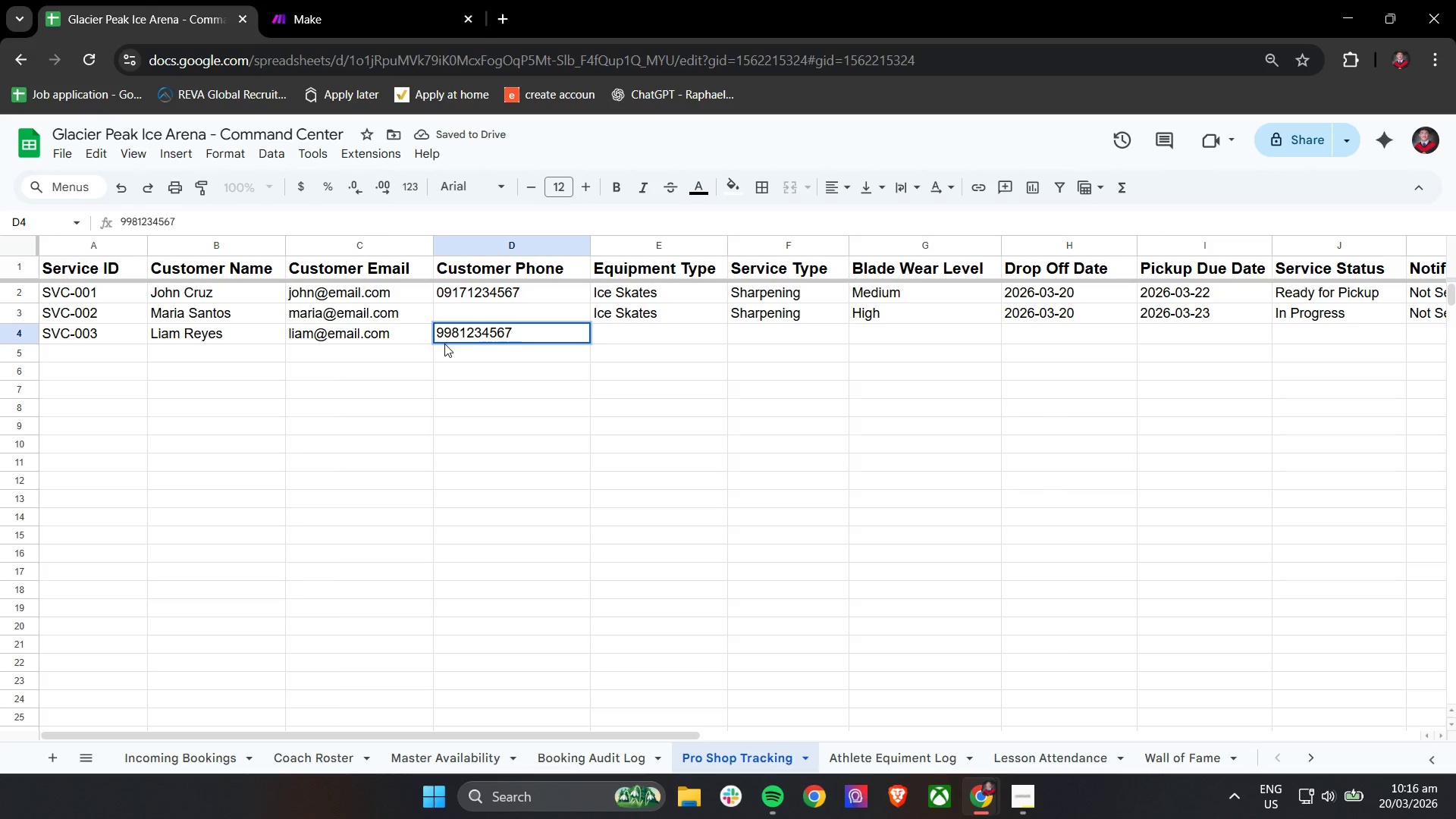 
key(0)
 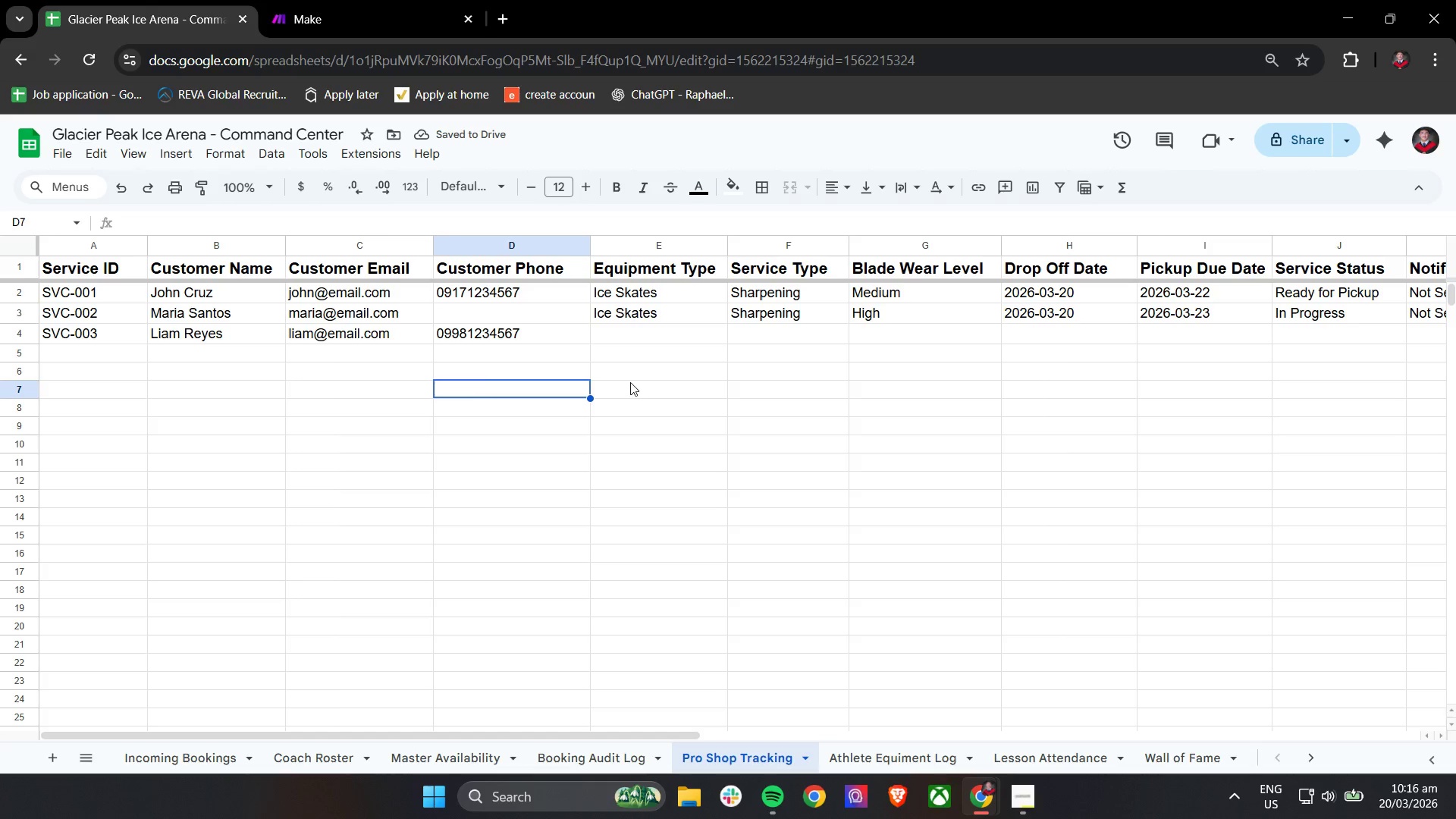 
wait(6.62)
 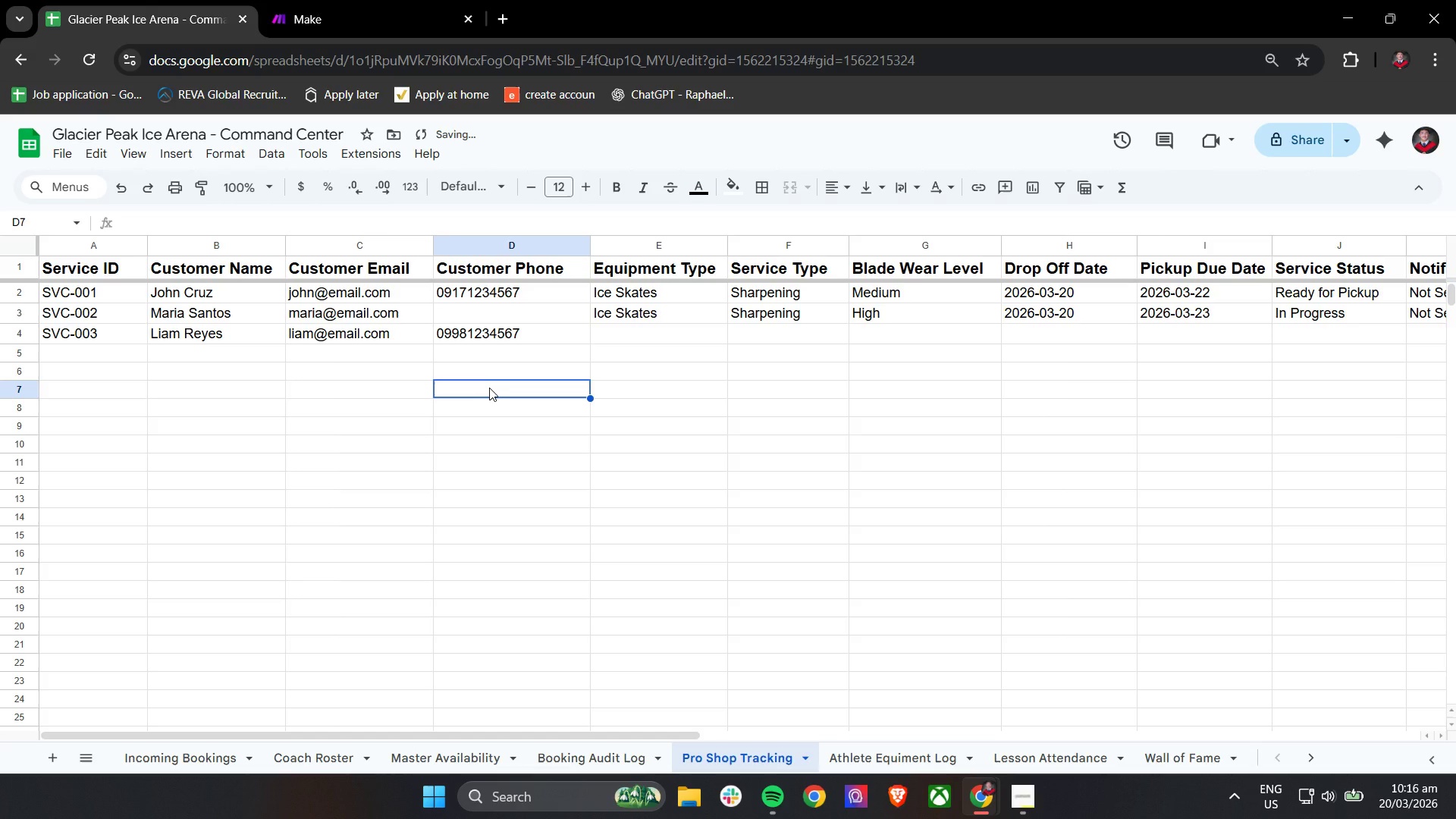 
left_click([610, 337])
 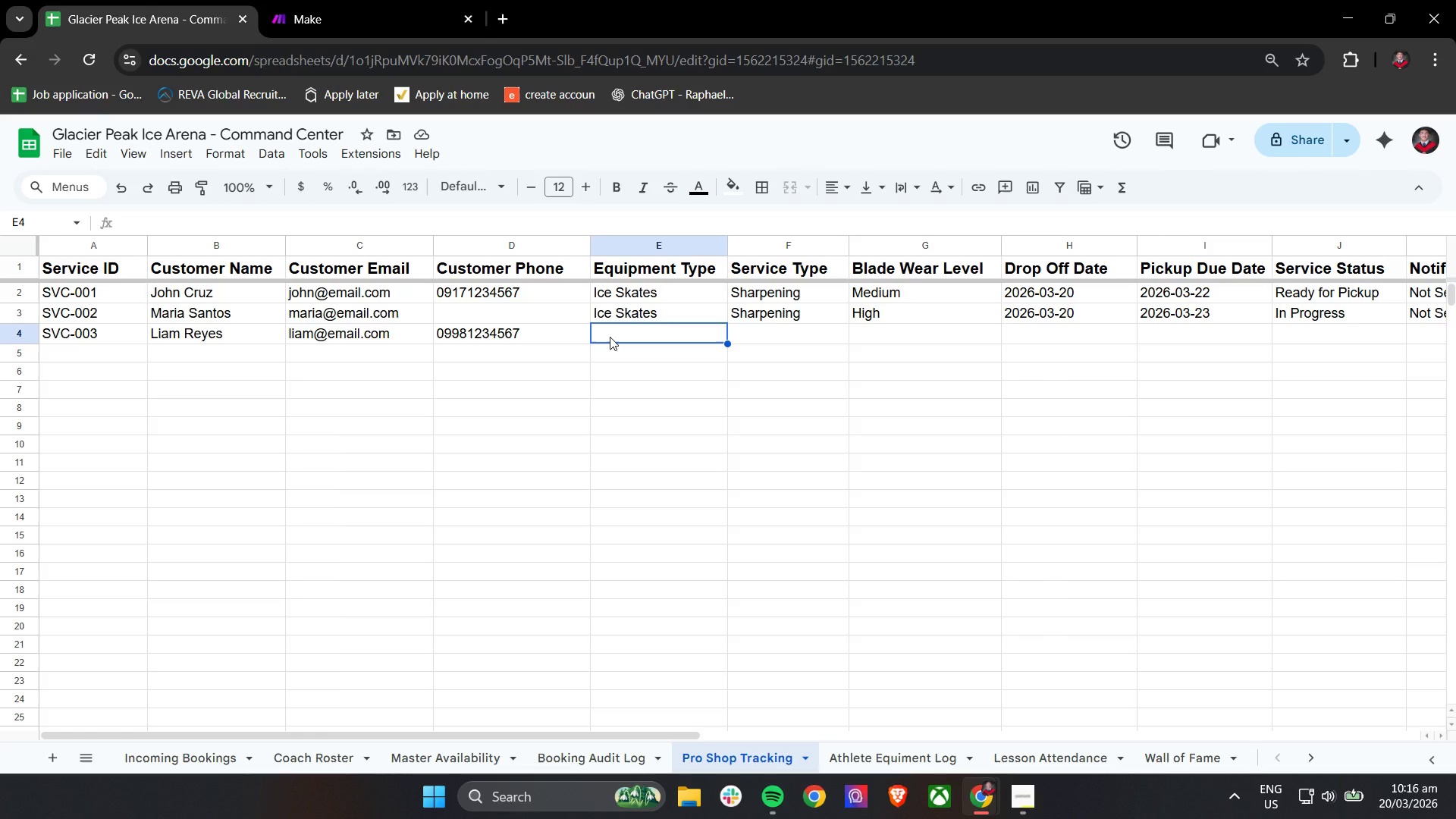 
type(Hockey Skates)
key(Tab)
type(Repair)
key(Tab)
type(Low)
key(Tab)
 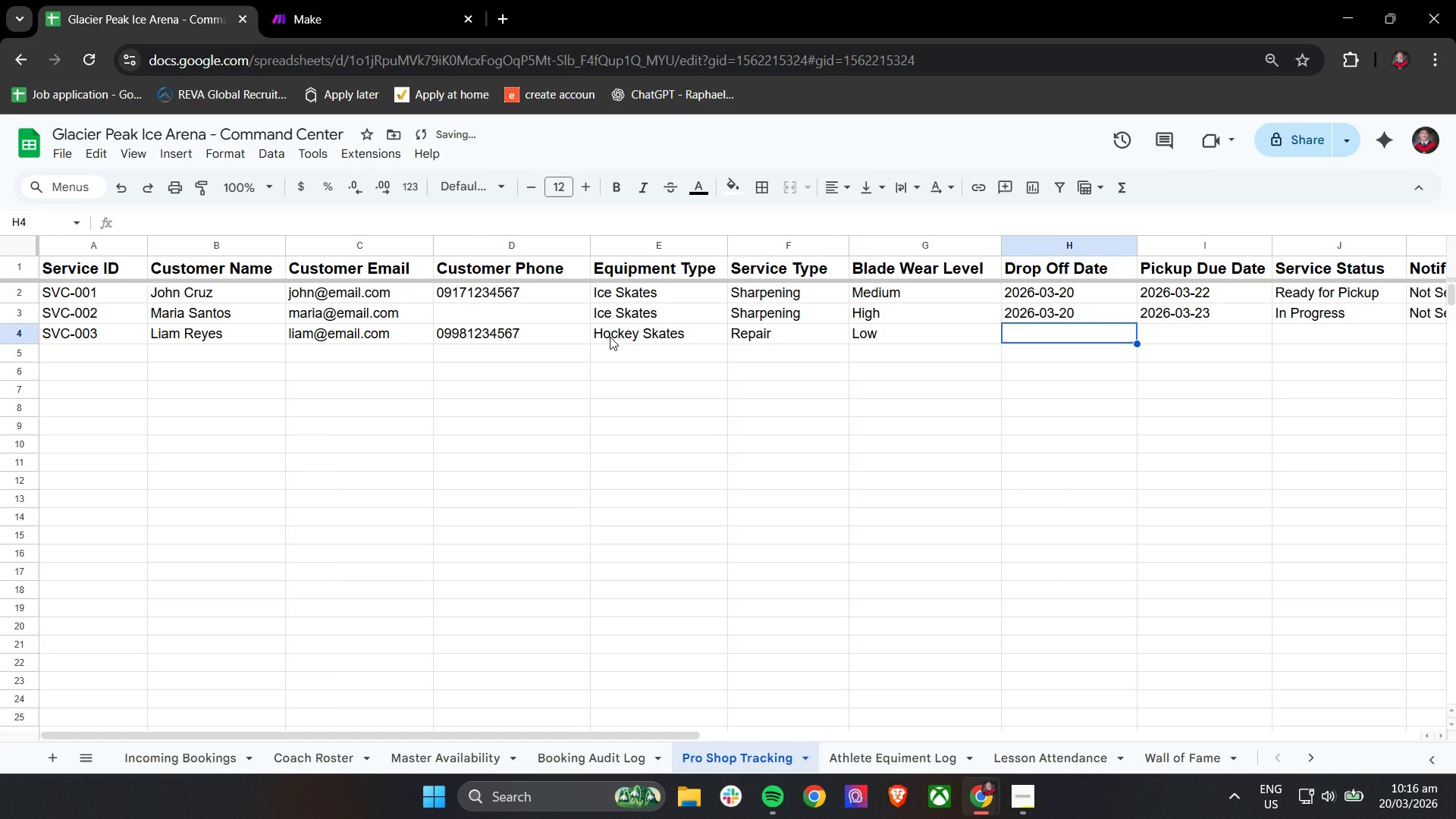 
type(2026-03-19)
key(Tab)
 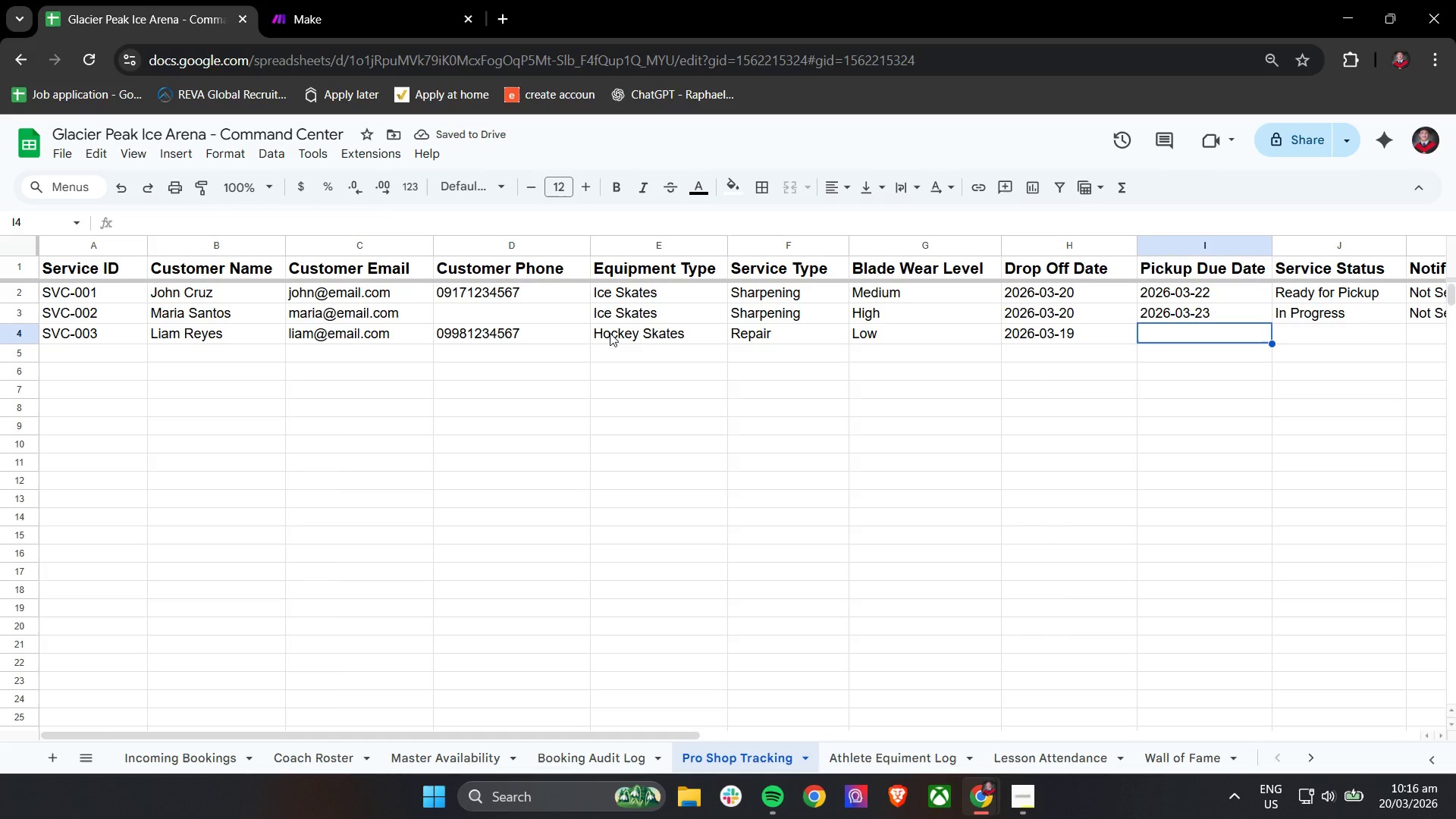 
double_click([1094, 329])
 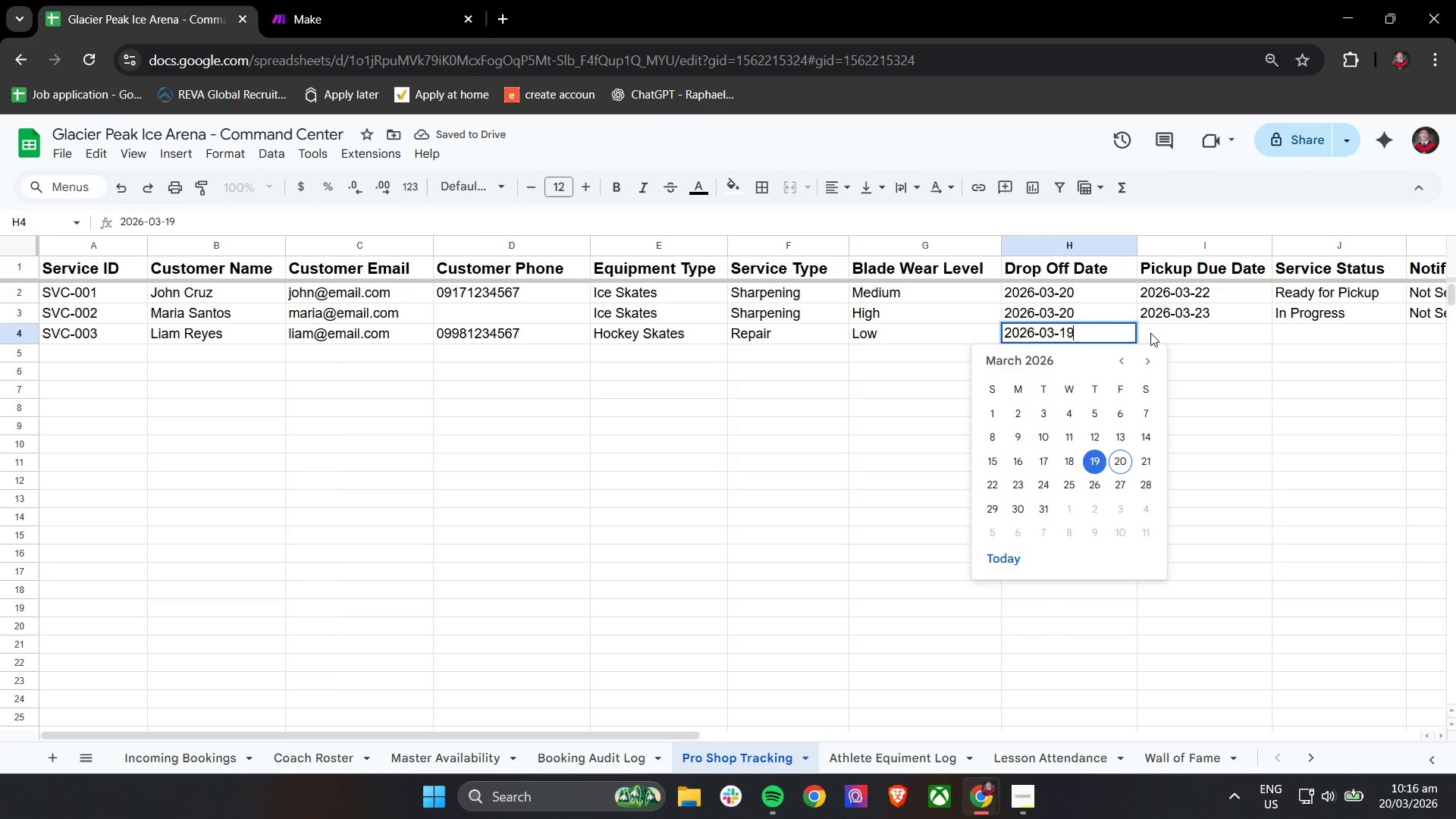 
left_click([1162, 333])
 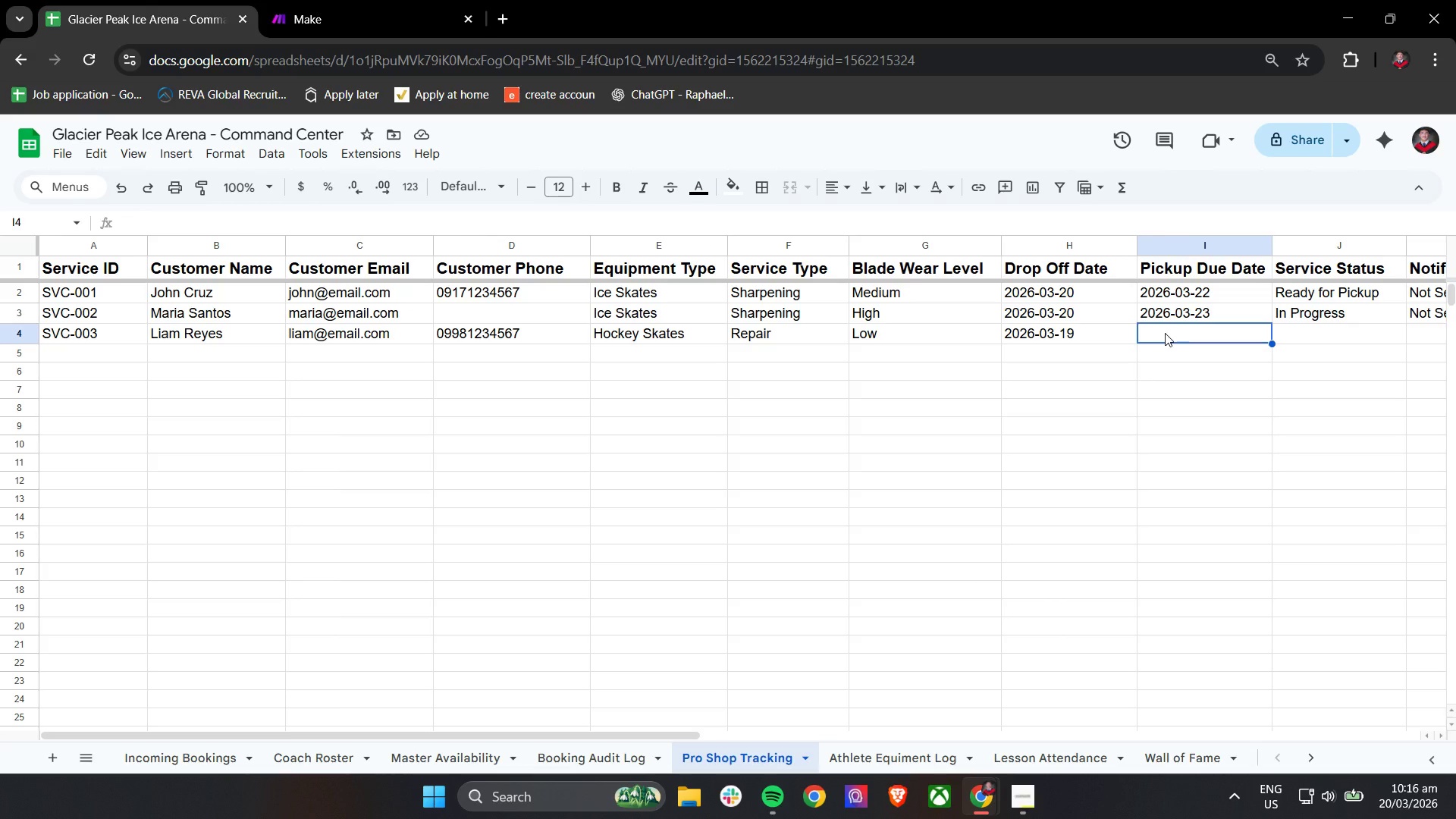 
type(2026-)
 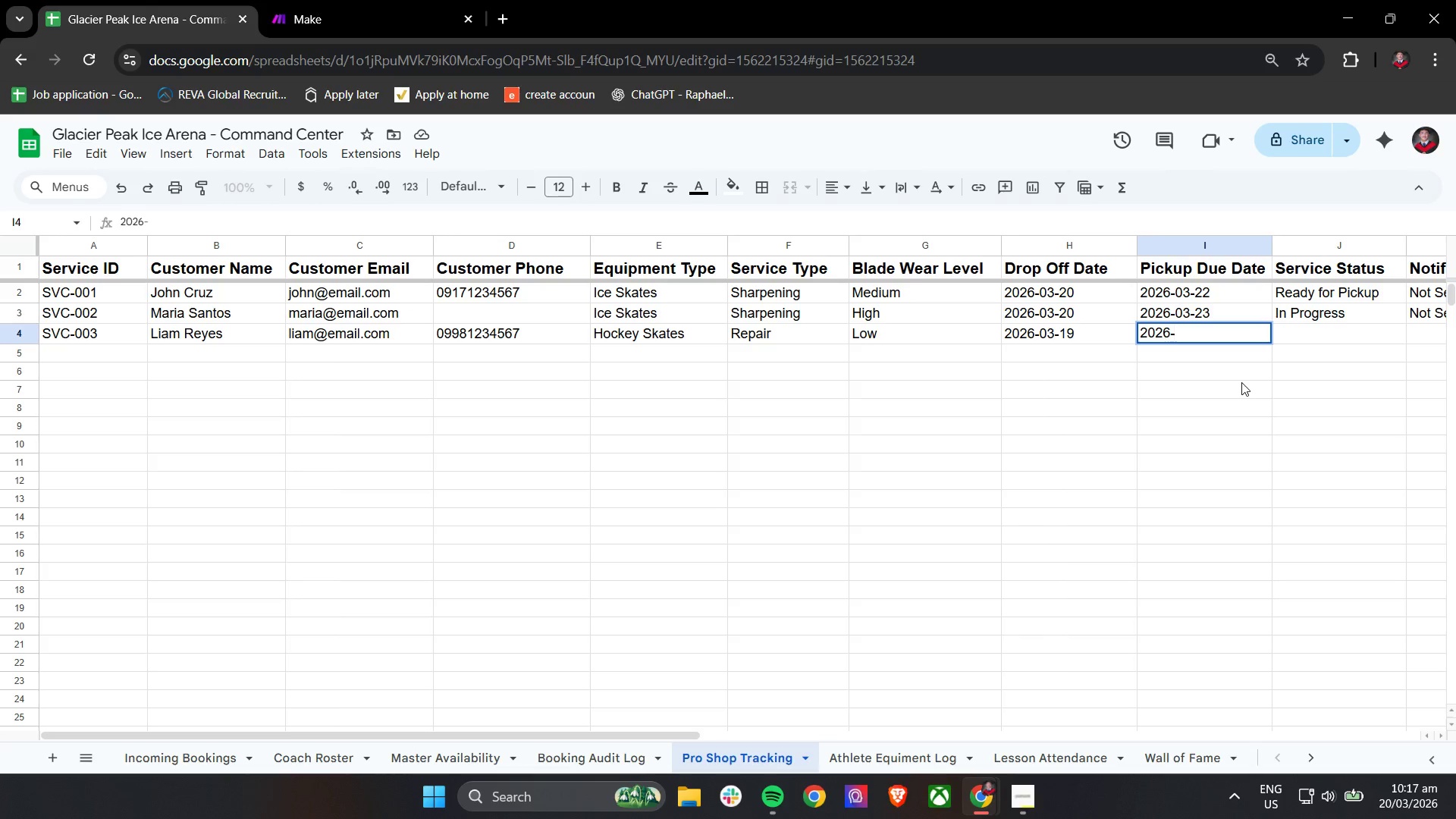 
type(030)
key(Backspace)
type(-)
 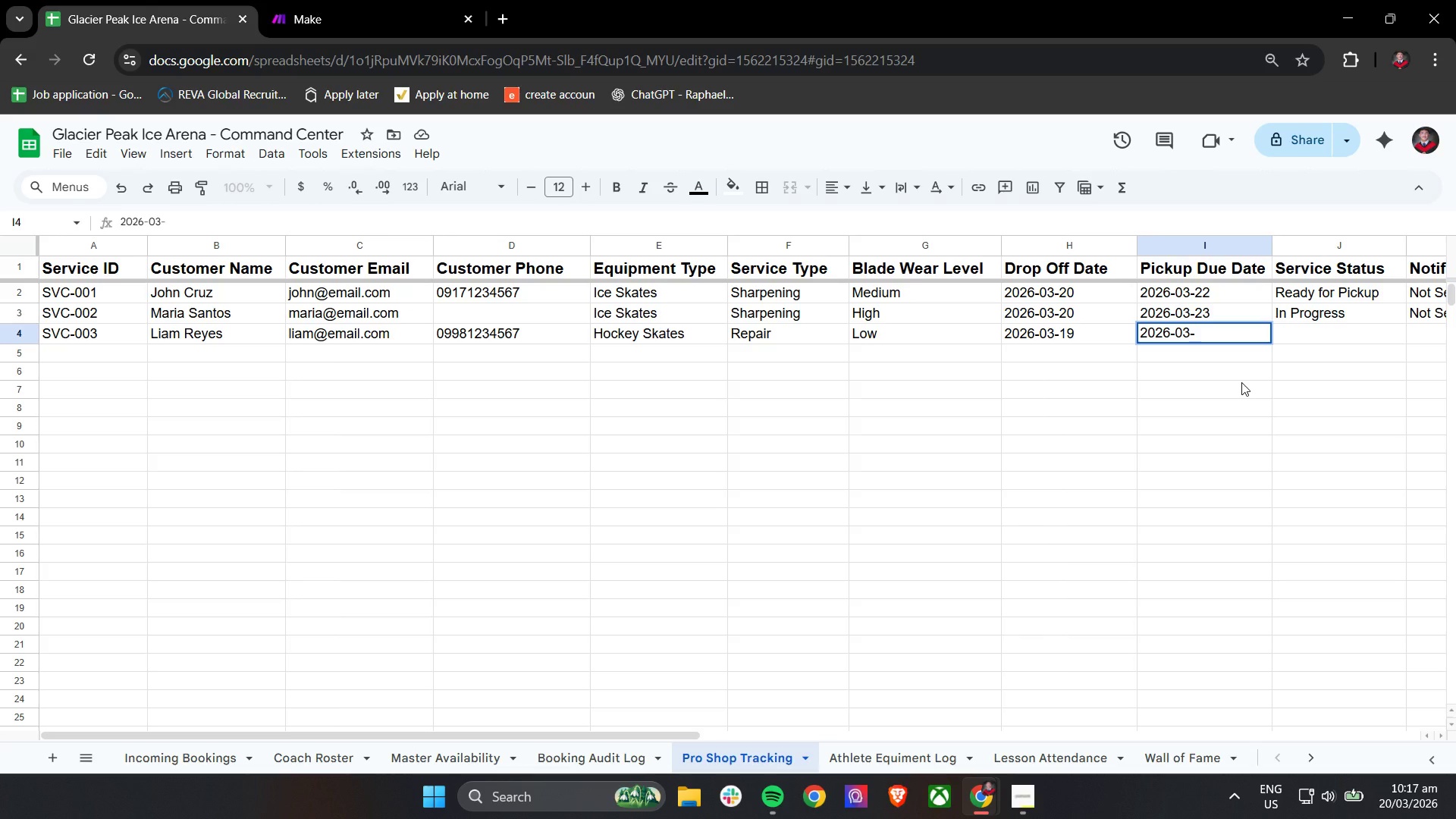 
type(21)
key(Tab)
type(Completed)
key(Tab)
type(Sent)
key(Tab)
key(Tab)
key(Tab)
 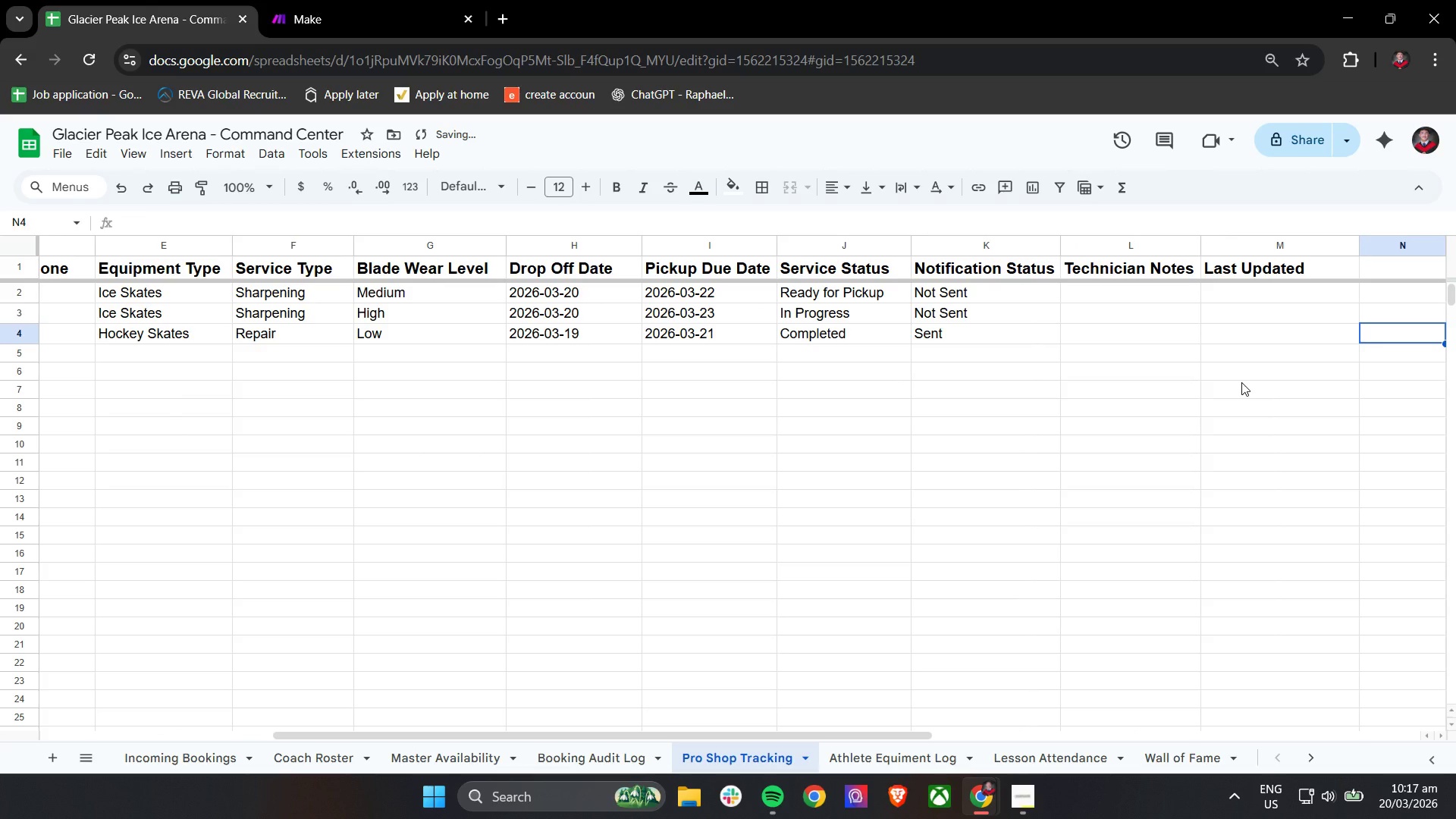 
wait(7.23)
 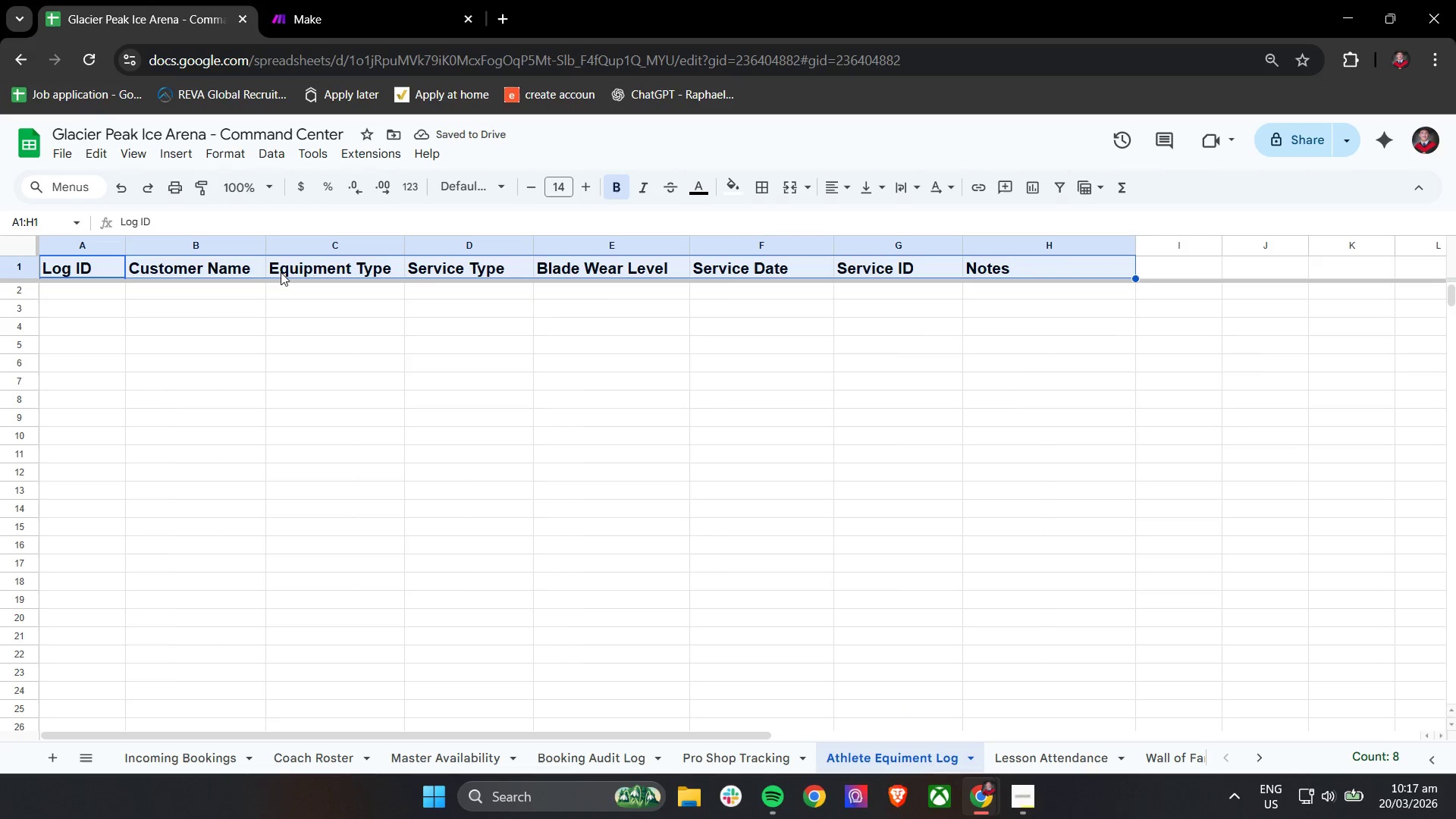 
type(LOG)
key(Backspace)
type(-001)
key(Tab)
type(Jogn)
key(Backspace)
key(Backspace)
type(n)
key(Backspace)
type(hn Cruz )
key(Backspace)
key(Tab)
type(Ice Sak)
key(Backspace)
key(Backspace)
type(kates )
key(Tab)
type(Sharpening)
key(Tab)
type(Medium)
key(Tab)
 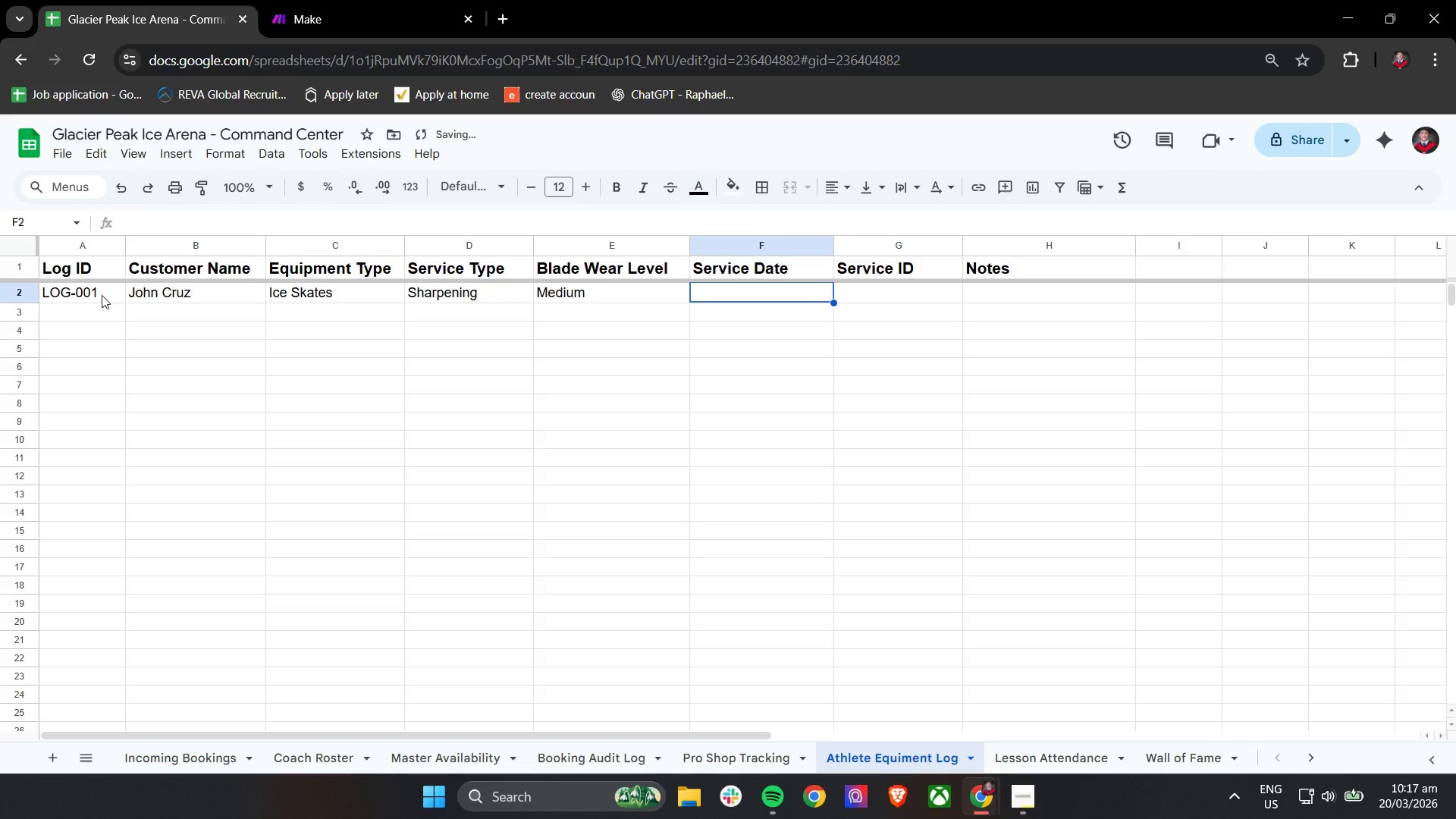 
type(2026-02-15)
key(Tab)
 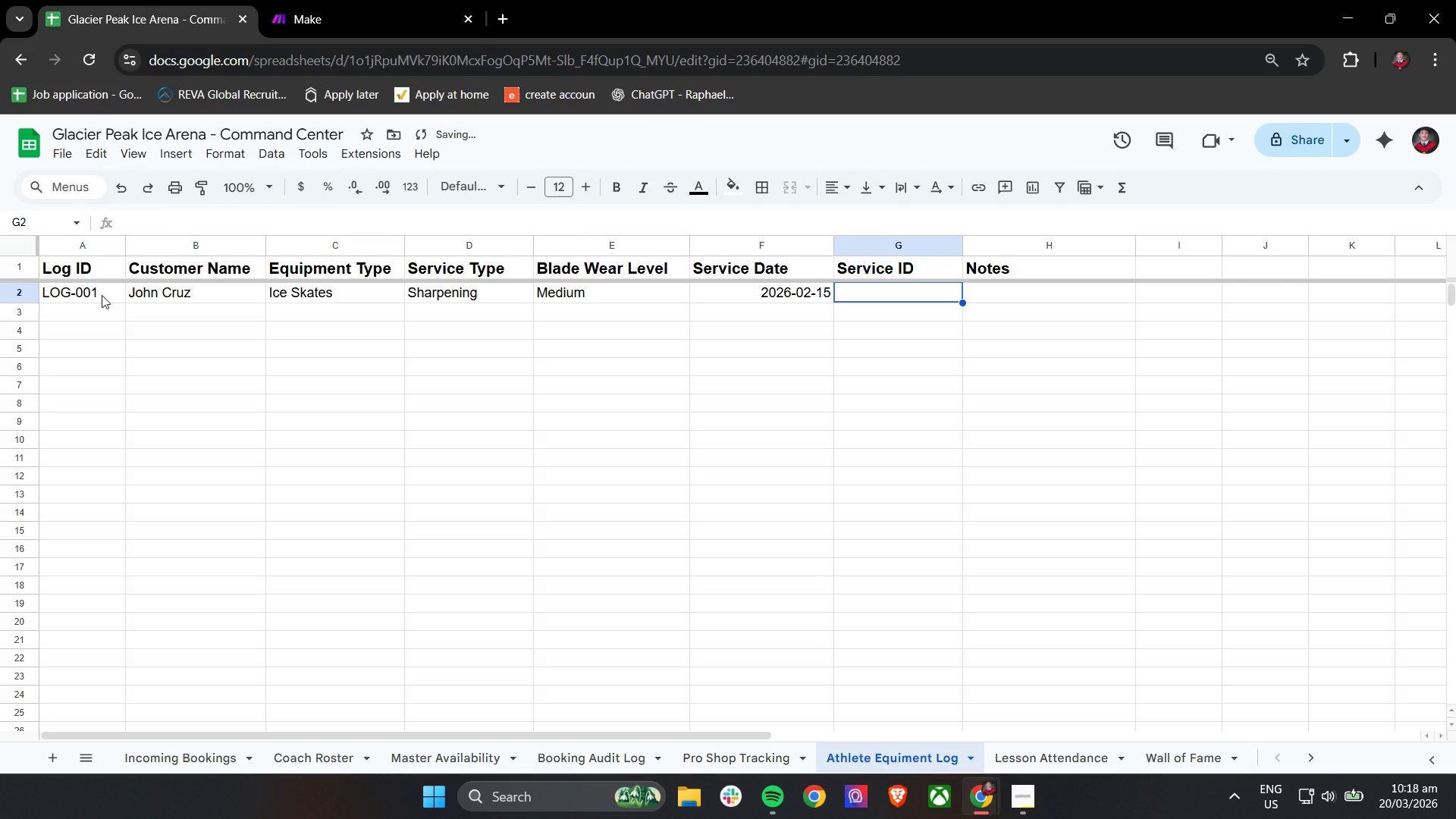 
scroll: coordinate [102, 295], scroll_direction: up, amount: 1.0
 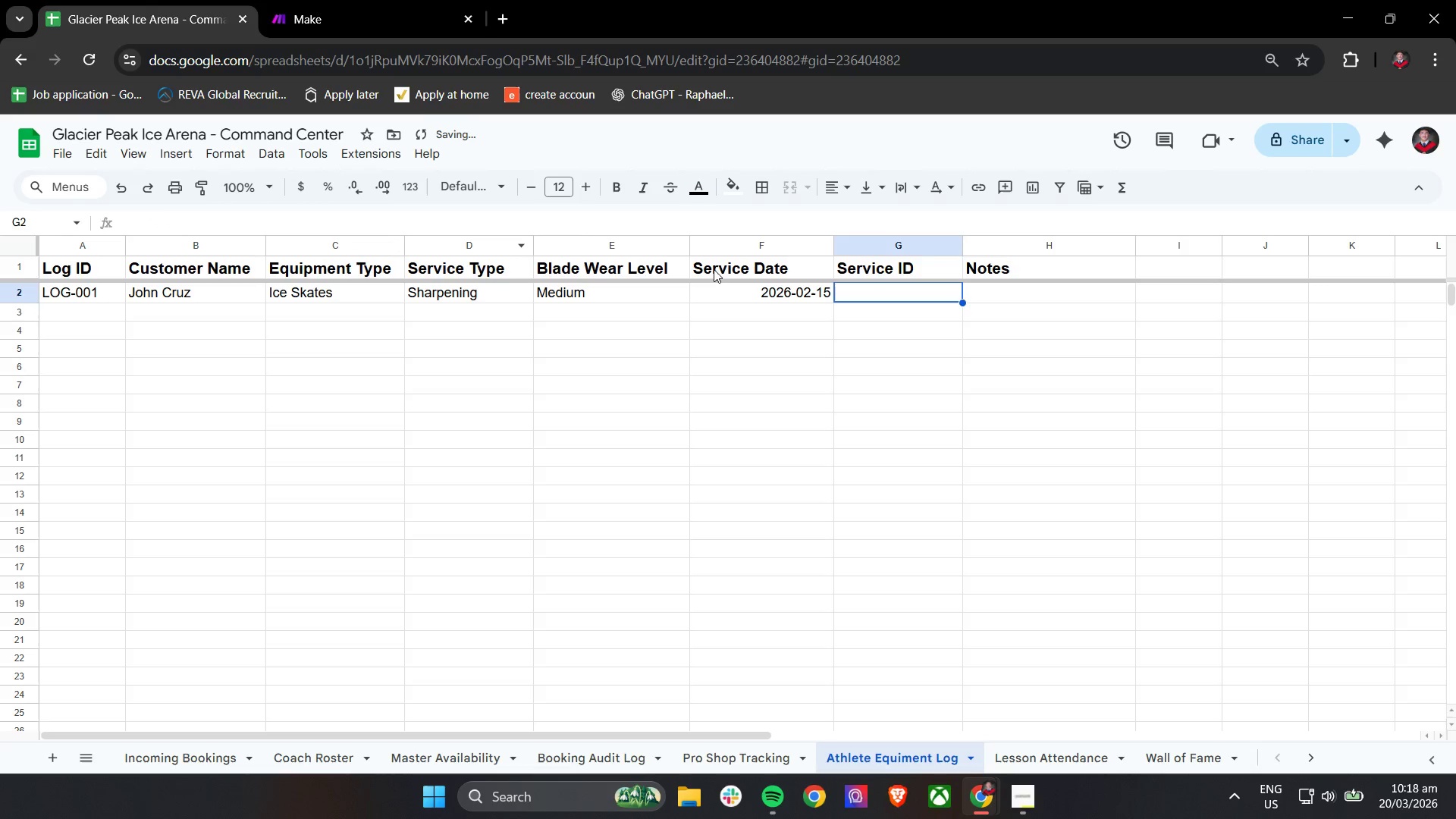 
left_click([747, 239])
 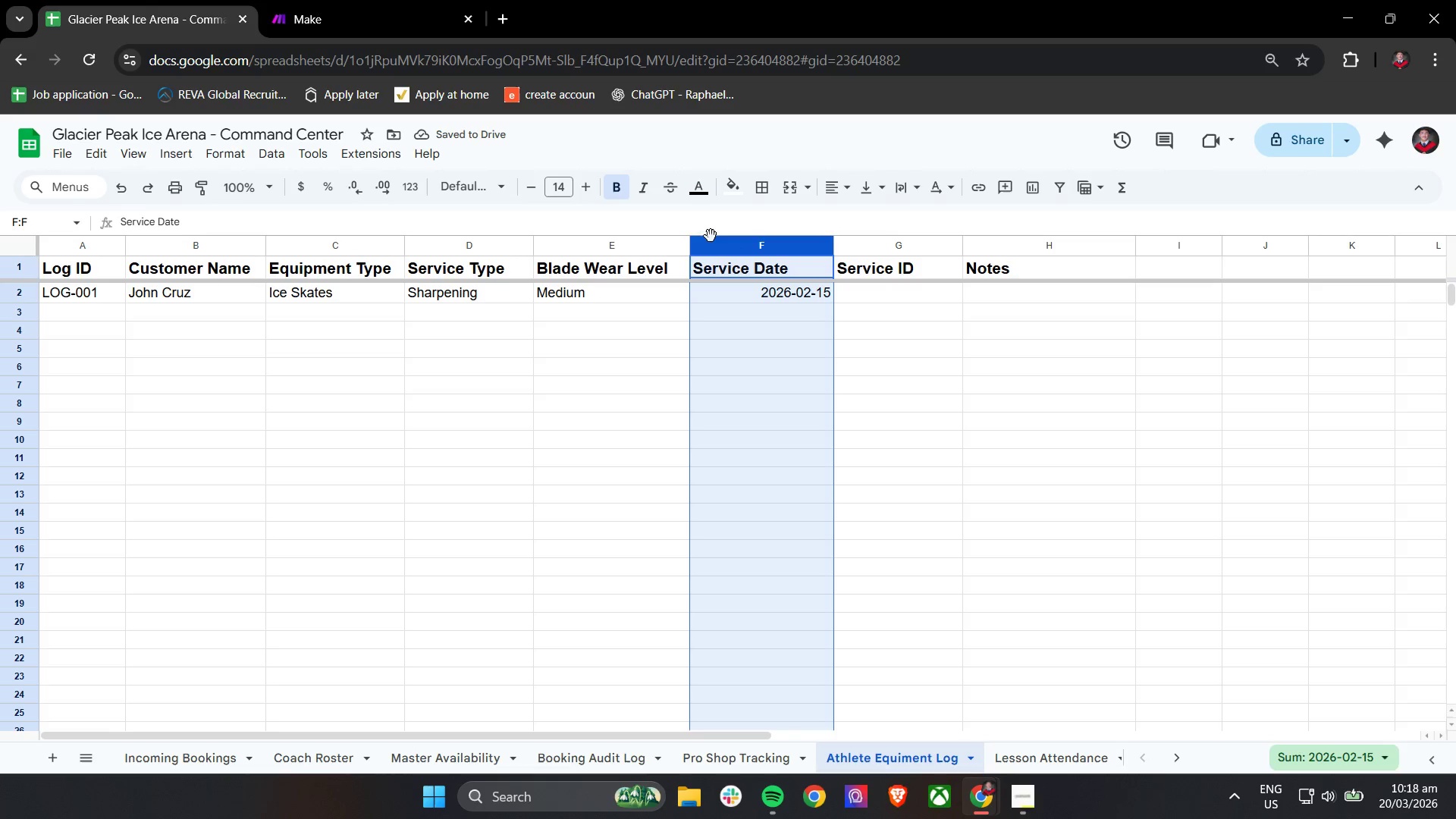 
key(Control+A)
 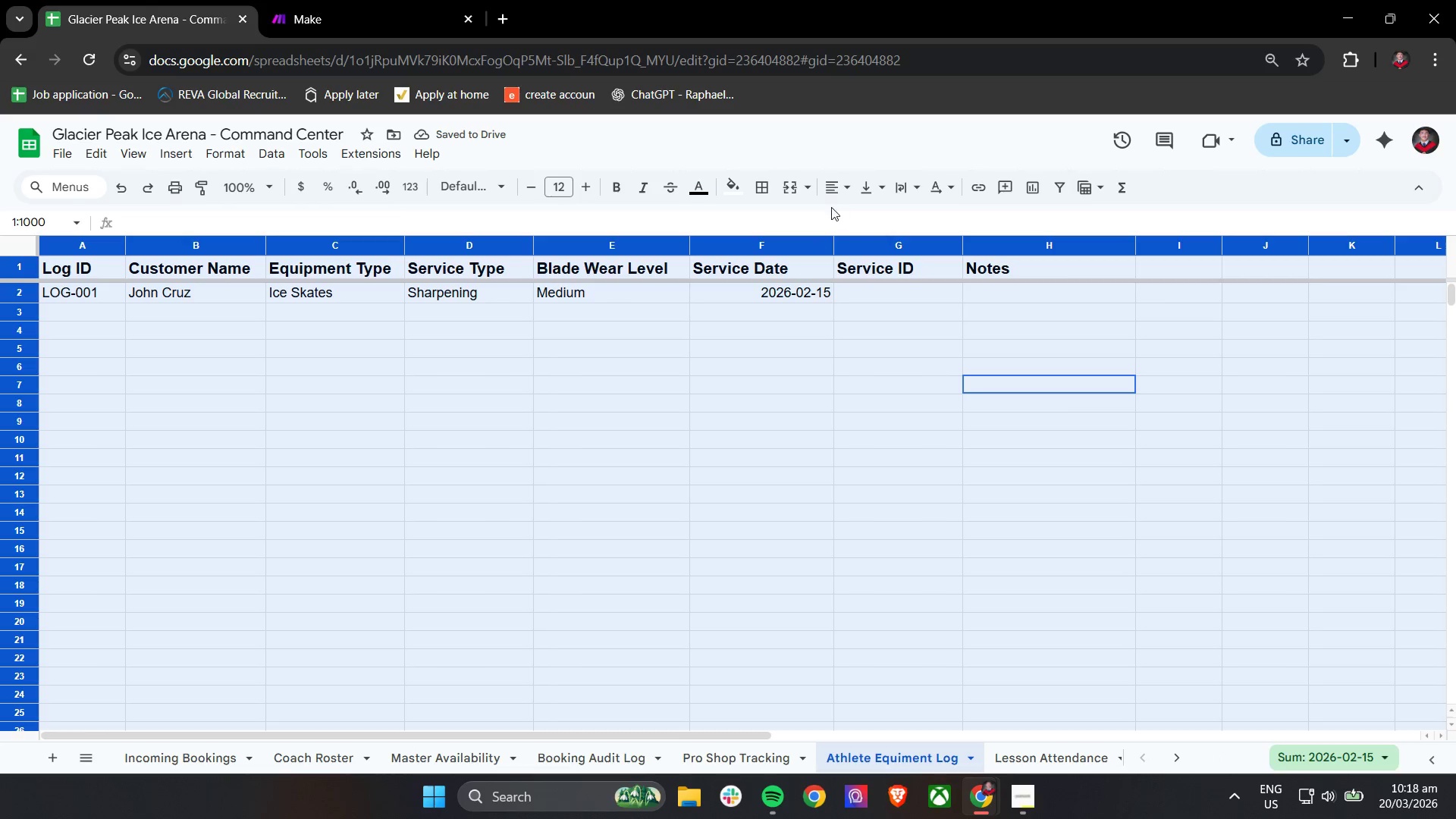 
left_click([831, 193])
 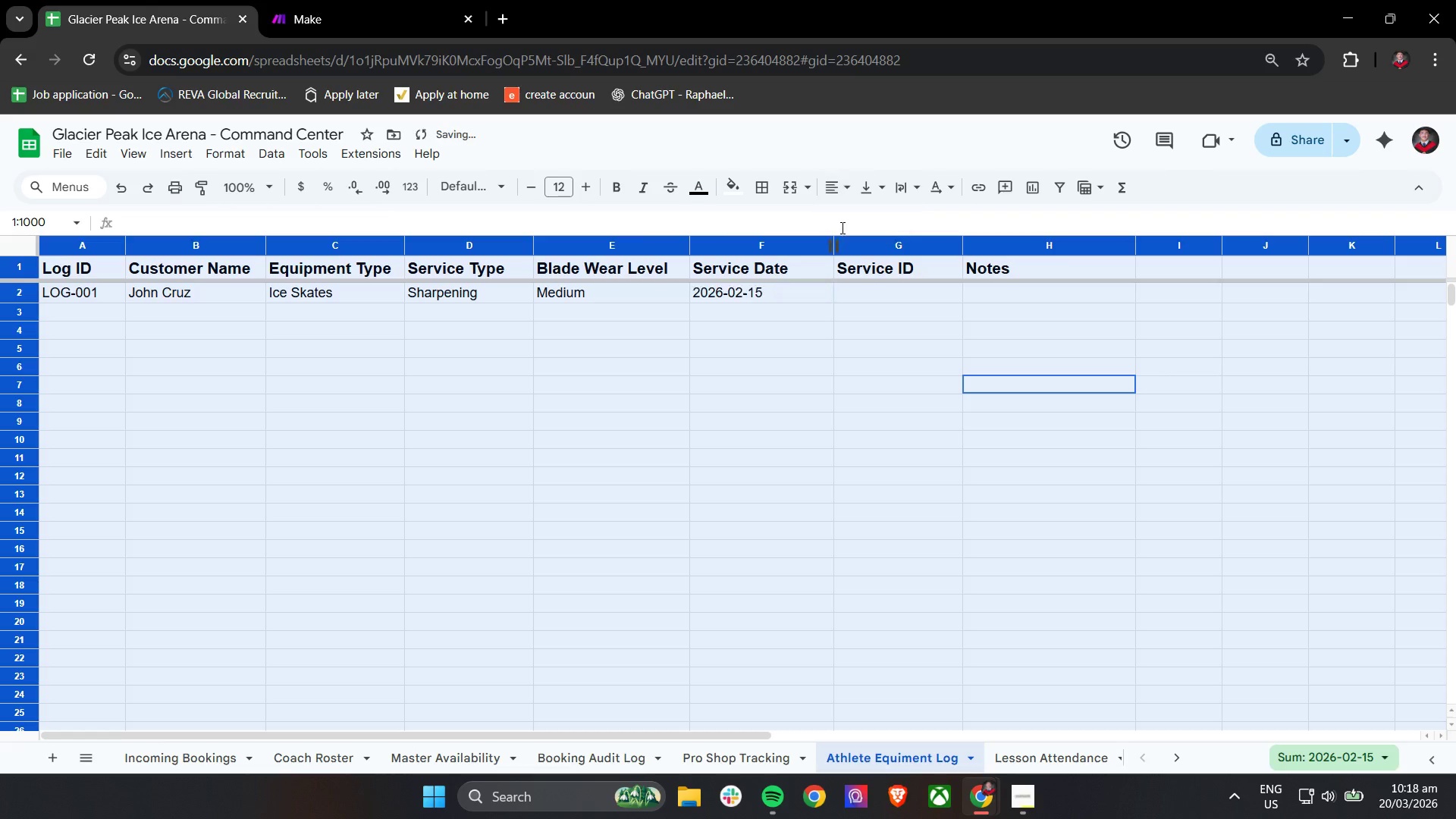 
double_click([747, 369])
 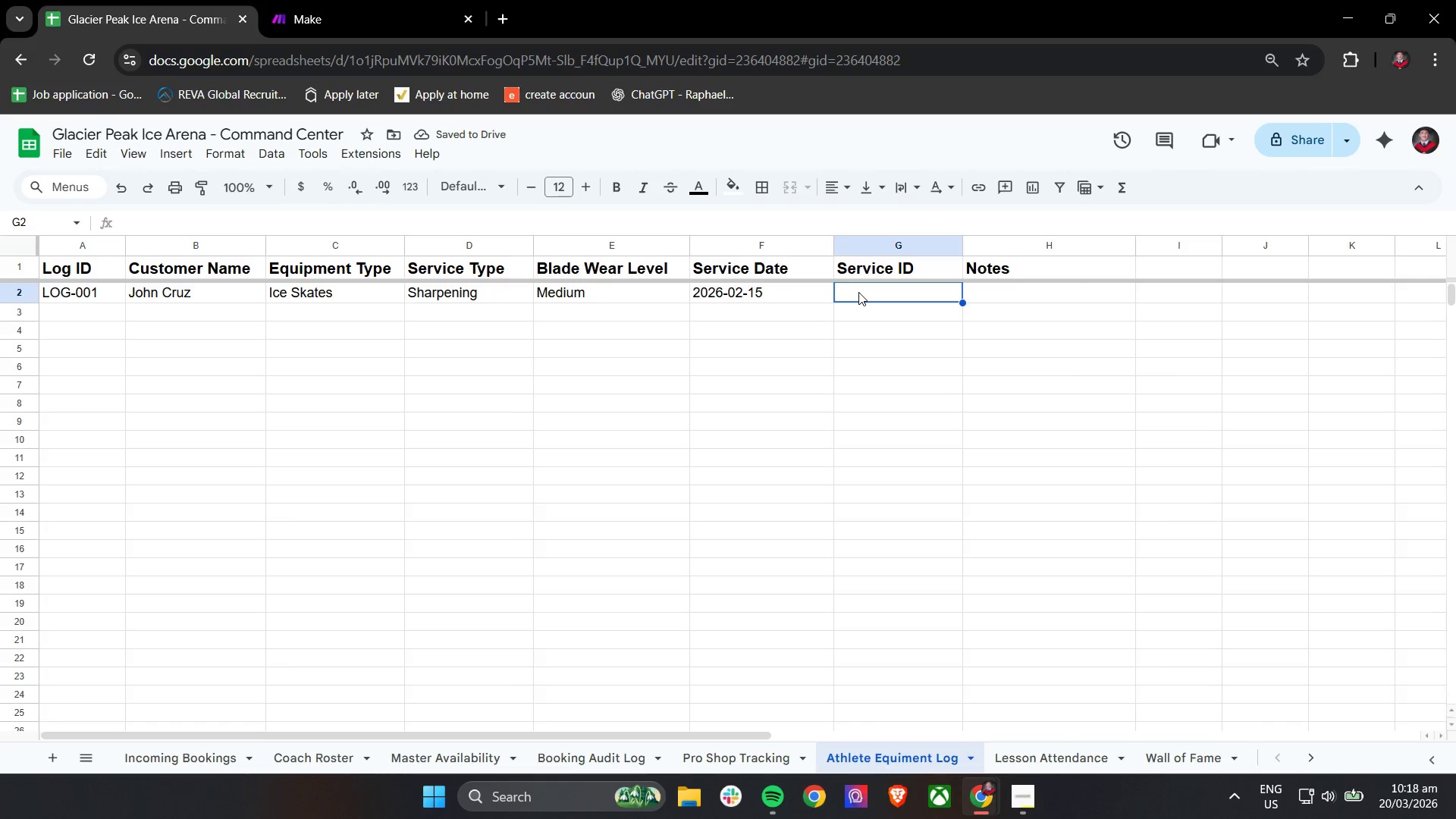 
type(SVC-000)
key(Tab)
type(Regular Ma)
key(Backspace)
key(Backspace)
type(maintenance)
 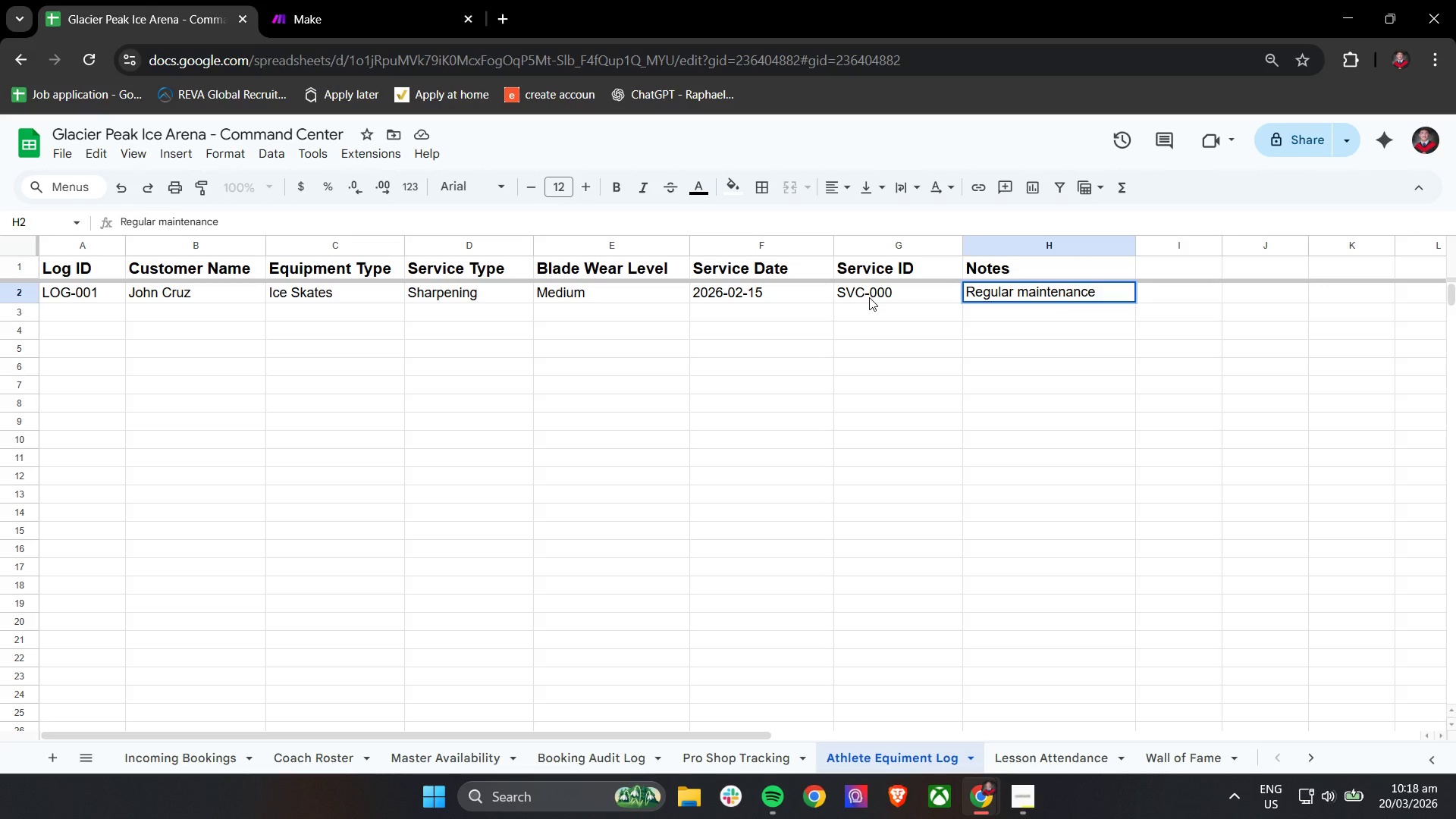 
type(Lo)
key(Backspace)
type(OG-002)
key(Tab)
type(Liam Reyes)
key(Tab)
type(Hockey Skates )
key(Backspace)
key(Tab)
type(Rea)
key(Backspace)
type(pair)
key(Tab)
type(l)
key(Backspace)
type(Low)
key(Tab)
type(2025-)
key(Backspace)
key(Backspace)
type(6-2)
key(Backspace)
type(-2-)
key(Backspace)
key(Backspace)
key(Backspace)
type(02-10)
key(Tab)
type(SVC-000)
key(Tab)
type(Blac)
key(Backspace)
type(de A)
key(Backspace)
type(alignem)
key(Backspace)
key(Backspace)
type(ment fixed)
 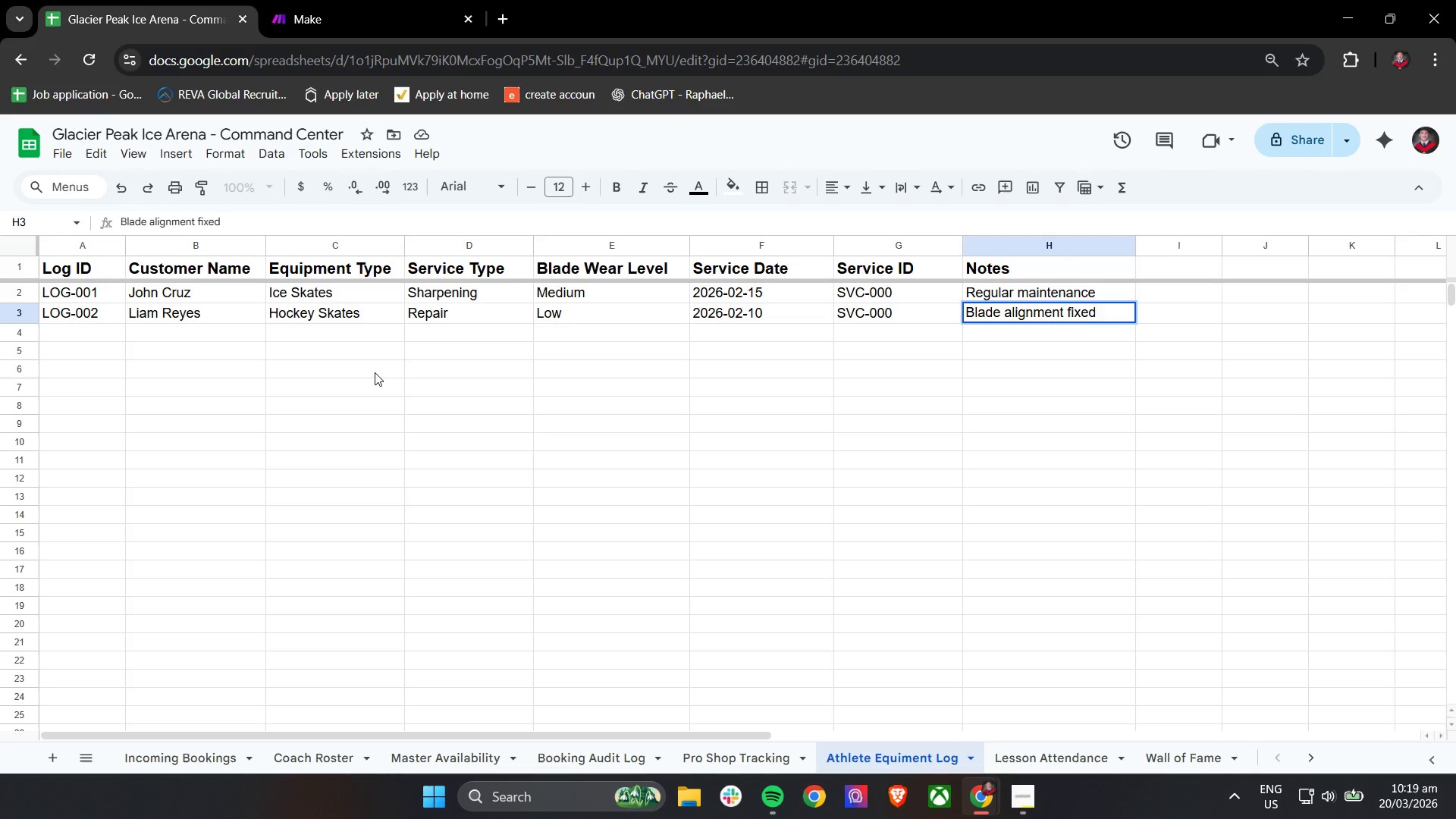 
wait(7.36)
 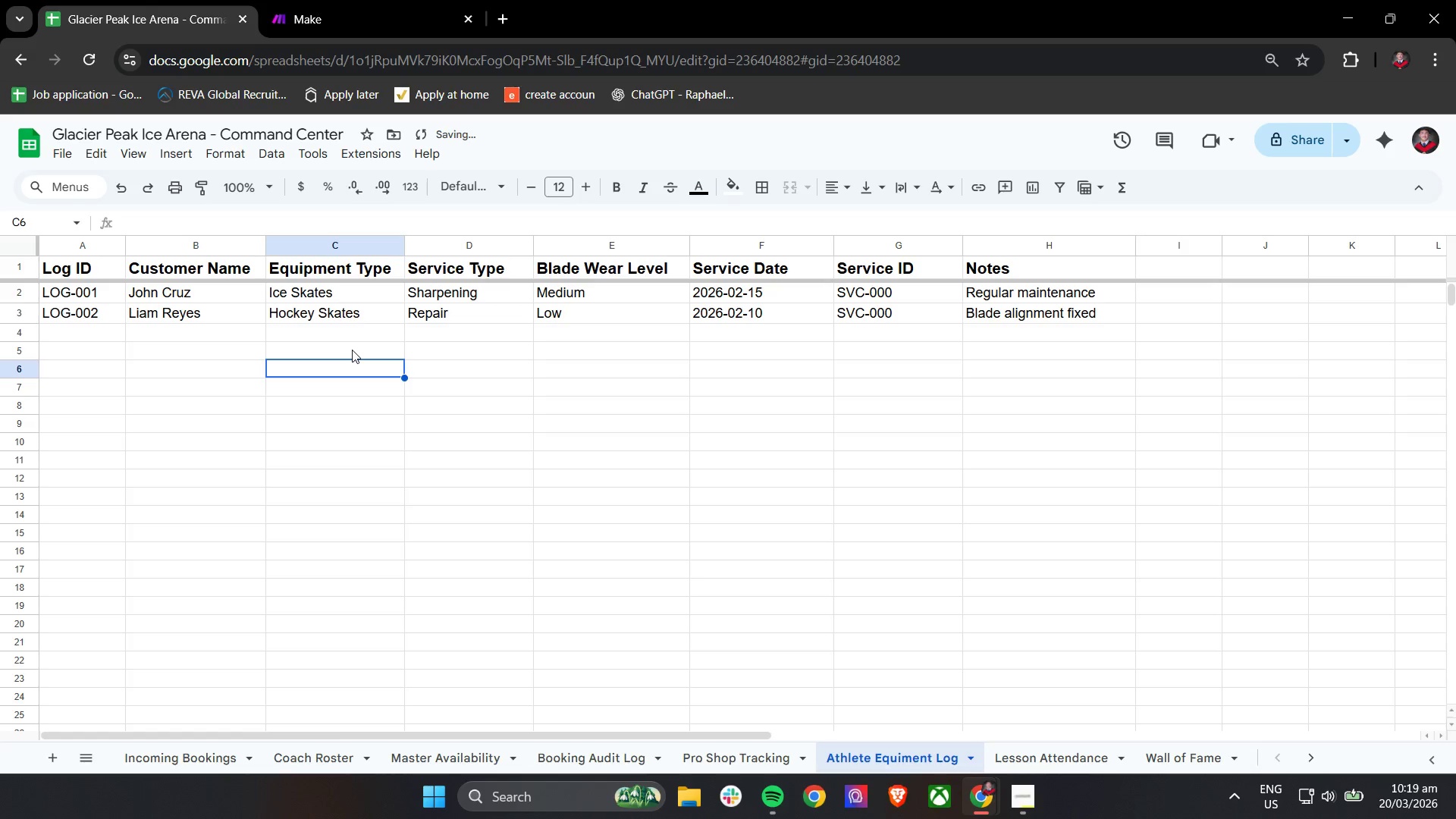 
left_click([1038, 763])
 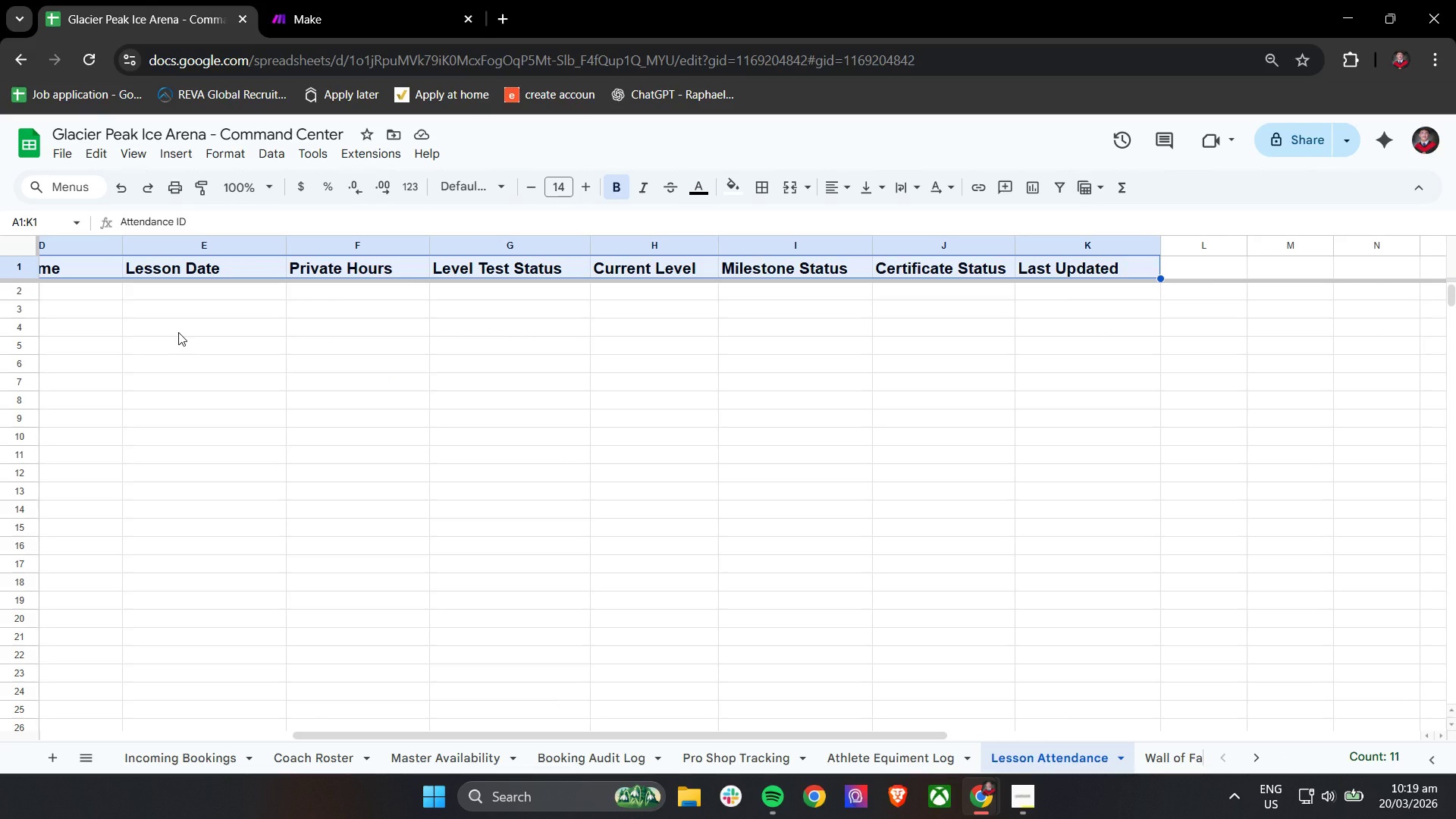 
hold_key(key=ShiftLeft, duration=1.02)
scroll: coordinate [178, 332], scroll_direction: up, amount: 16.0
 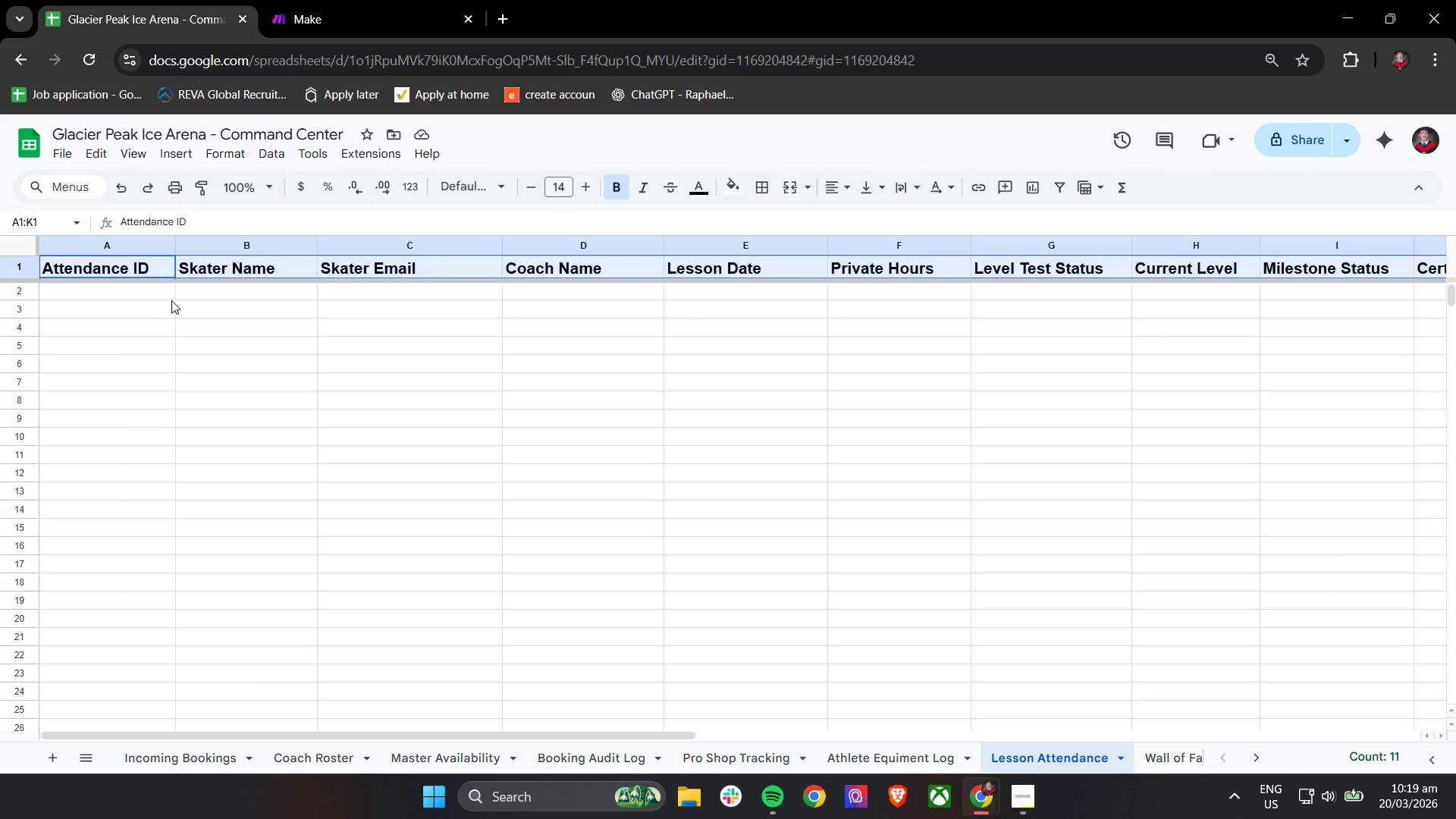 
left_click([167, 293])
 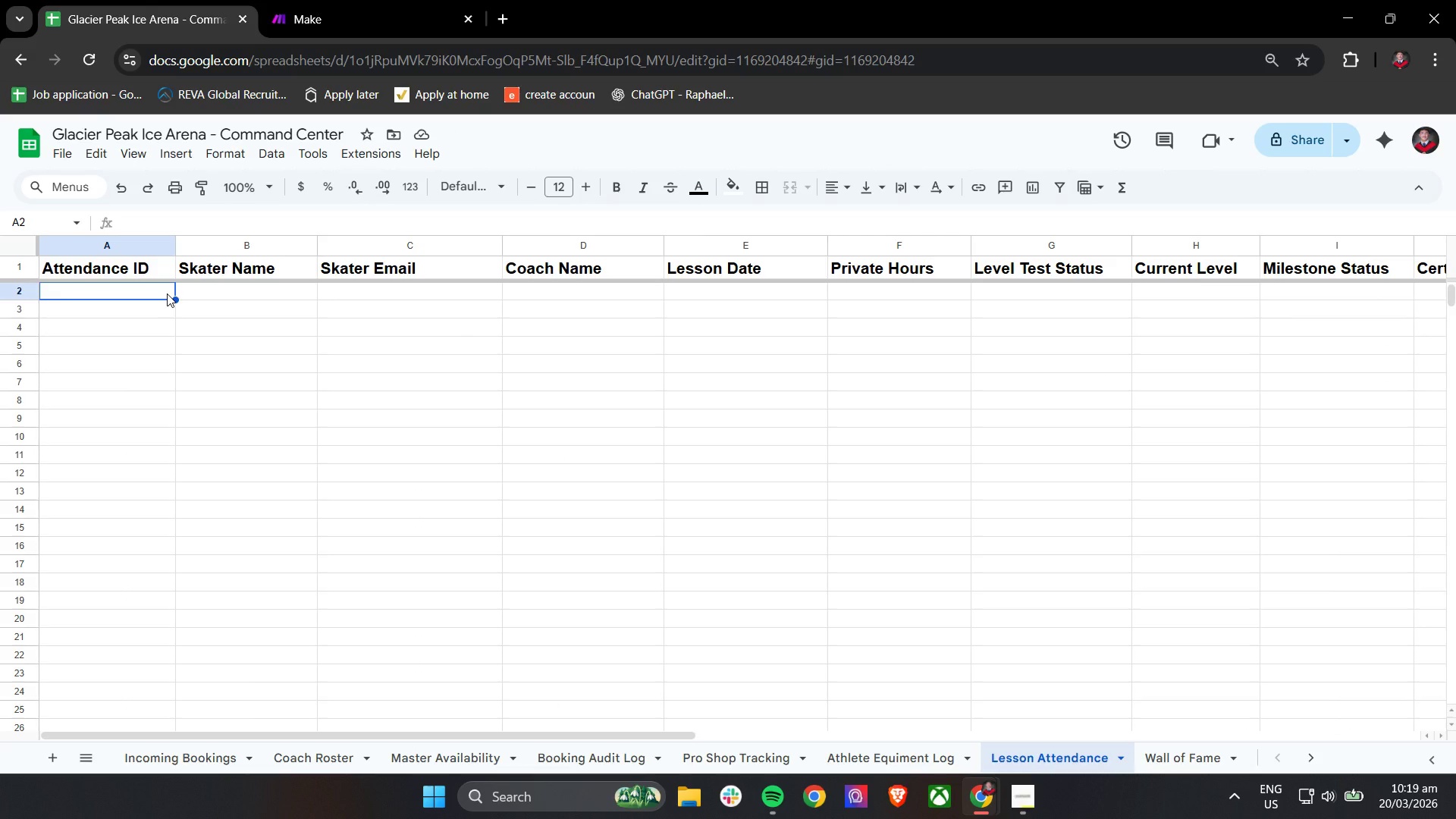 
type(ATT-001)
key(Tab)
type(John Cruz)
key(Tab)
type(john@email.com)
key(Tab)
type(Coach Alex)
key(Tab)
type(2026-03-2)
key(Backspace)
type(02)
key(Tab)
 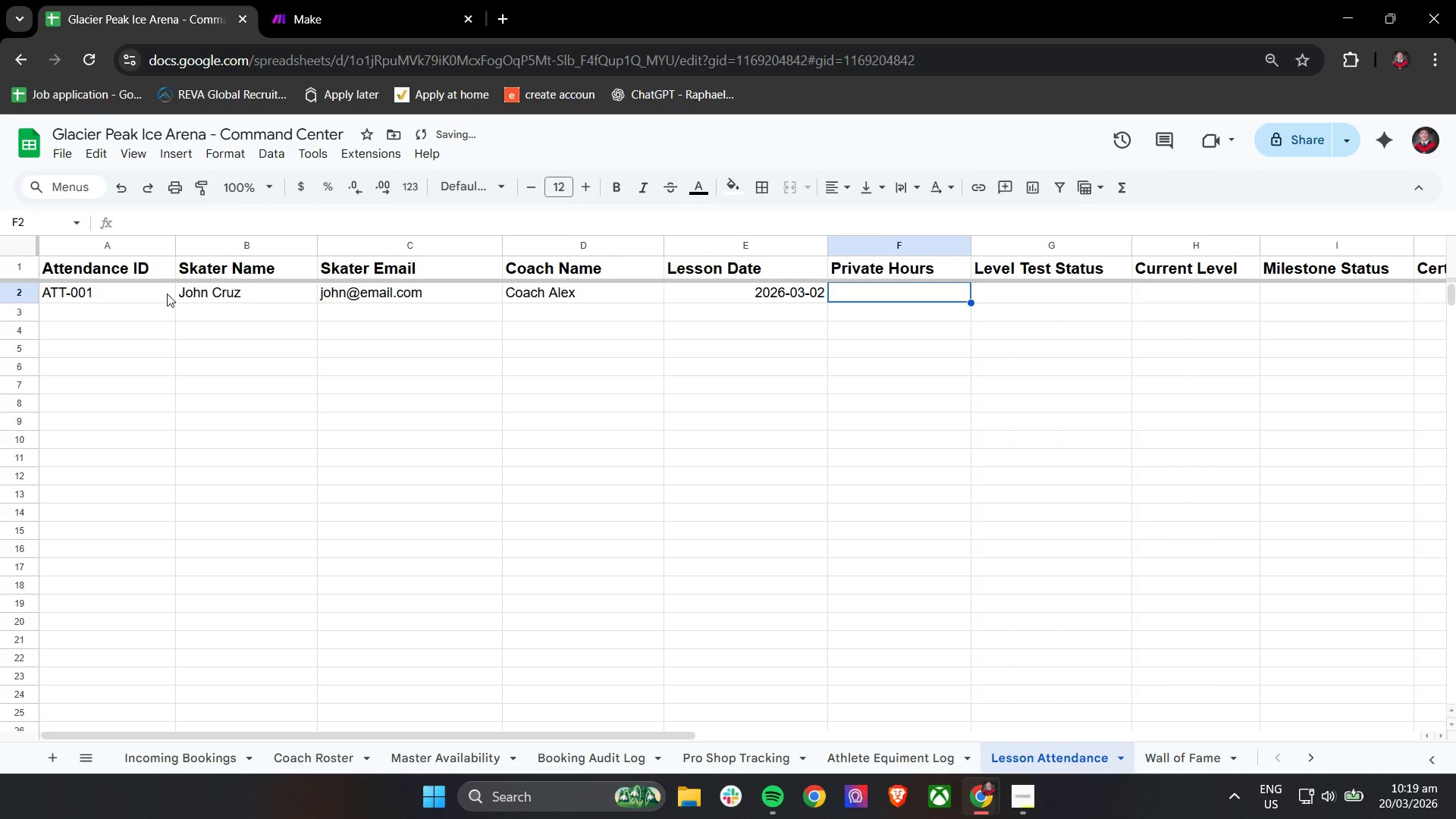 
left_click([715, 248])
 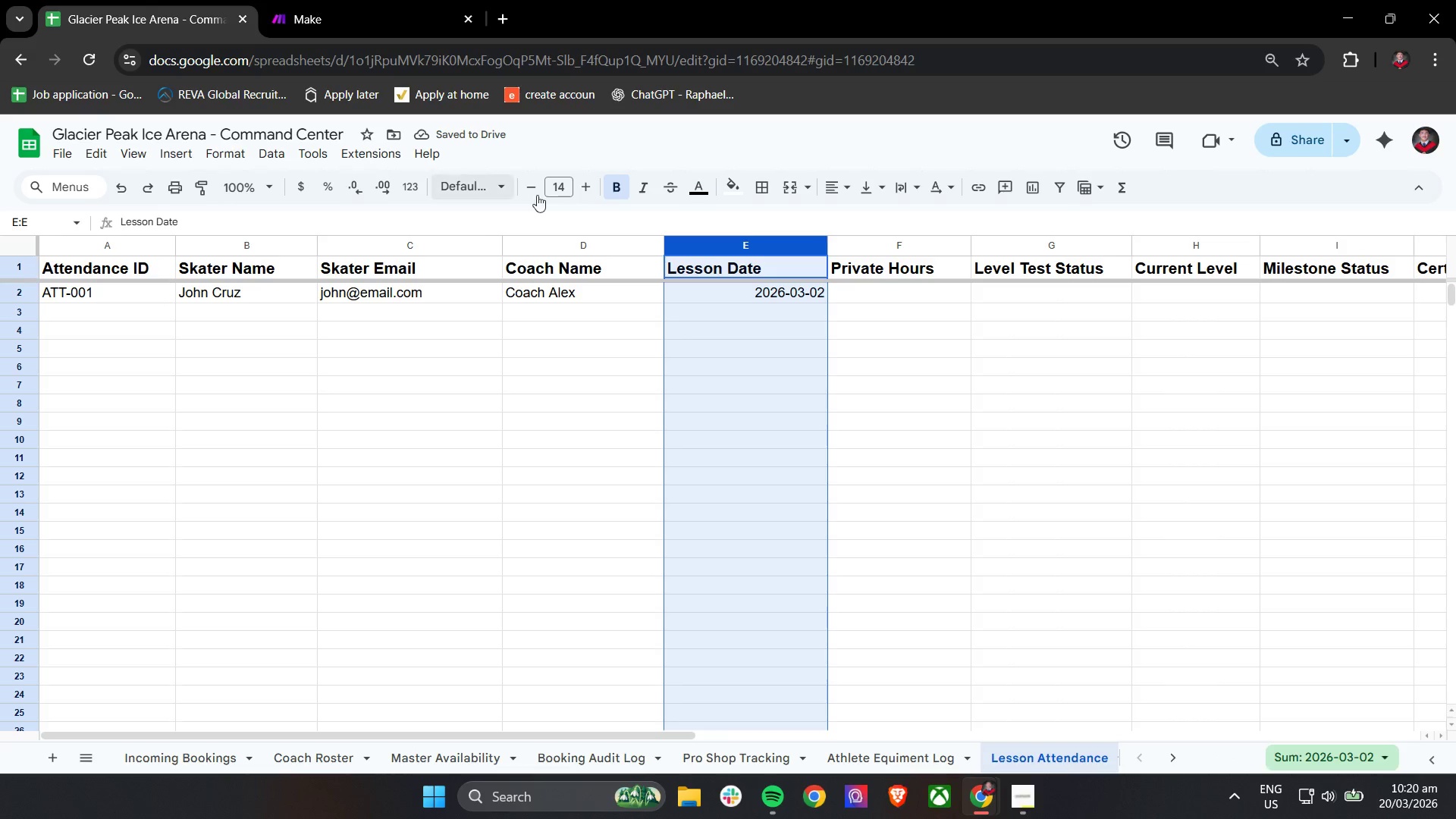 
left_click([572, 439])
 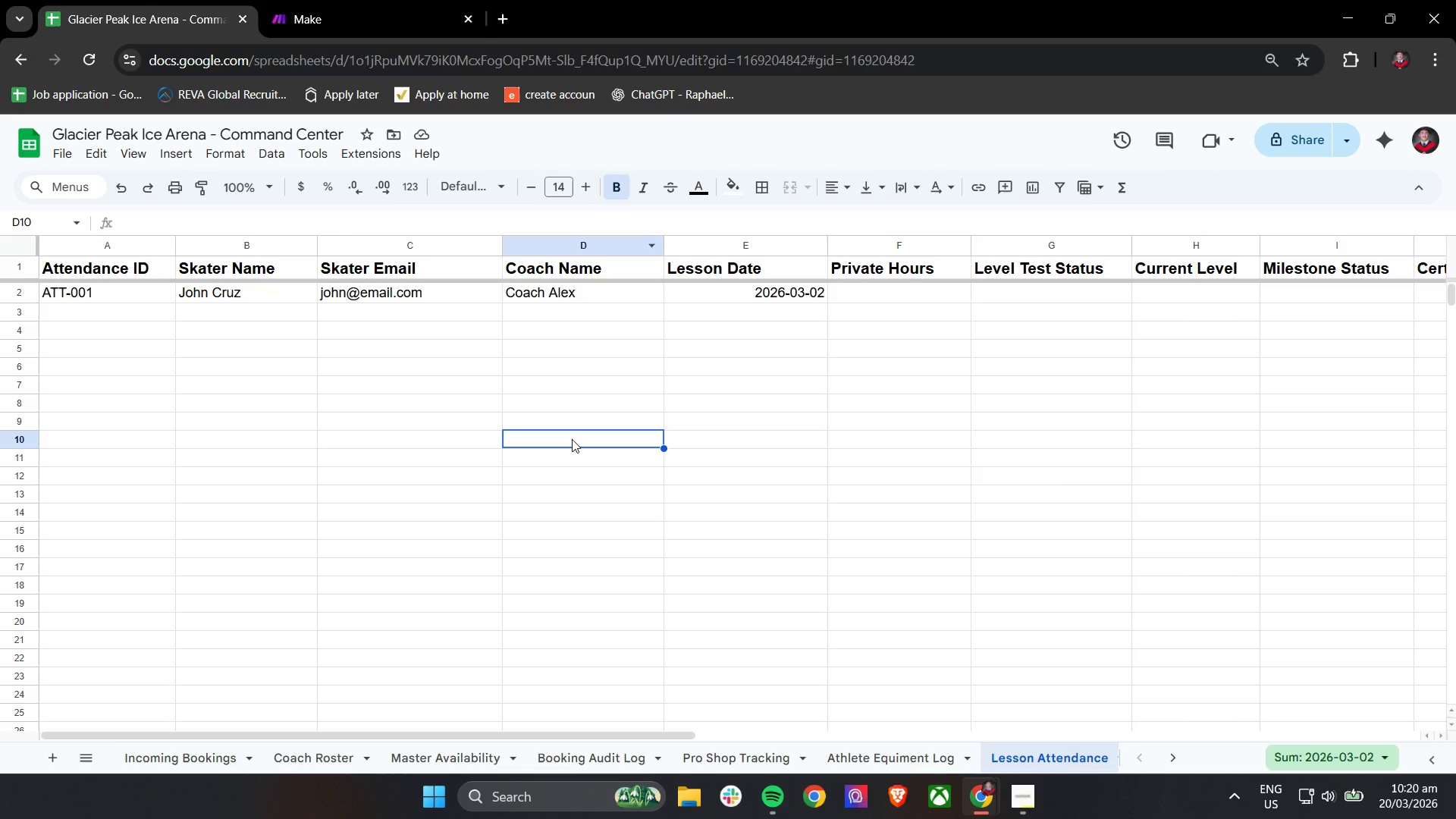 
key(Control+A)
 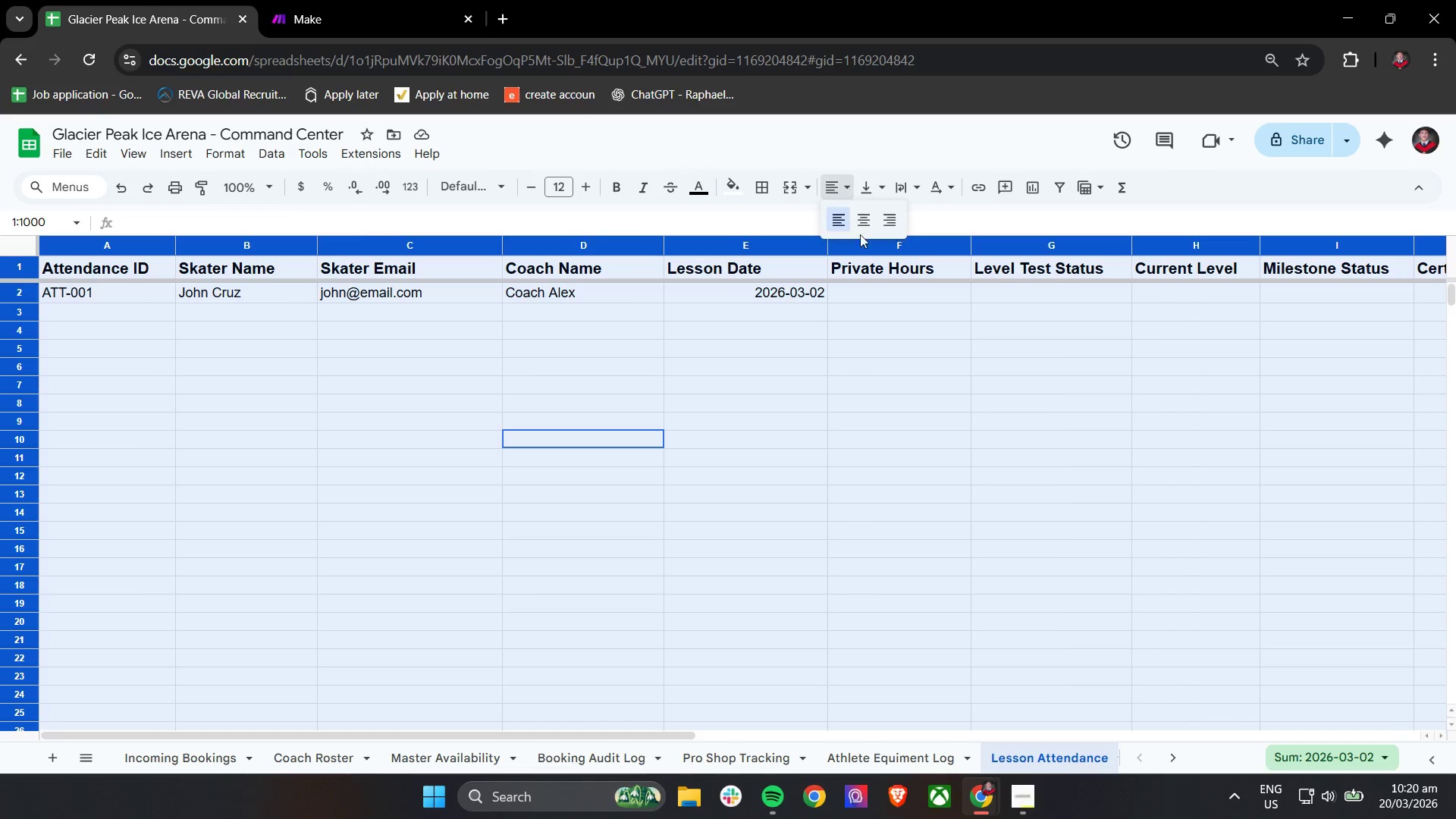 
left_click([867, 221])
 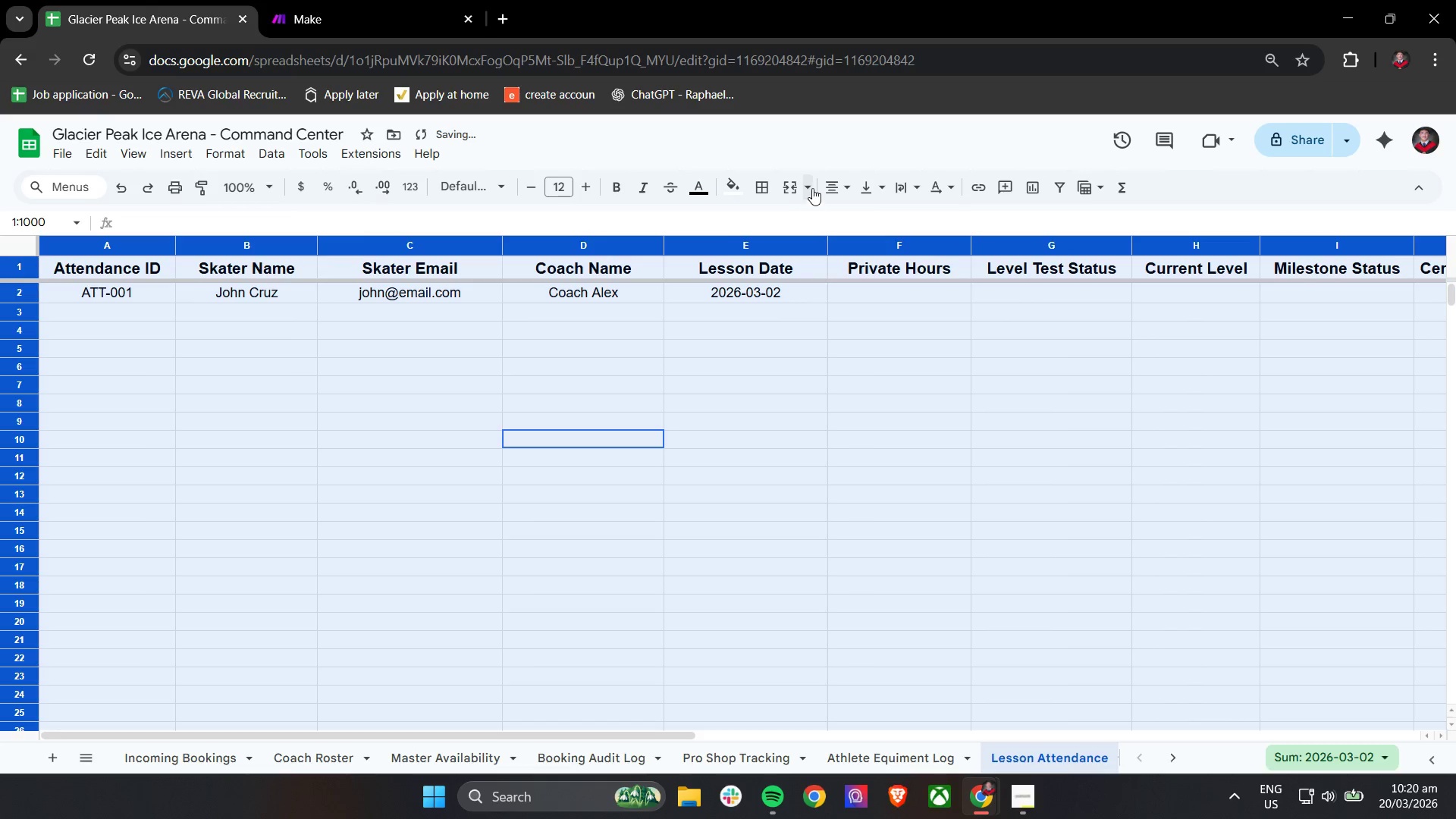 
left_click([831, 186])
 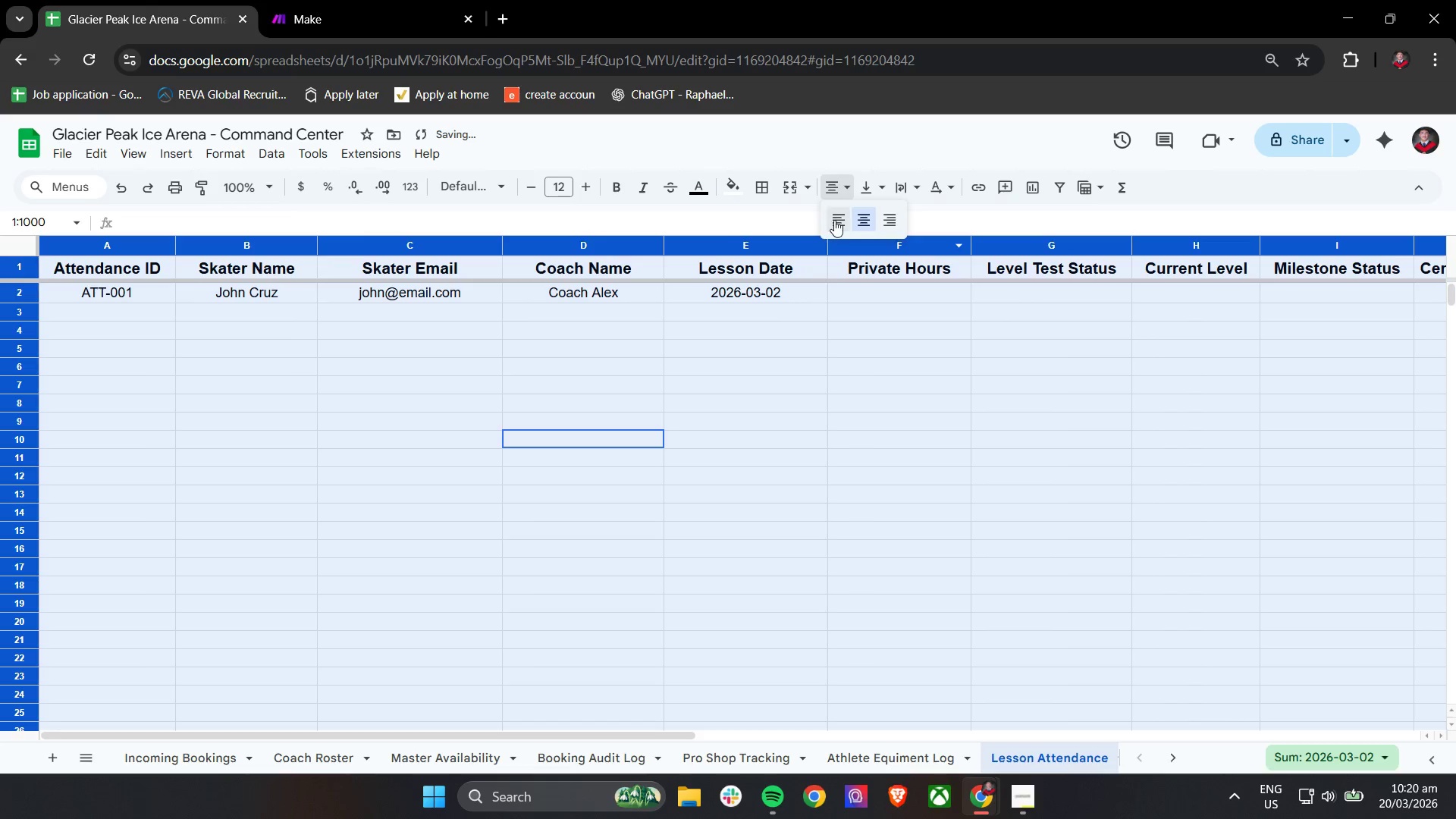 
left_click([834, 220])
 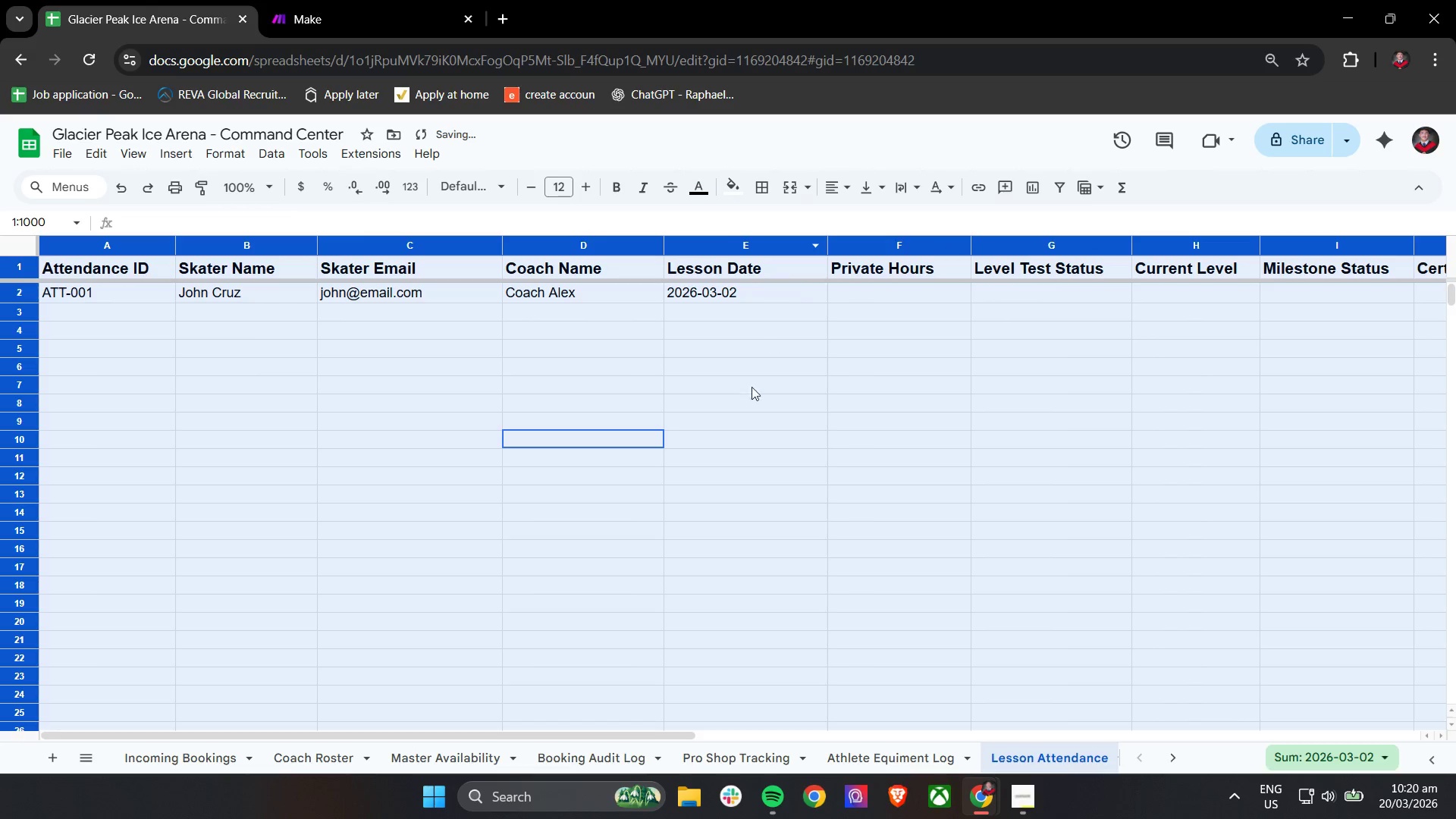 
left_click([748, 404])
 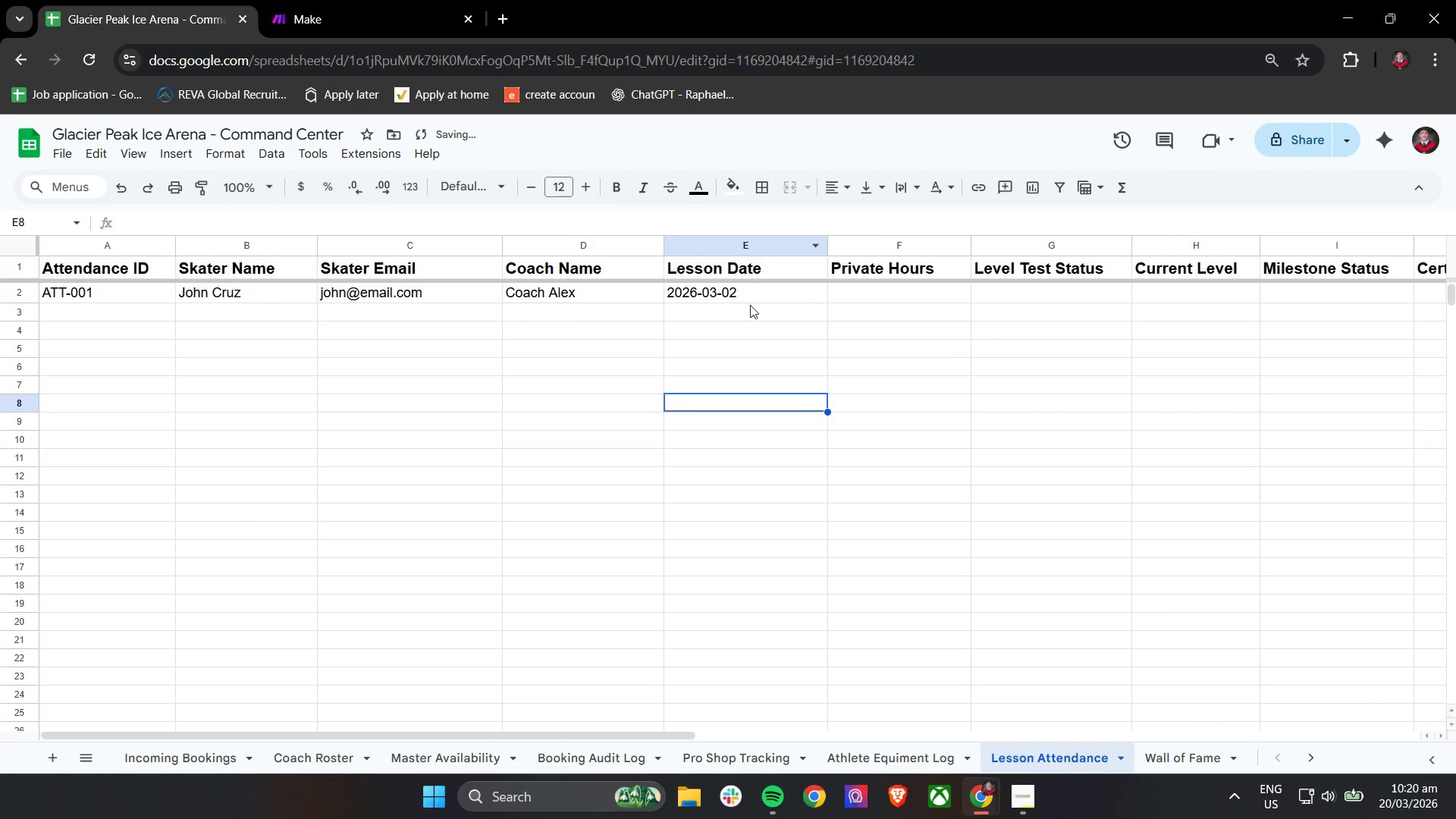 
left_click([752, 300])
 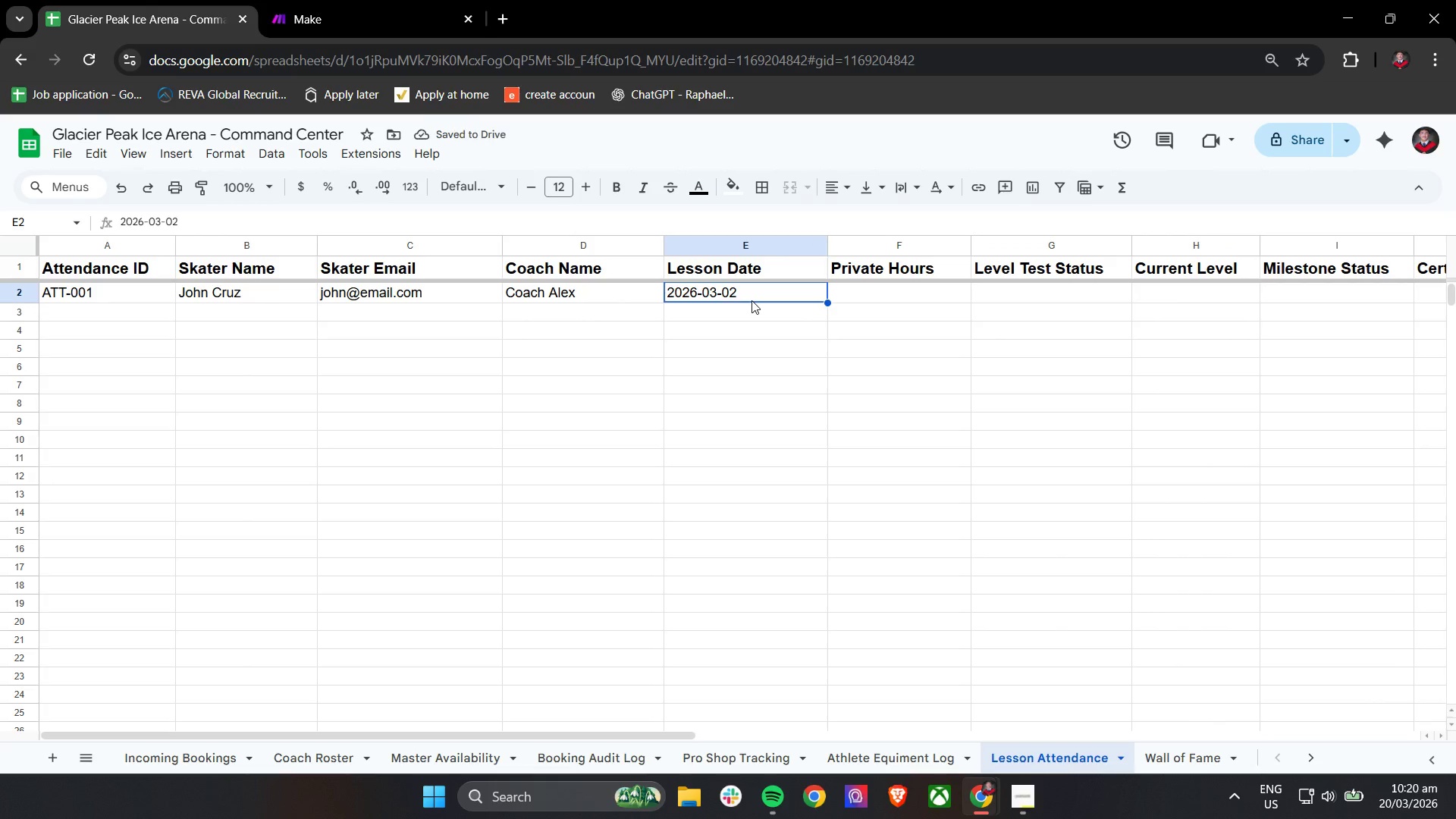 
key(Tab)
 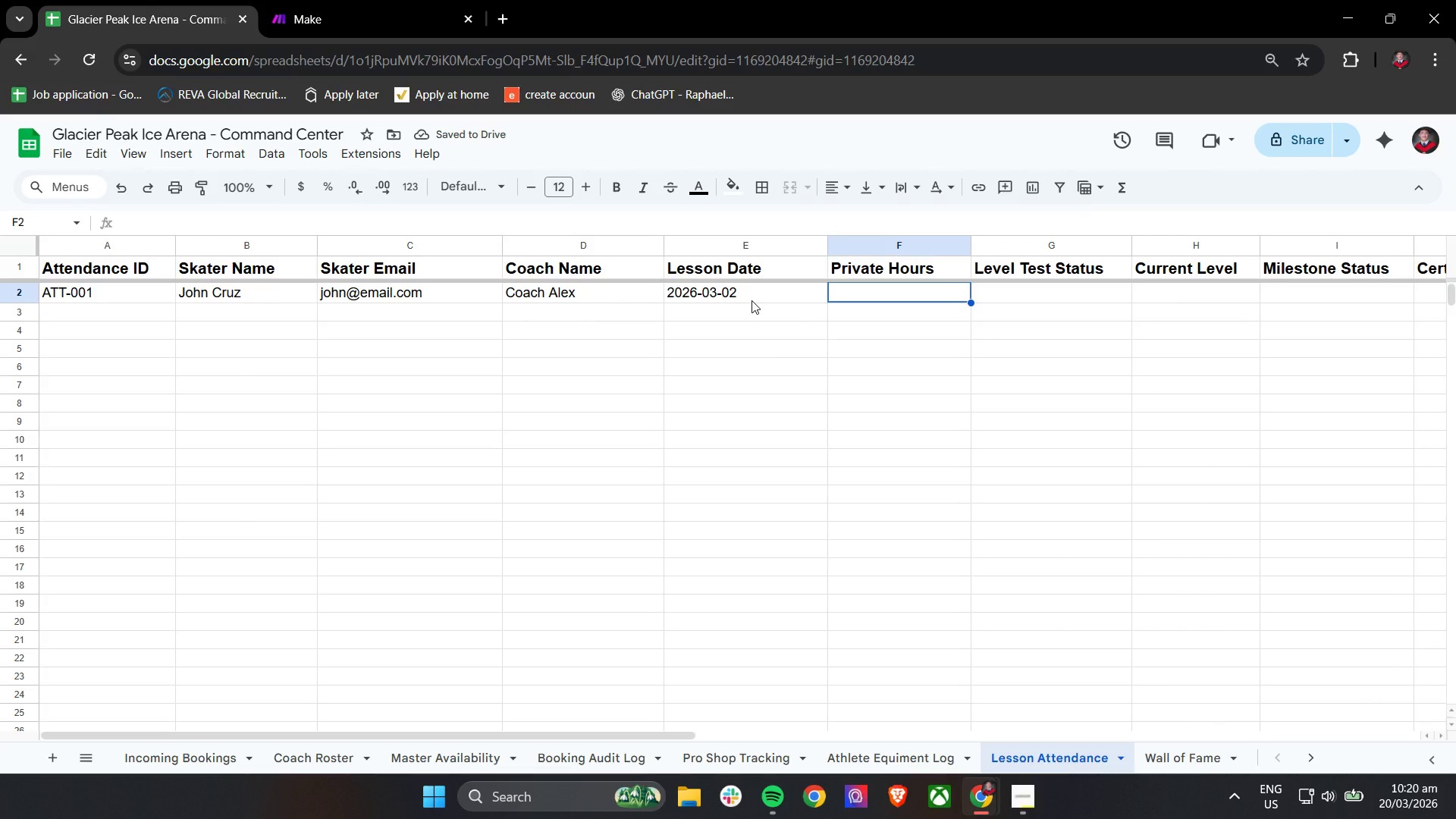 
key(1)
 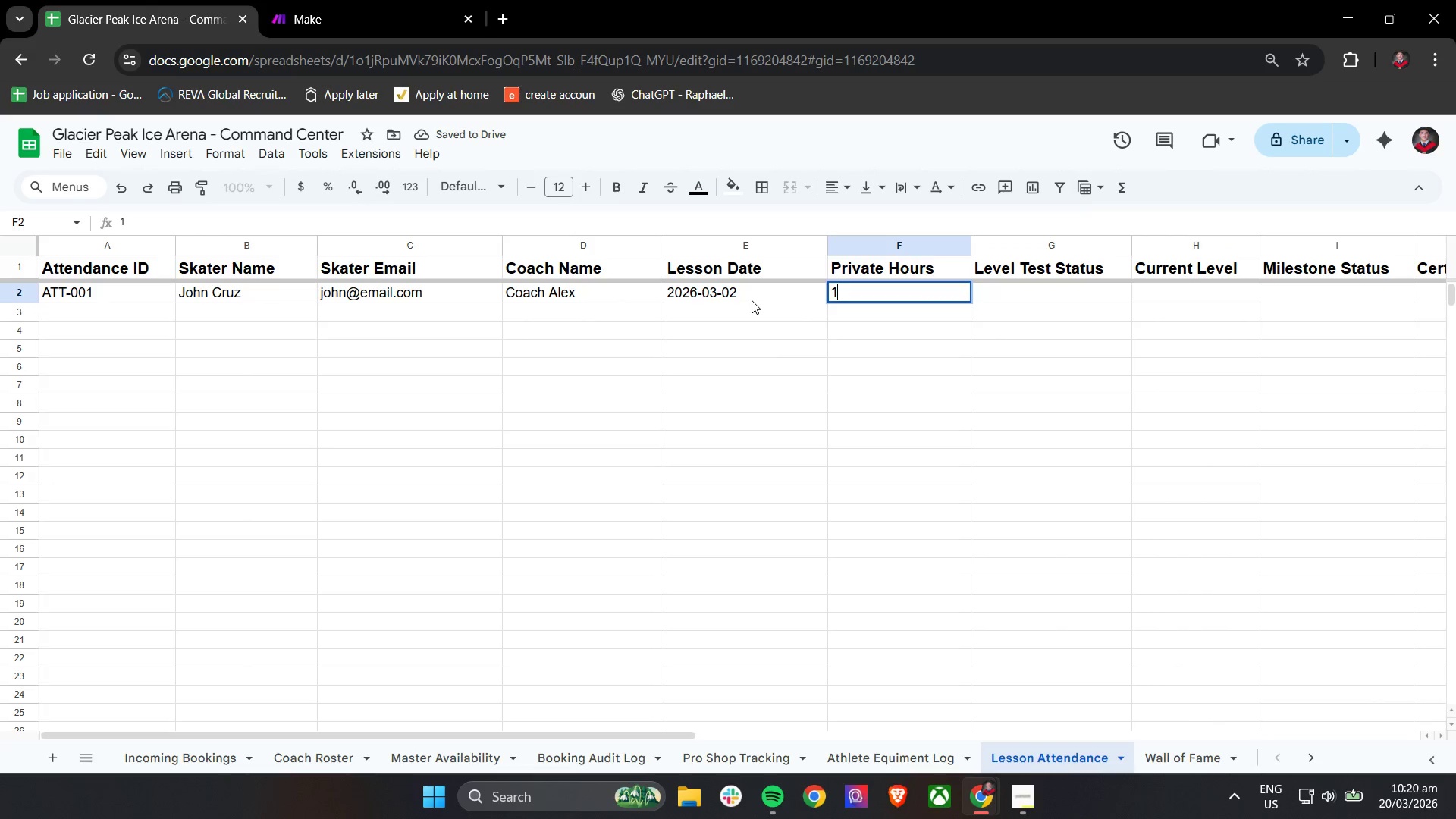 
key(Period)
 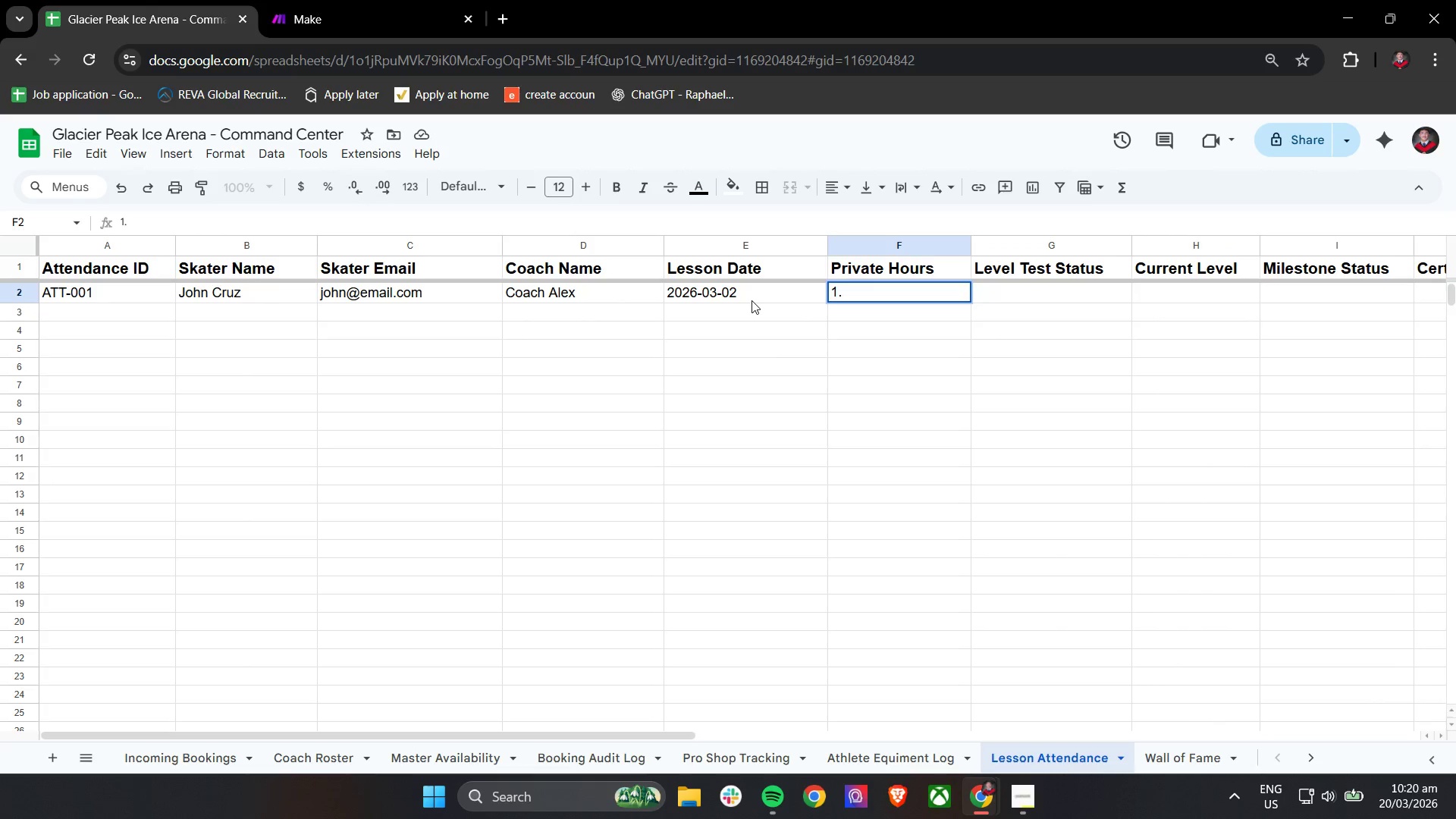 
key(5)
 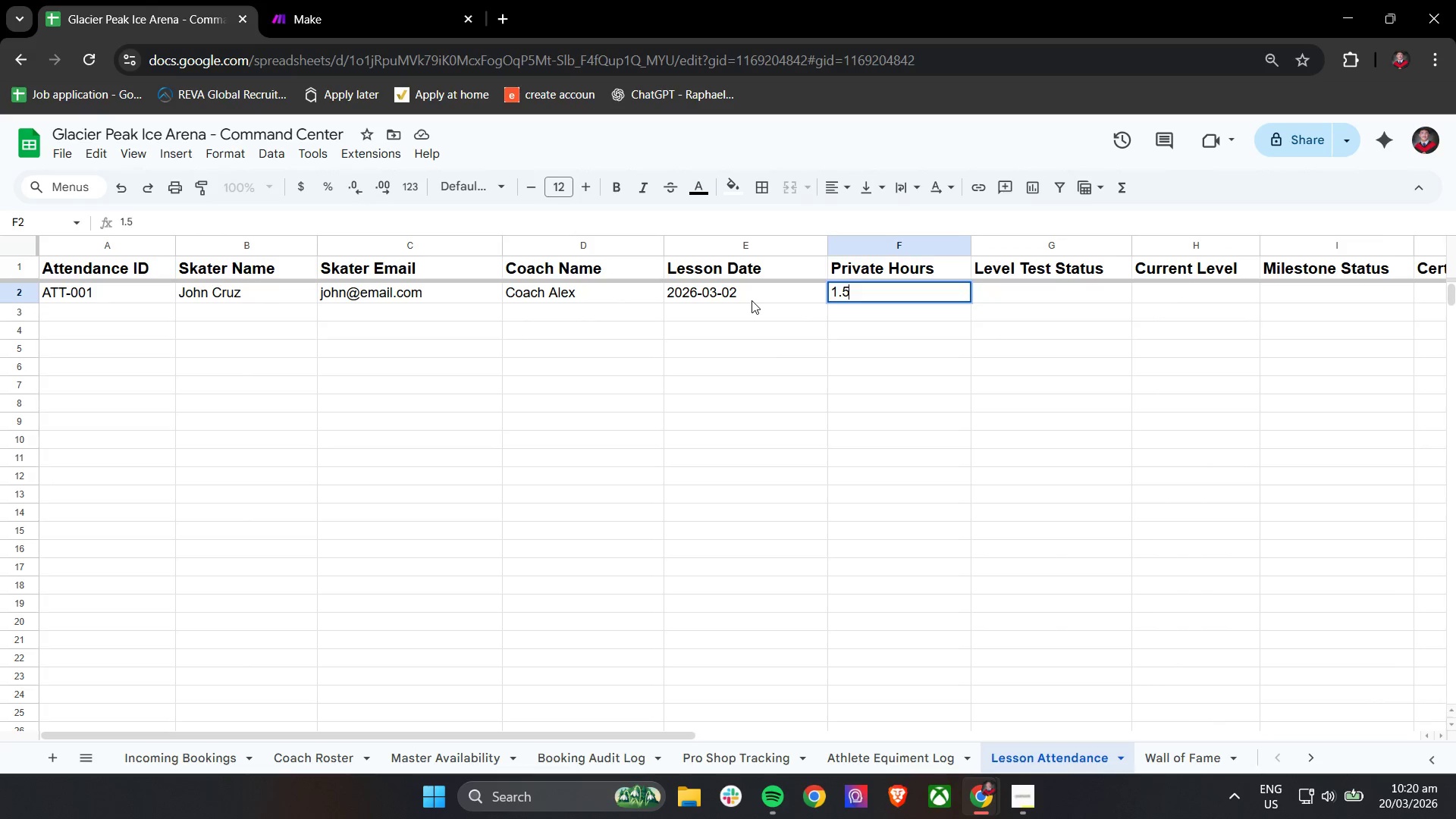 
key(Tab)
 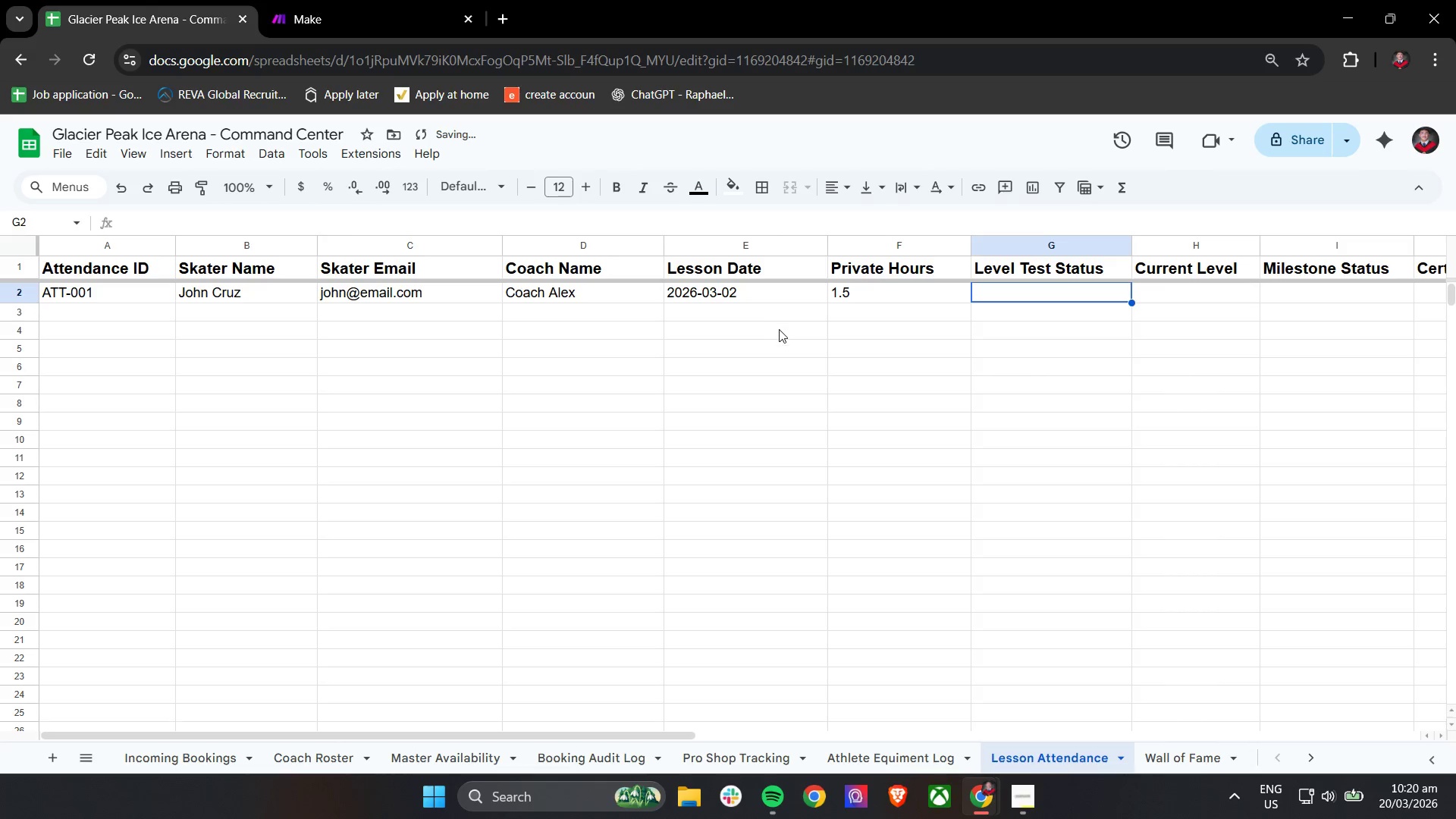 
hold_key(key=ShiftLeft, duration=1.51)
 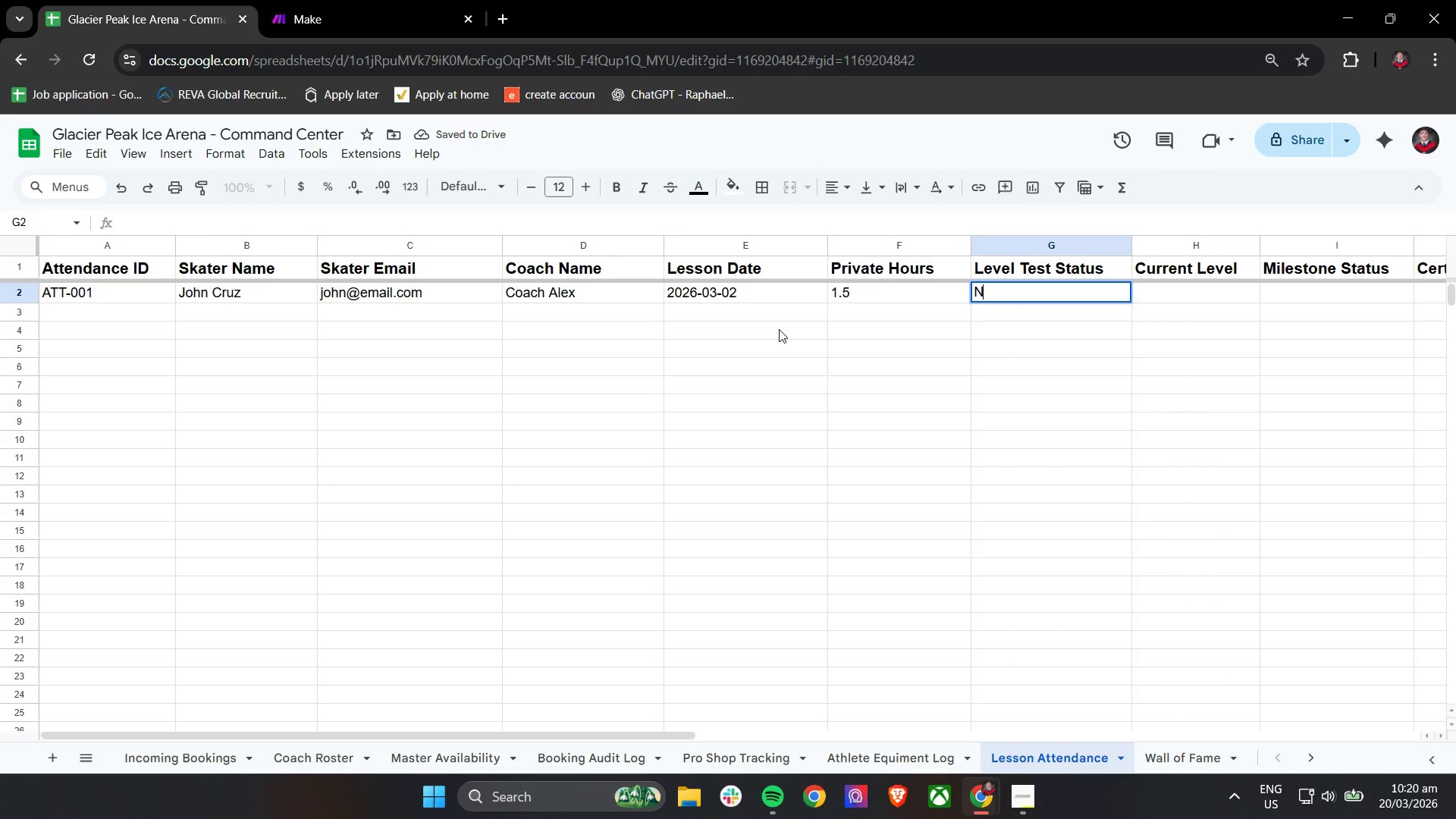 
type(Not Cp)
key(Backspace)
type(ompleted )
key(Tab)
type(Level 1 )
key(Backspace)
key(Tab)
type(In Pro)
key(Backspace)
key(Backspace)
type(rogress)
key(Tab)
type(Not Issued)
key(Tab)
 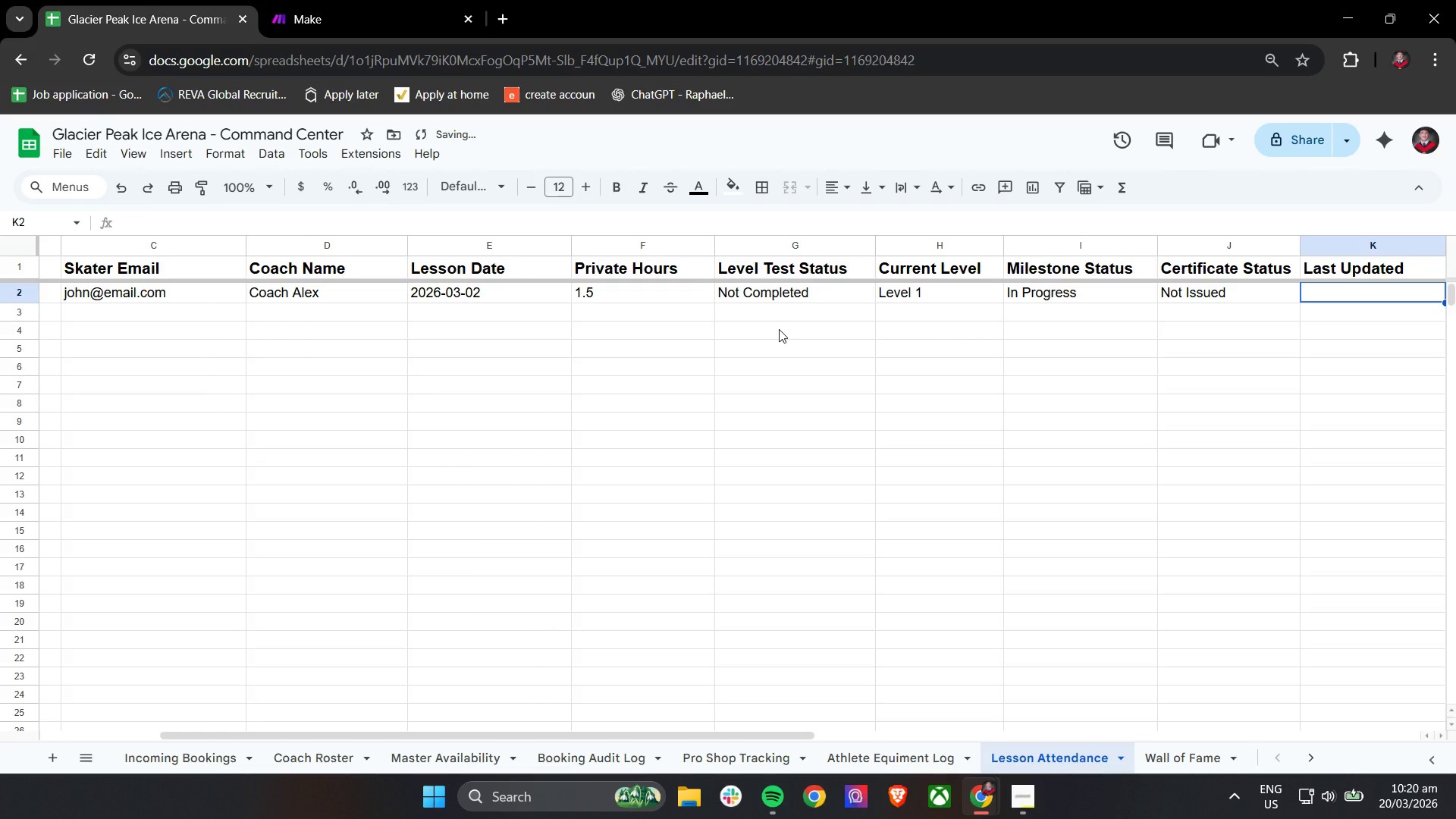 
type(2026-03-01)
 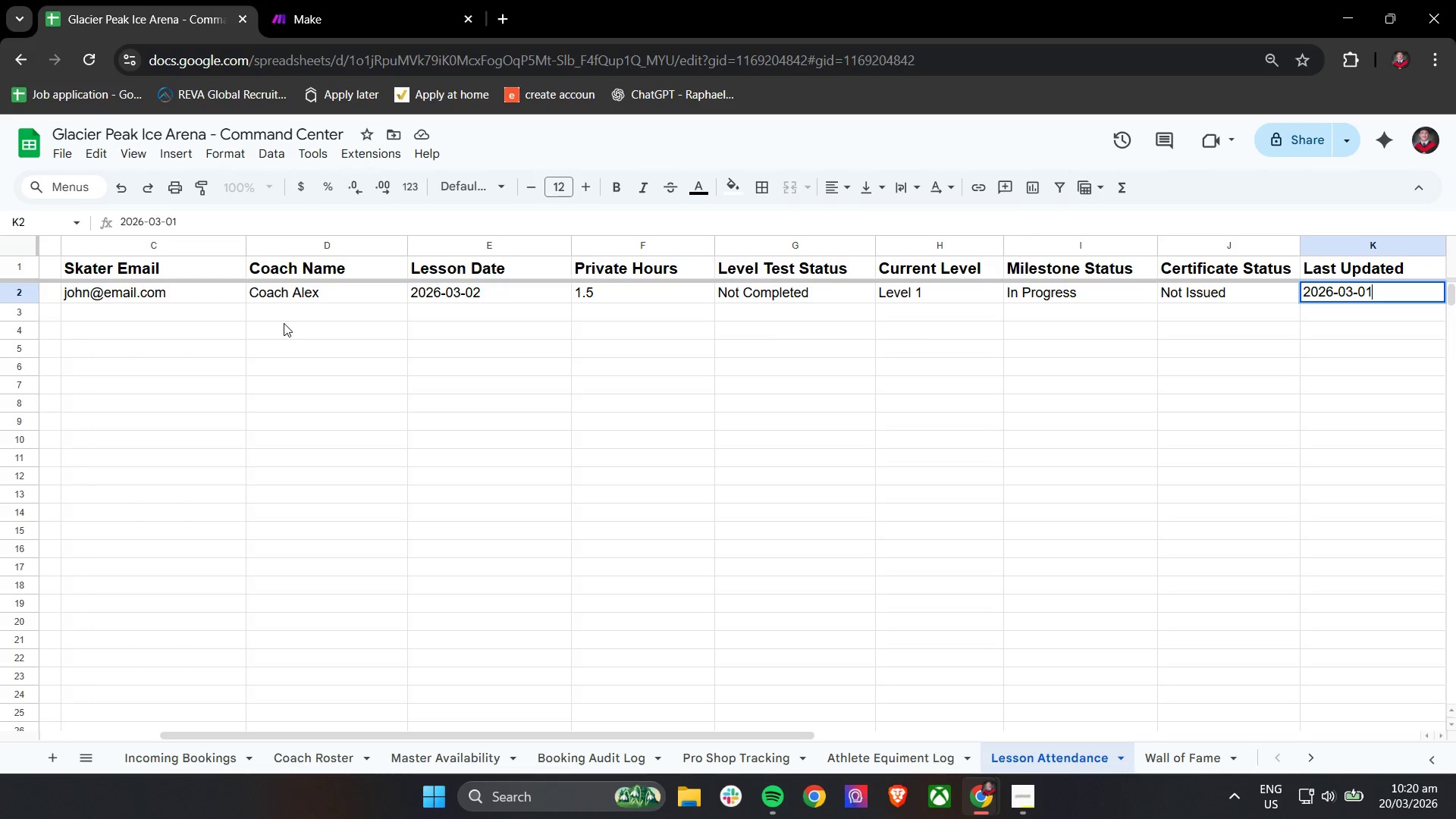 
wait(5.72)
 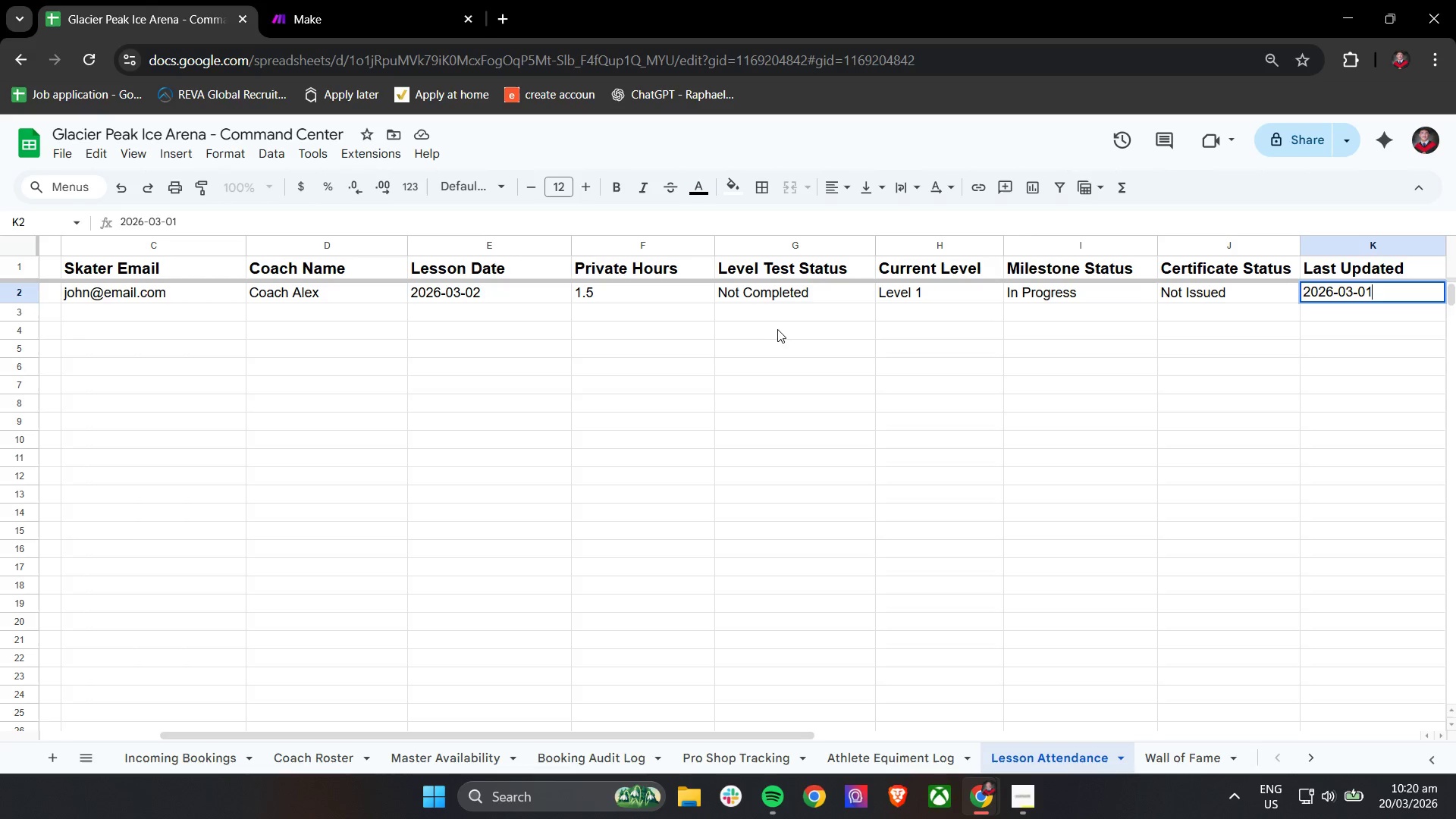 
hold_key(key=ShiftLeft, duration=0.66)
scroll: coordinate [361, 306], scroll_direction: up, amount: 9.0
 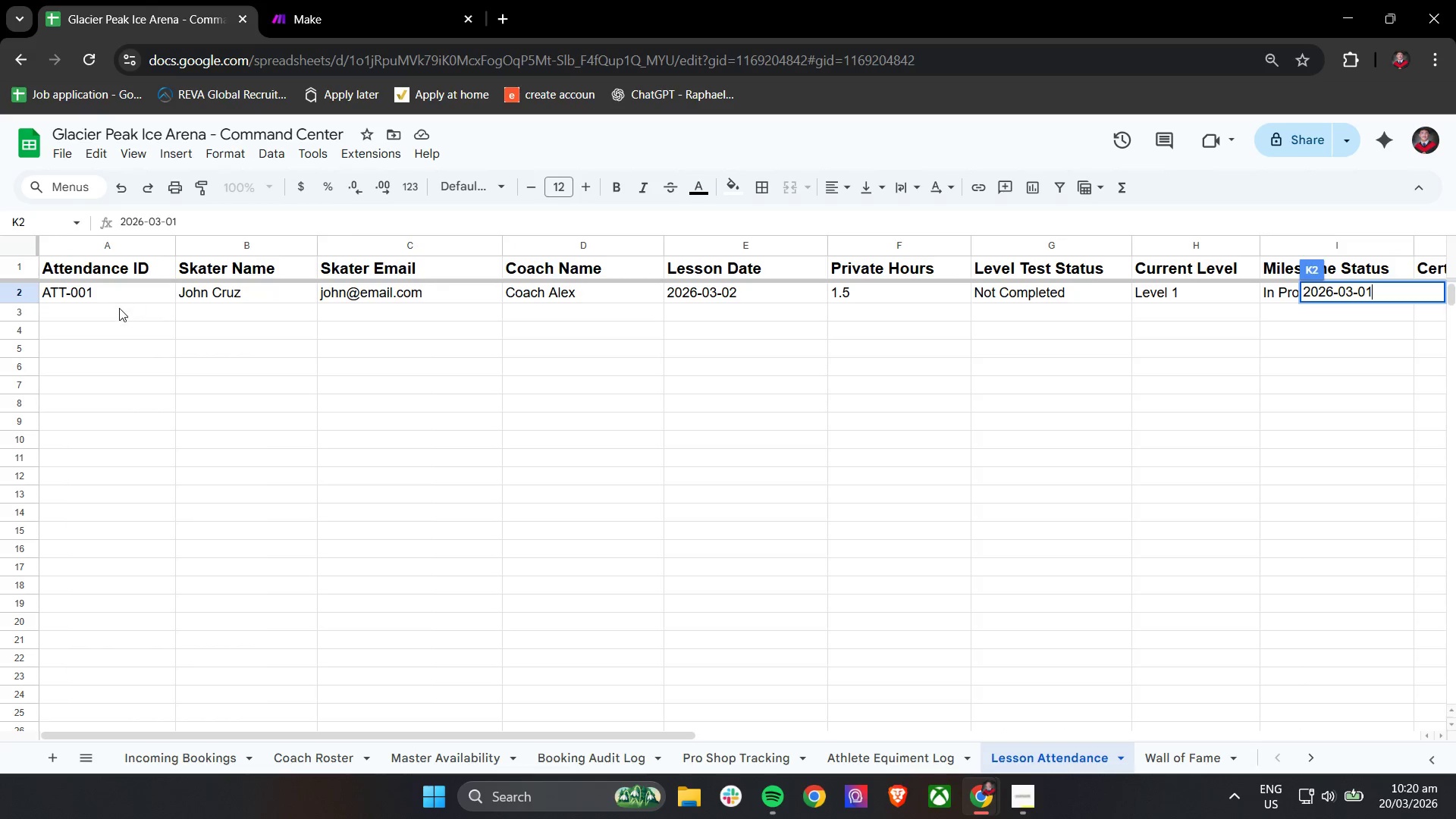 
left_click([118, 309])
 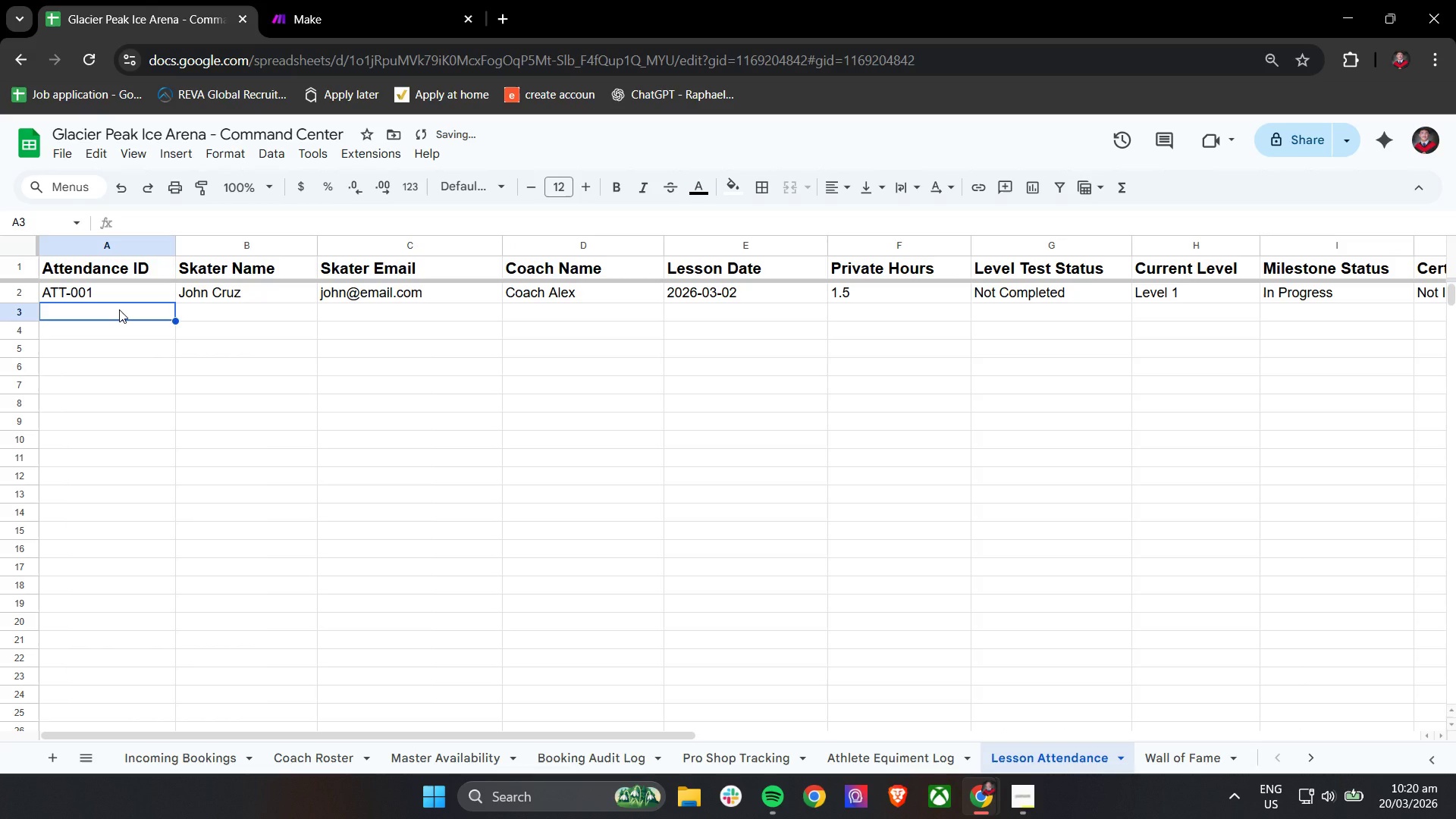 
type(ATT-002)
key(Tab)
 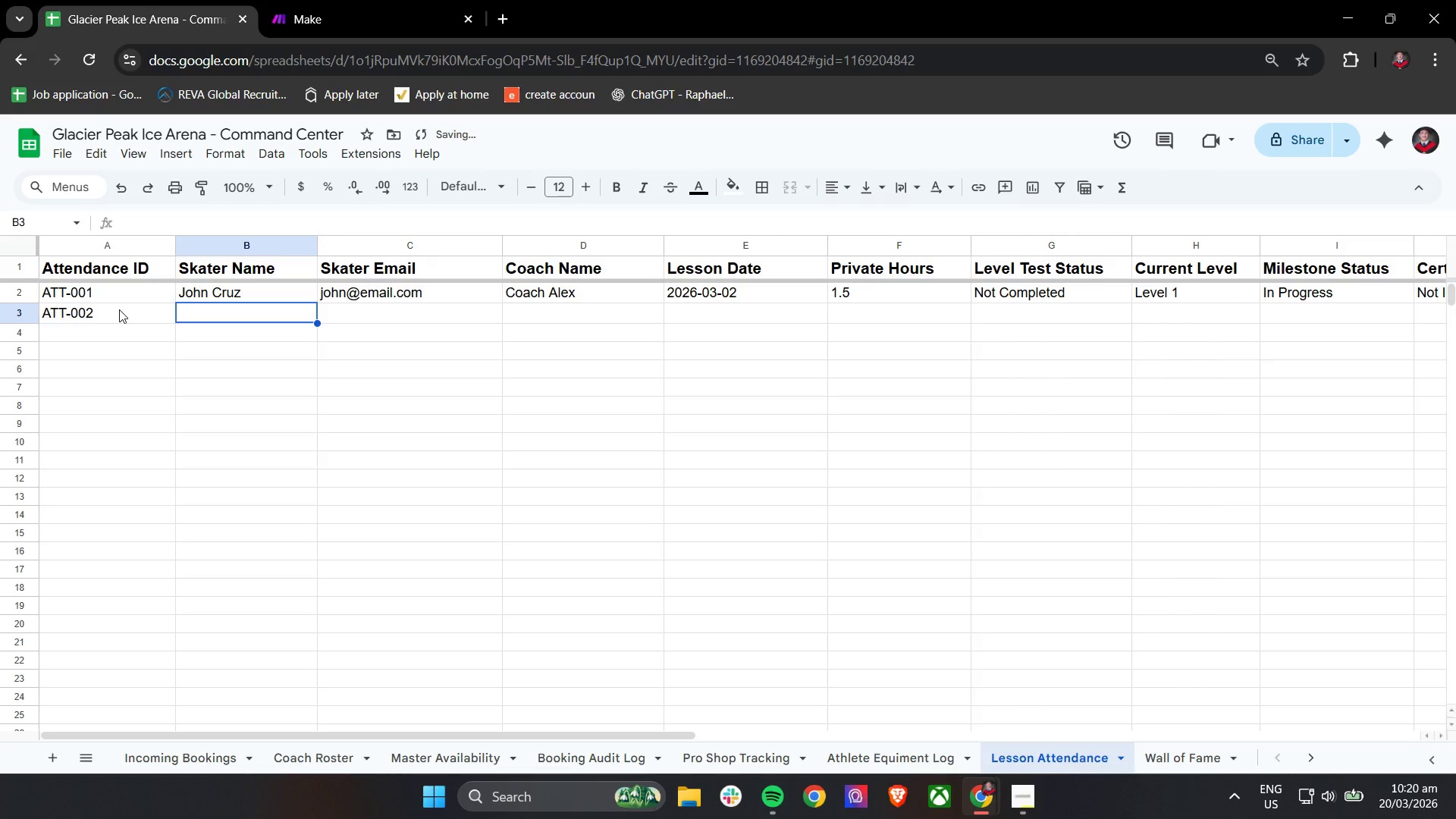 
hold_key(key=ShiftLeft, duration=0.34)
 